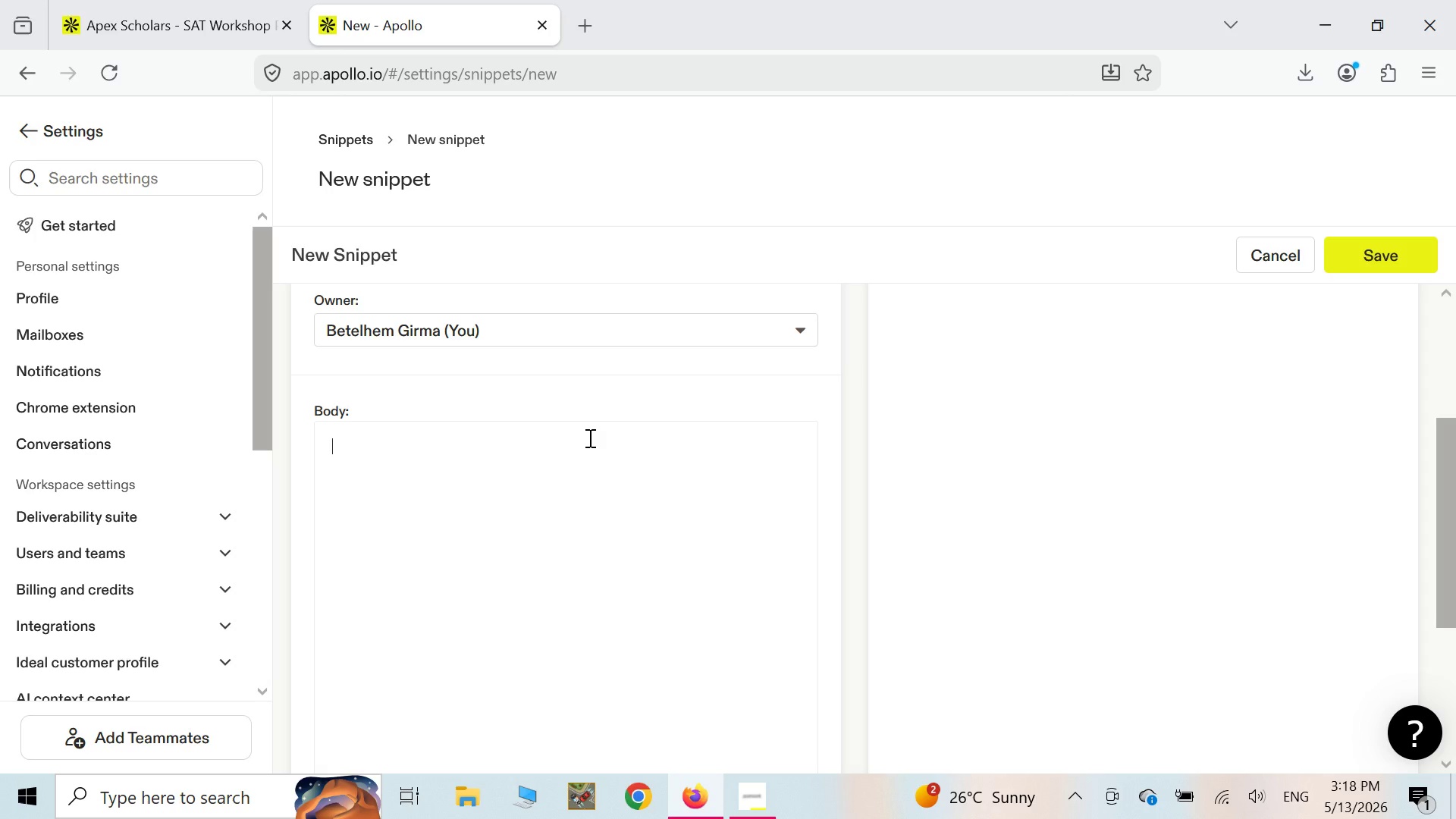 
wait(103.51)
 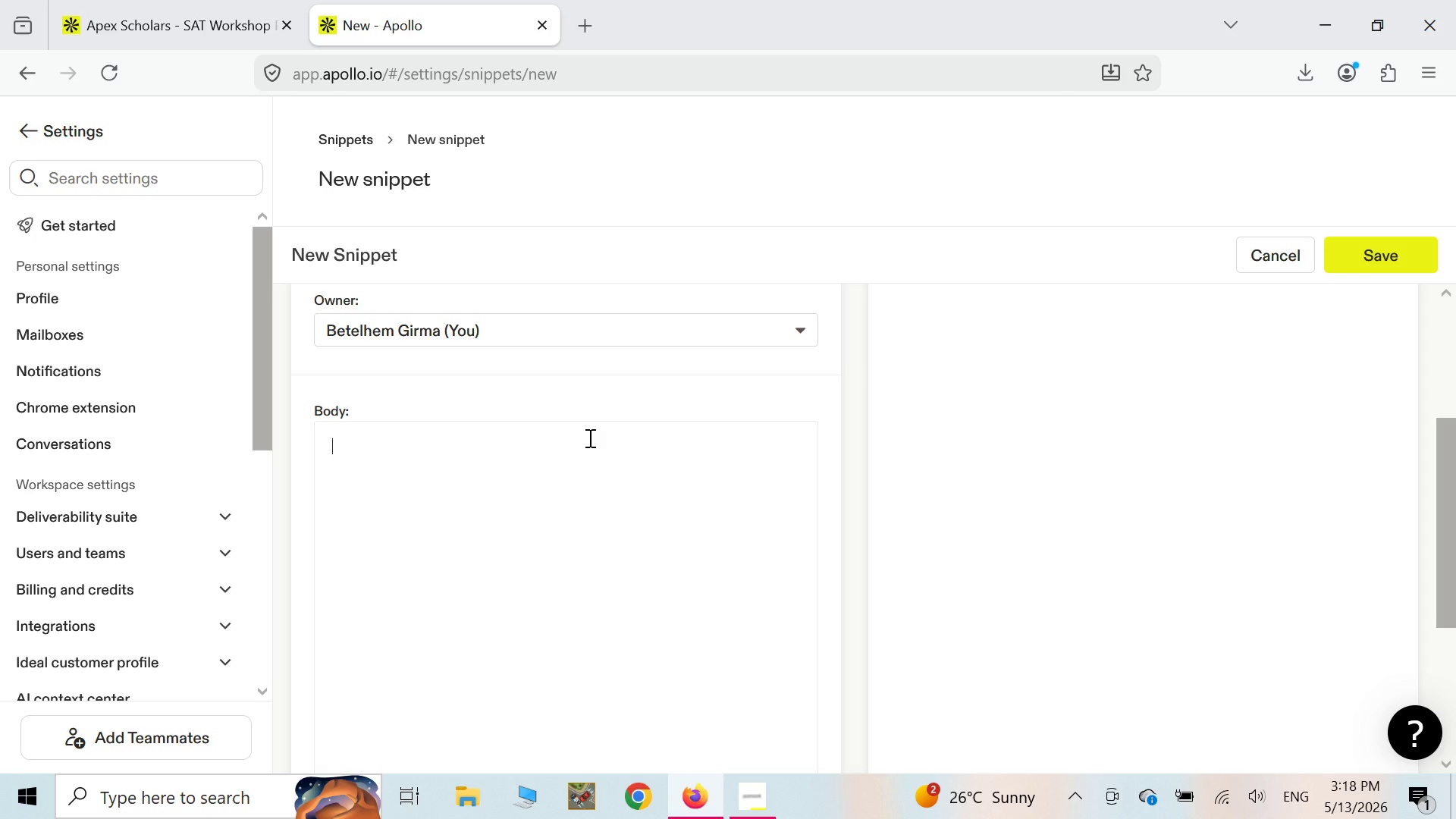 
scroll: coordinate [565, 479], scroll_direction: down, amount: 2.0
 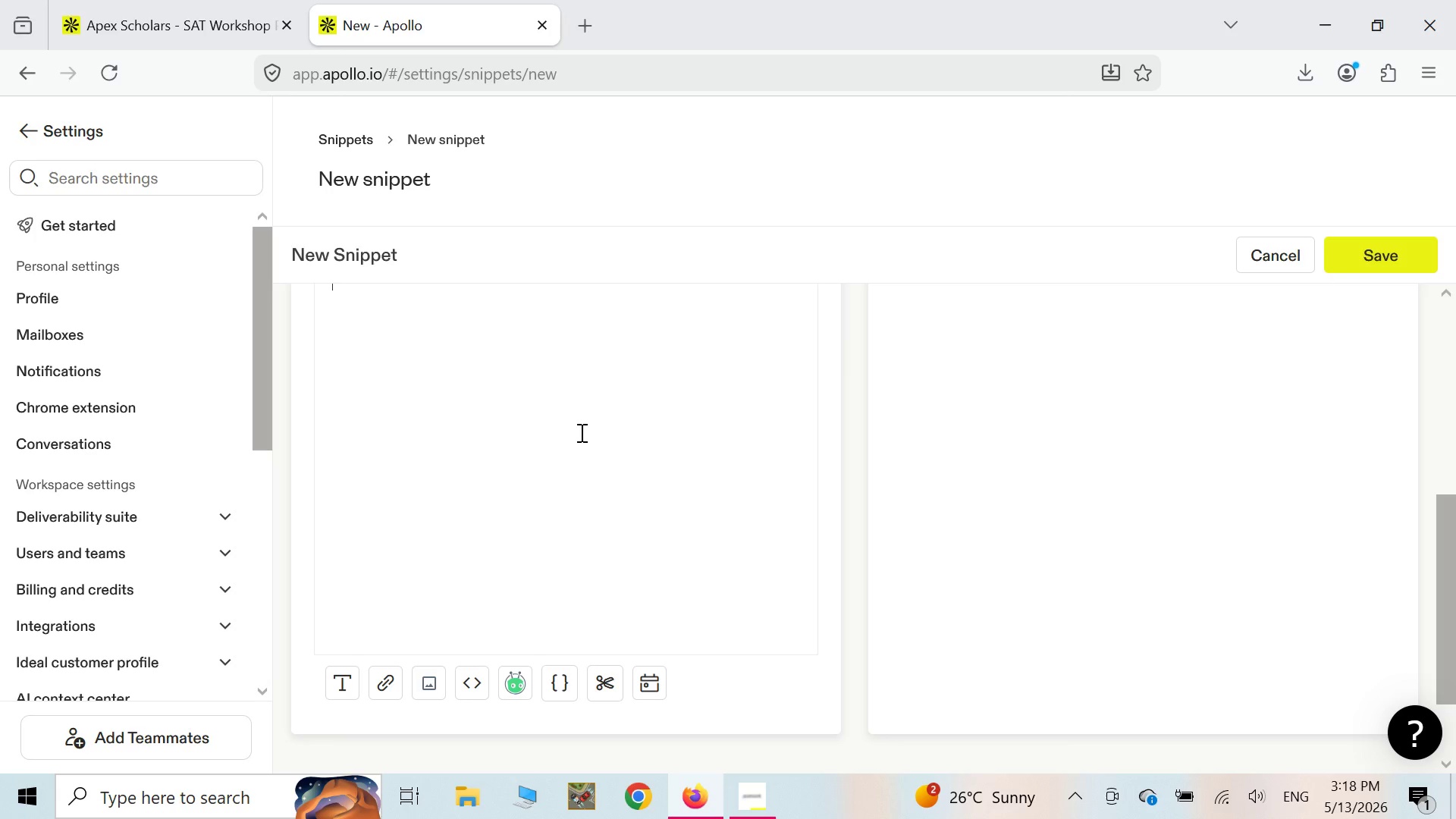 
scroll: coordinate [580, 432], scroll_direction: up, amount: 3.0
 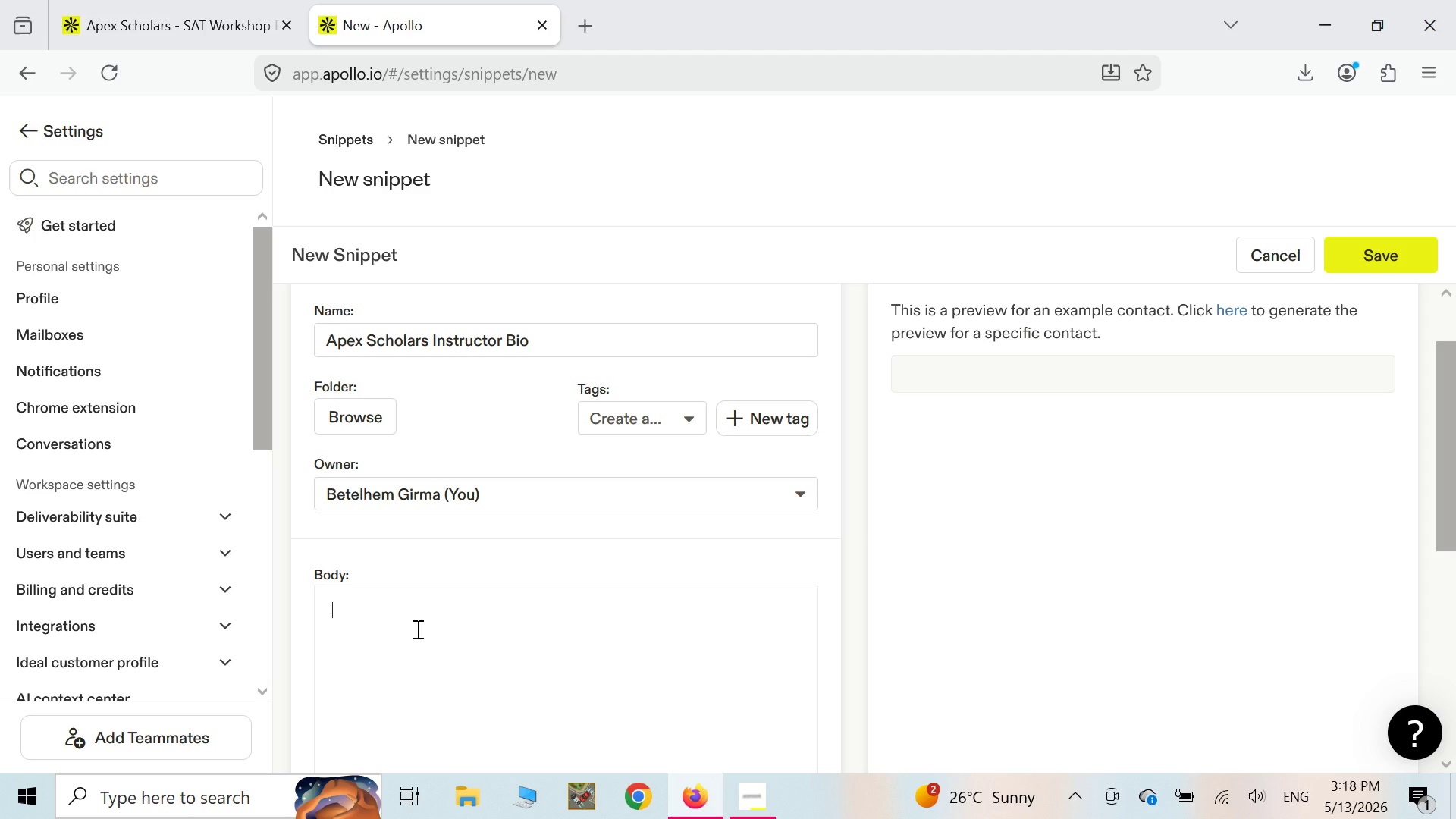 
wait(11.18)
 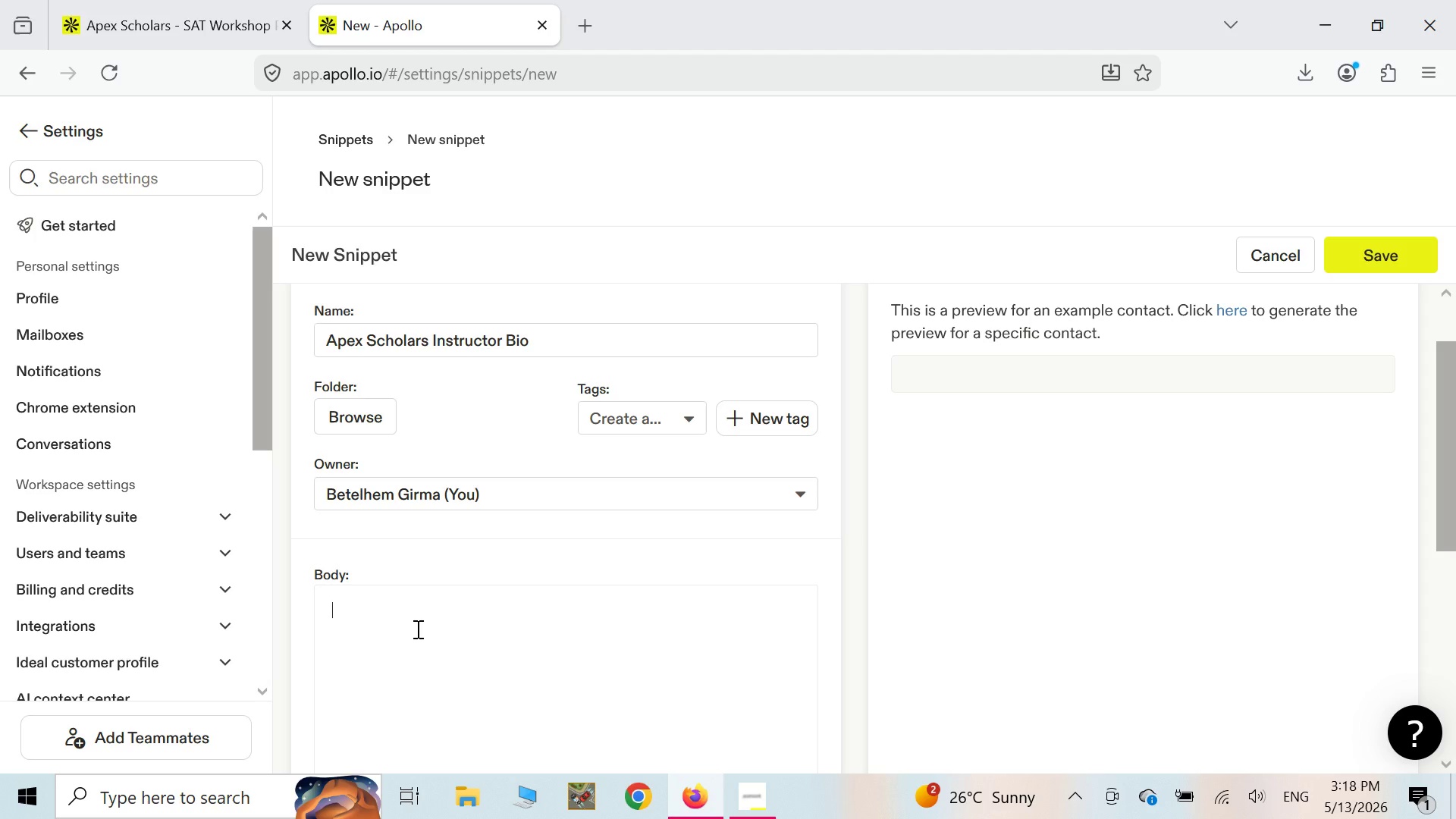 
type(our lead instructors hold masters degrees from lvy )
 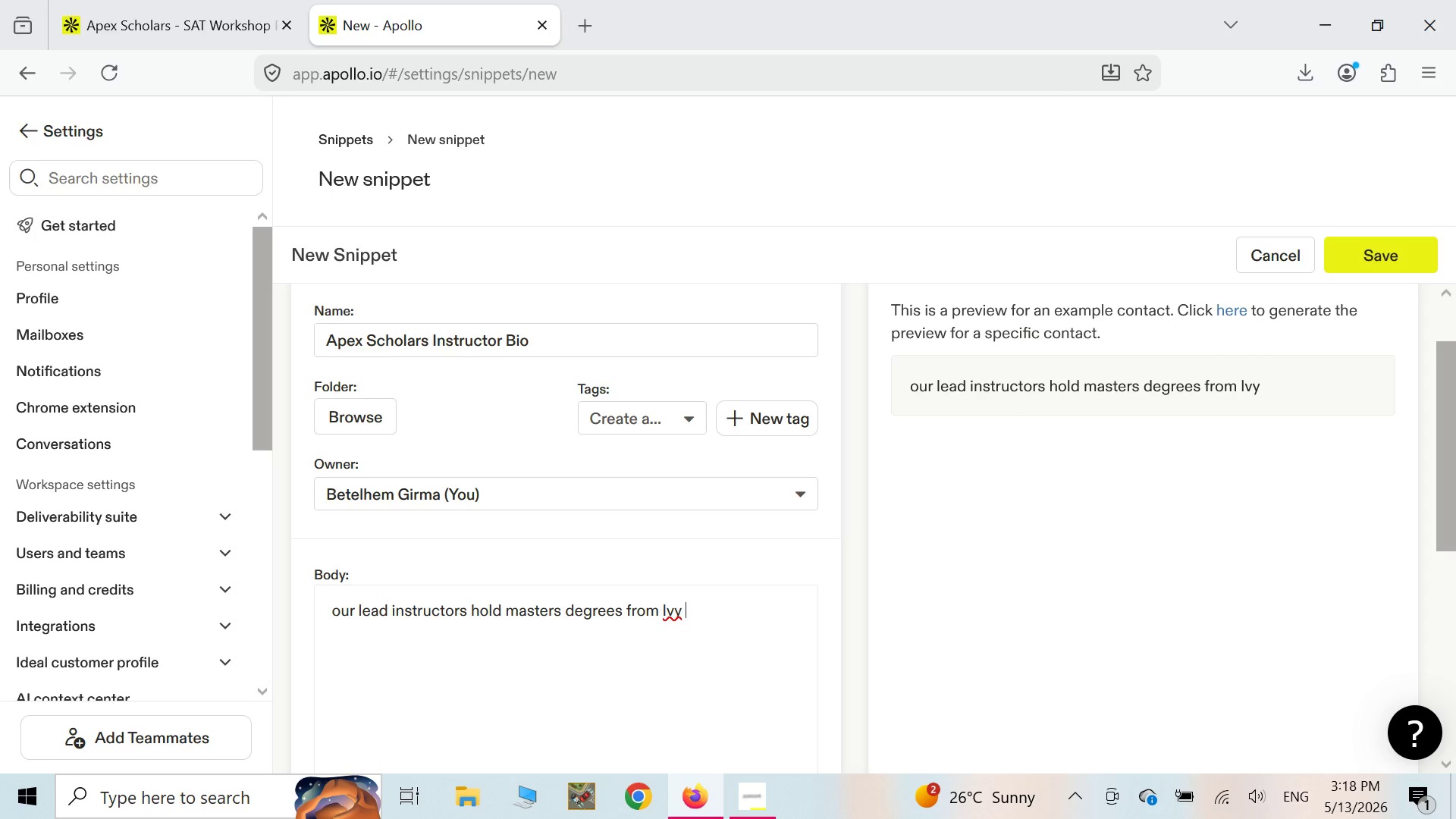 
hold_key(key=Backspace, duration=1.5)
 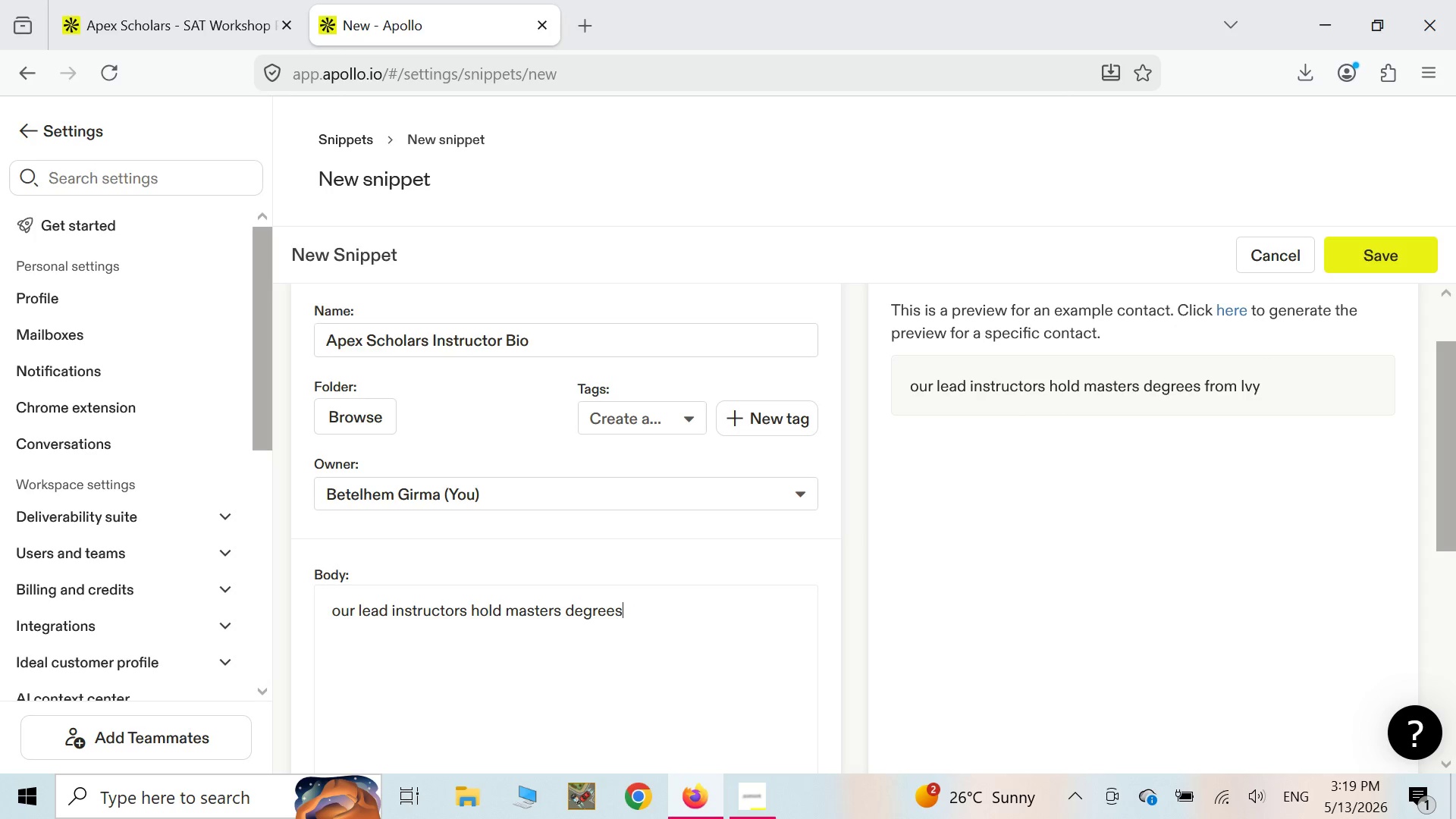 
hold_key(key=Backspace, duration=0.95)
 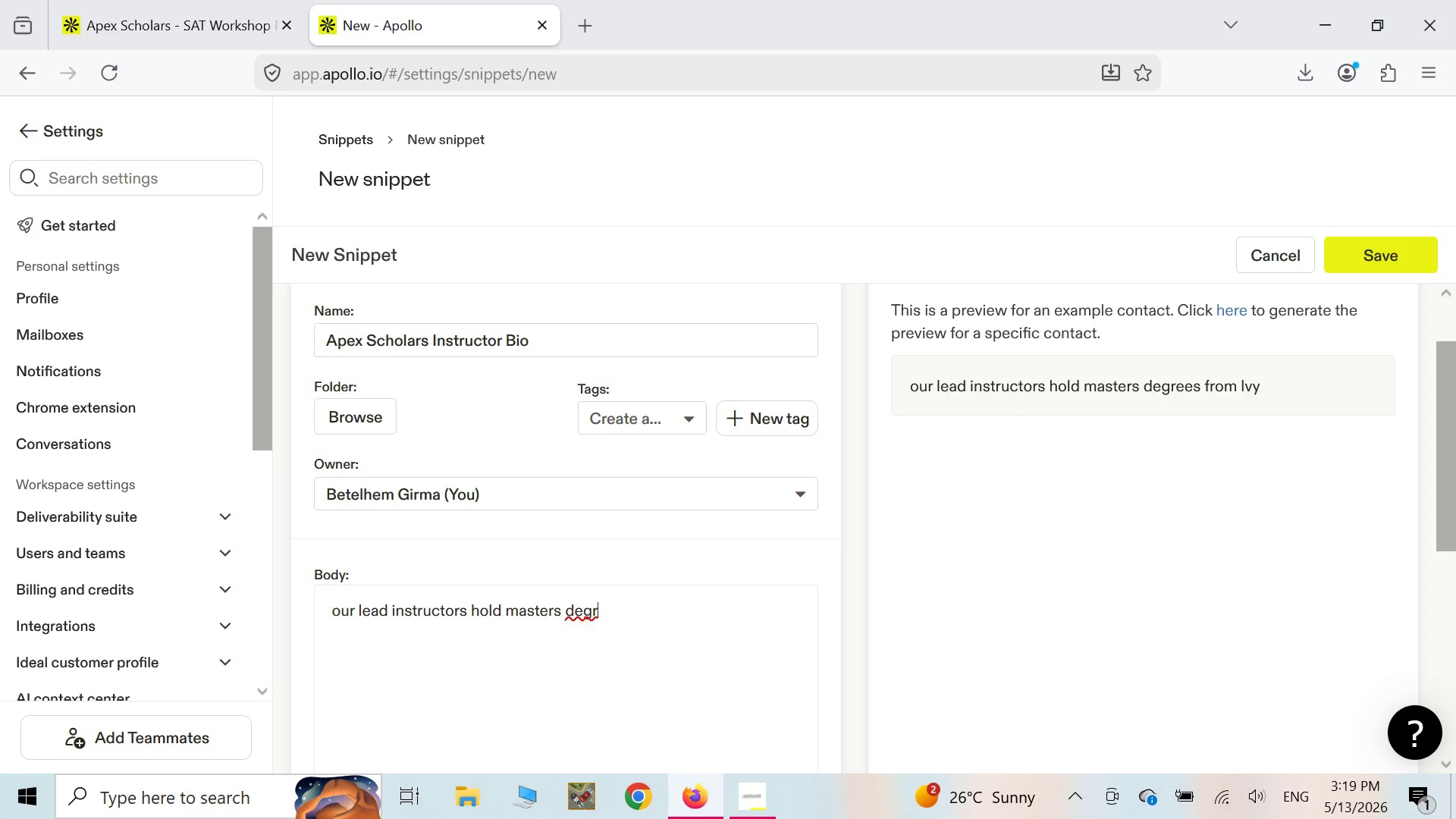 
key(Backspace)
key(Backspace)
key(Backspace)
key(Backspace)
key(Backspace)
key(Backspace)
key(Backspace)
key(Backspace)
key(Backspace)
key(Backspace)
key(Backspace)
key(Backspace)
key(Backspace)
key(Backspace)
key(Backspace)
key(Backspace)
key(Backspace)
key(Backspace)
key(Backspace)
key(Backspace)
key(Backspace)
key(Backspace)
key(Backspace)
key(Backspace)
key(Backspace)
key(Backspace)
key(Backspace)
key(Backspace)
key(Backspace)
key(Backspace)
key(Backspace)
key(Backspace)
key(Backspace)
key(Backspace)
key(Backspace)
type(Every I)
key(Backspace)
type(instructor has at least a masters degree)
 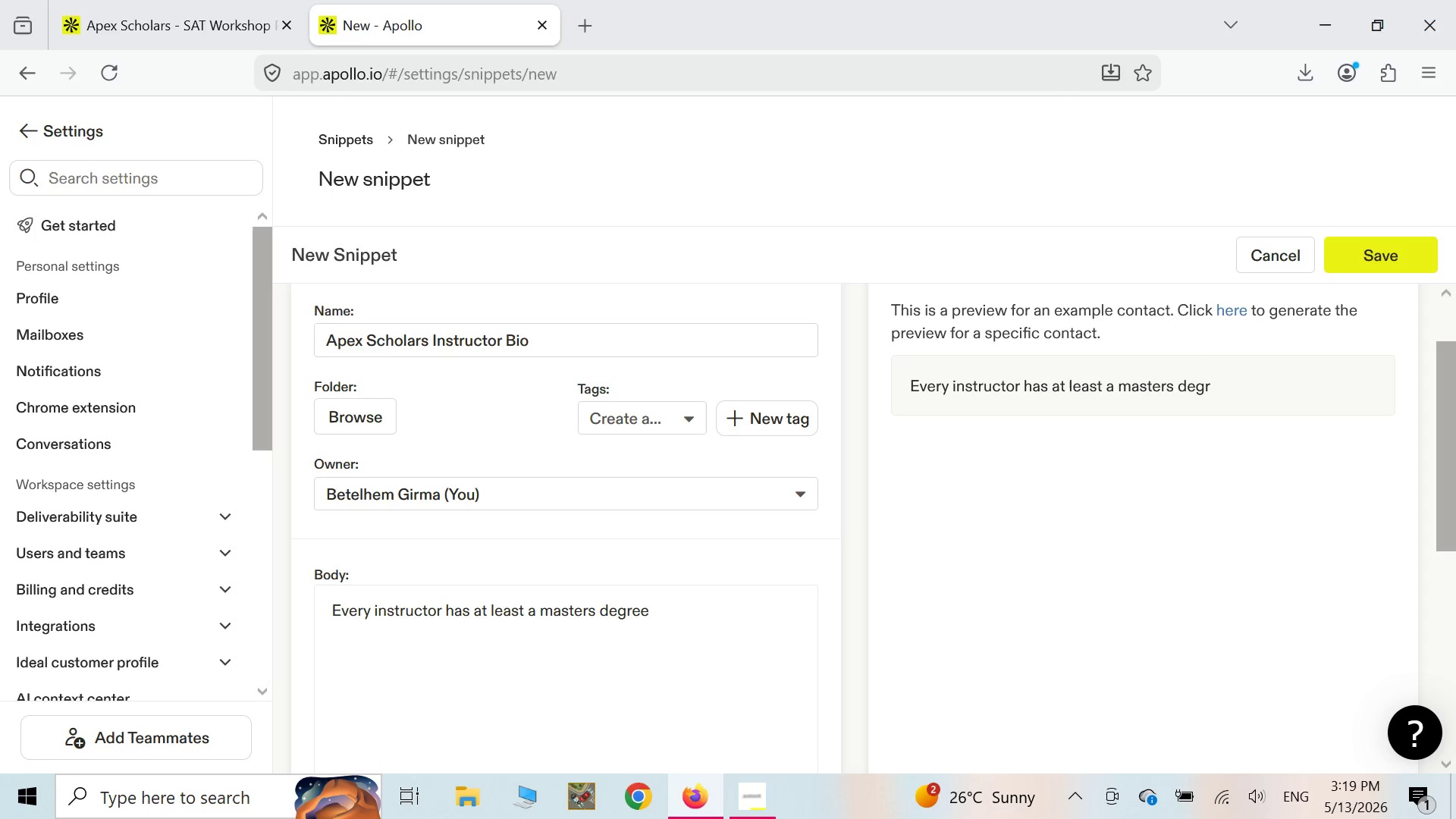 
type( from an lvy league school,)
 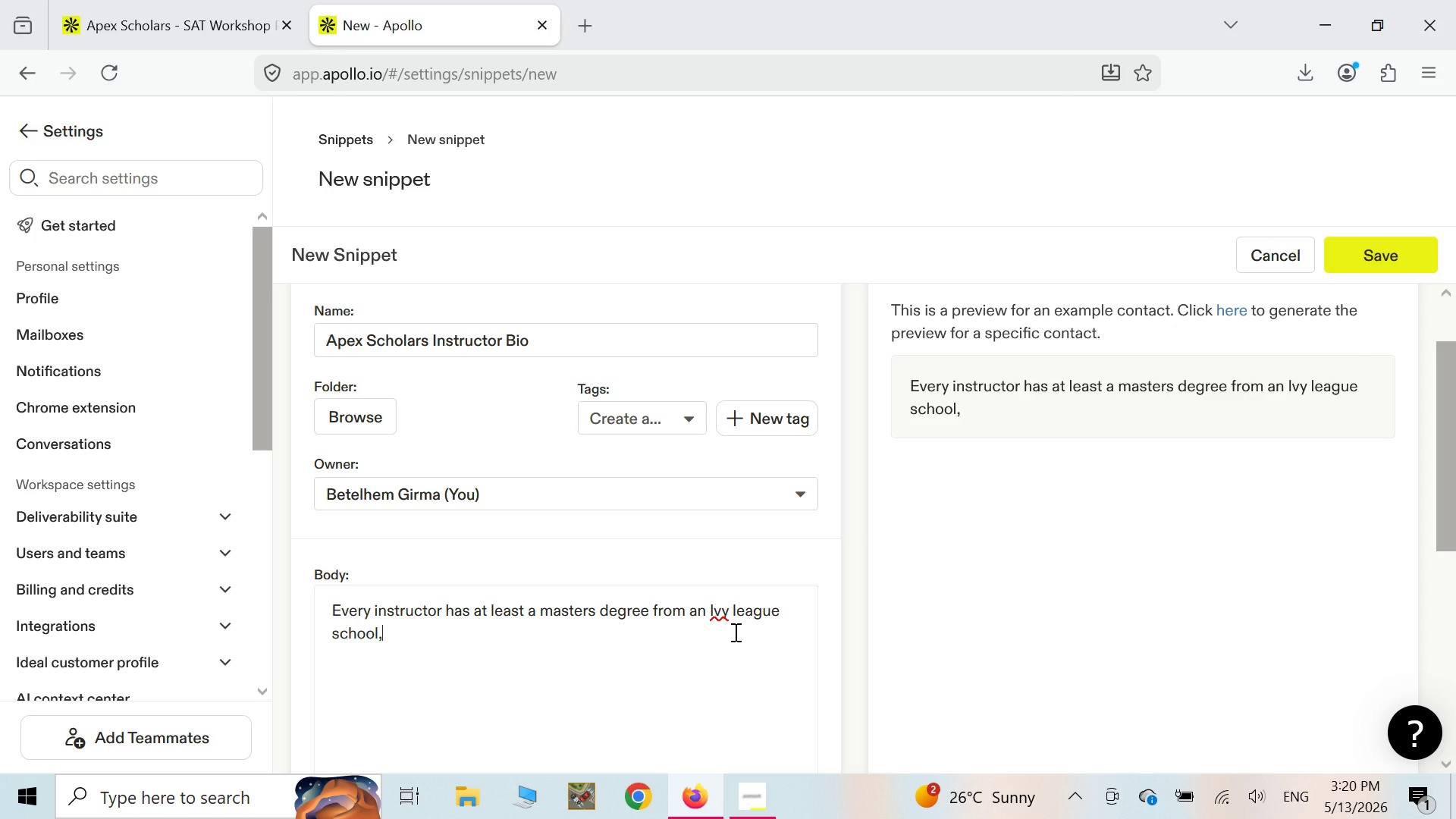 
right_click([726, 620])
 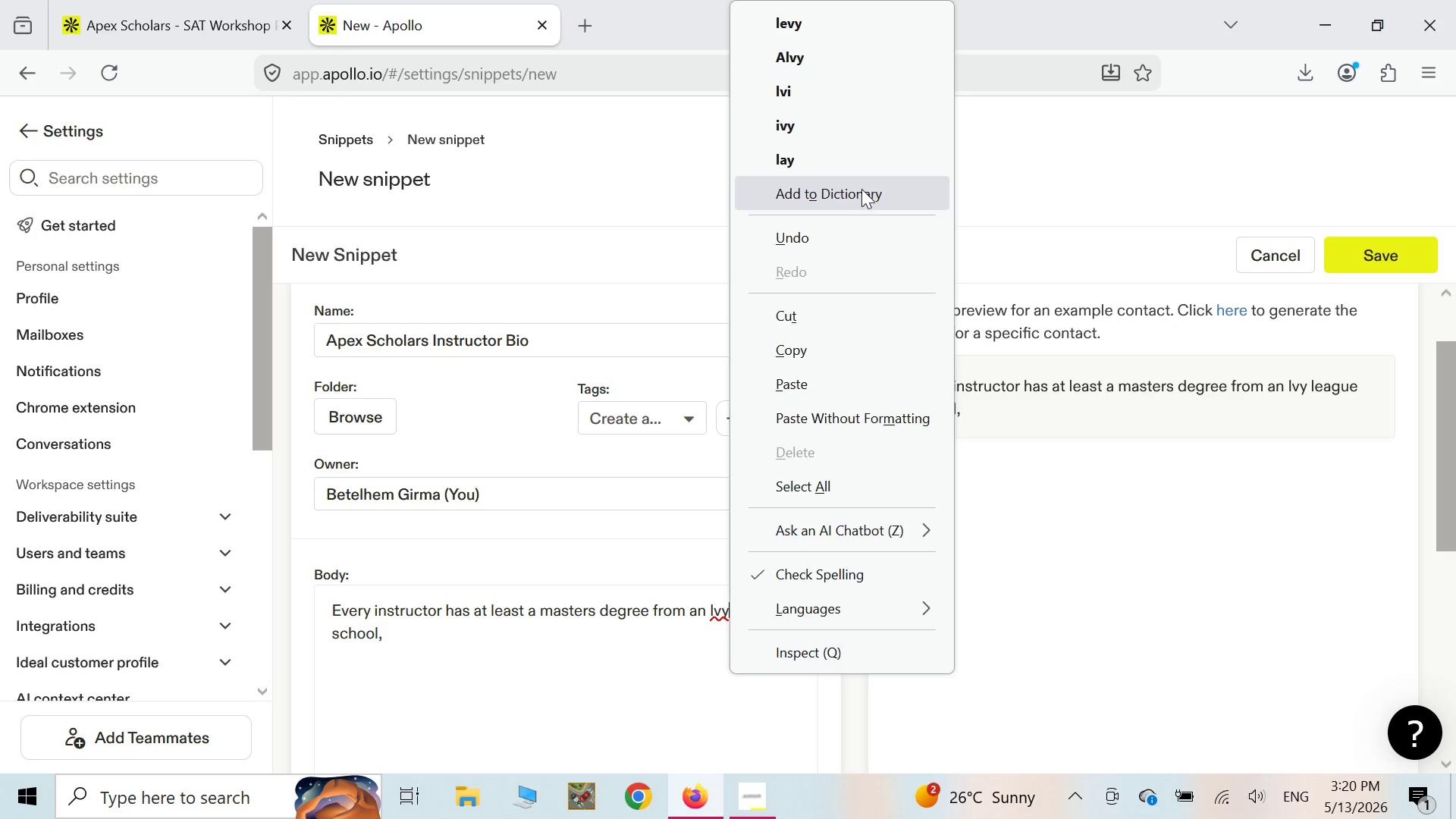 
wait(7.97)
 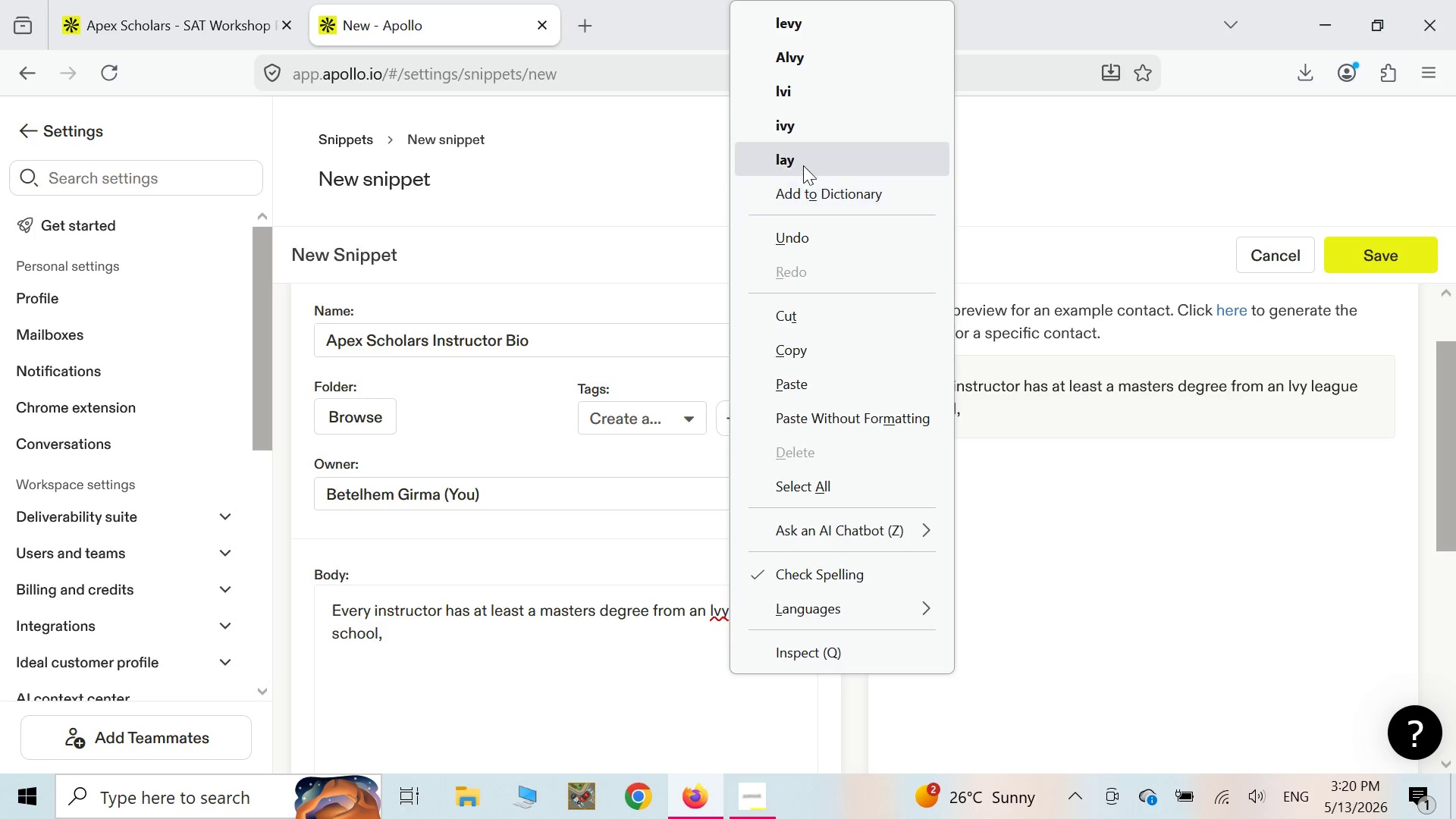 
left_click([419, 648])
 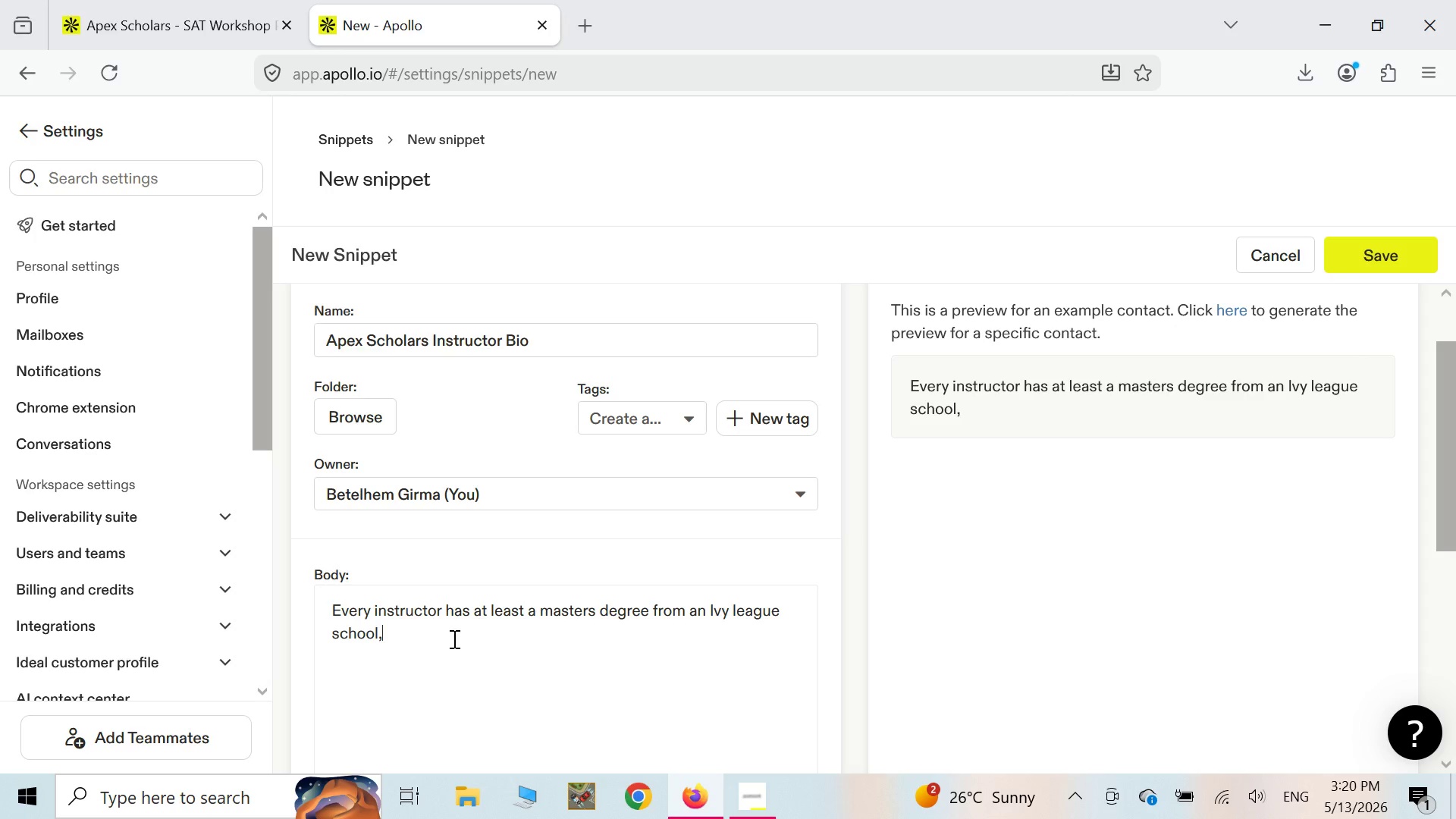 
key(Space)
 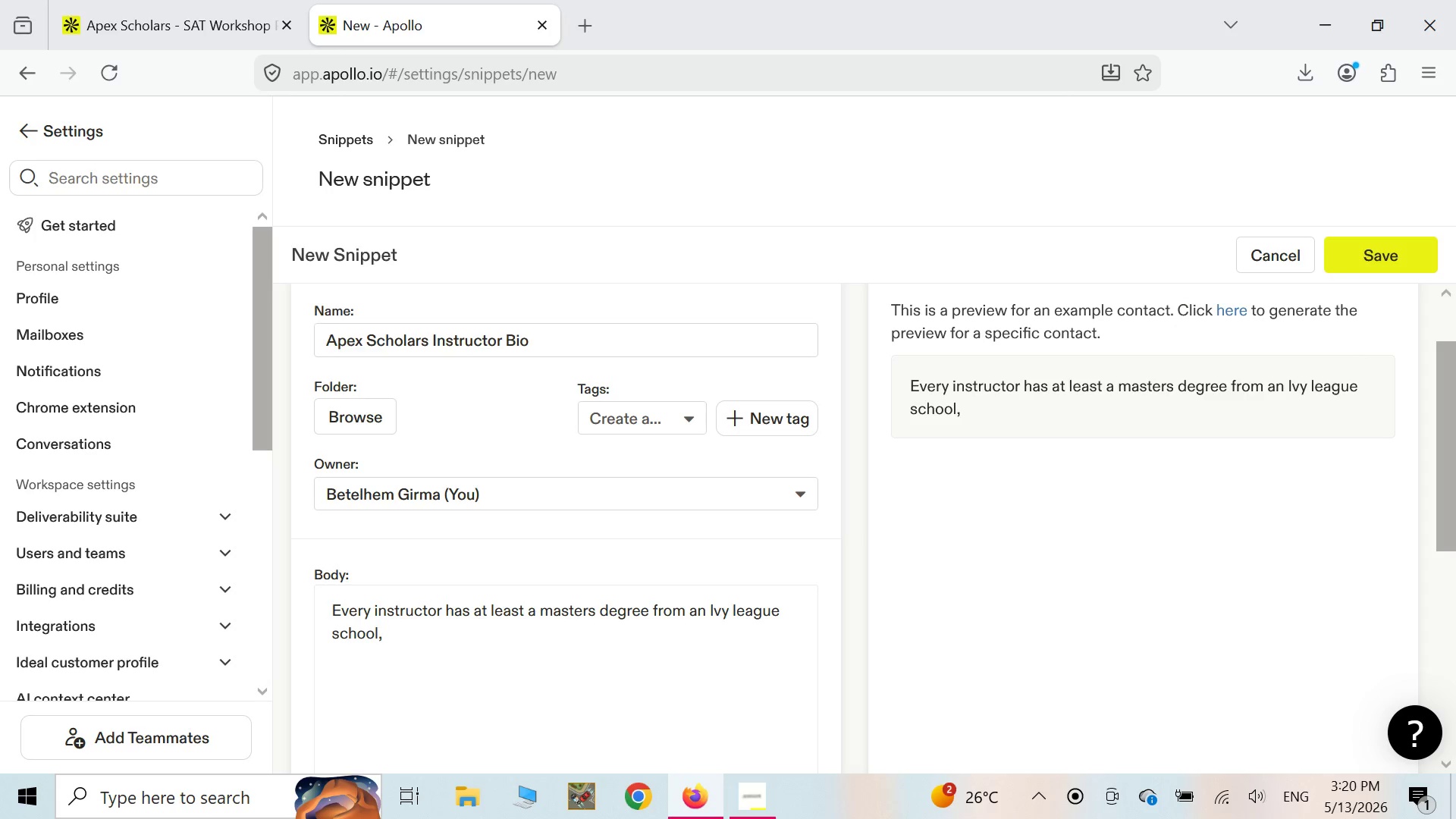 
type(and )
 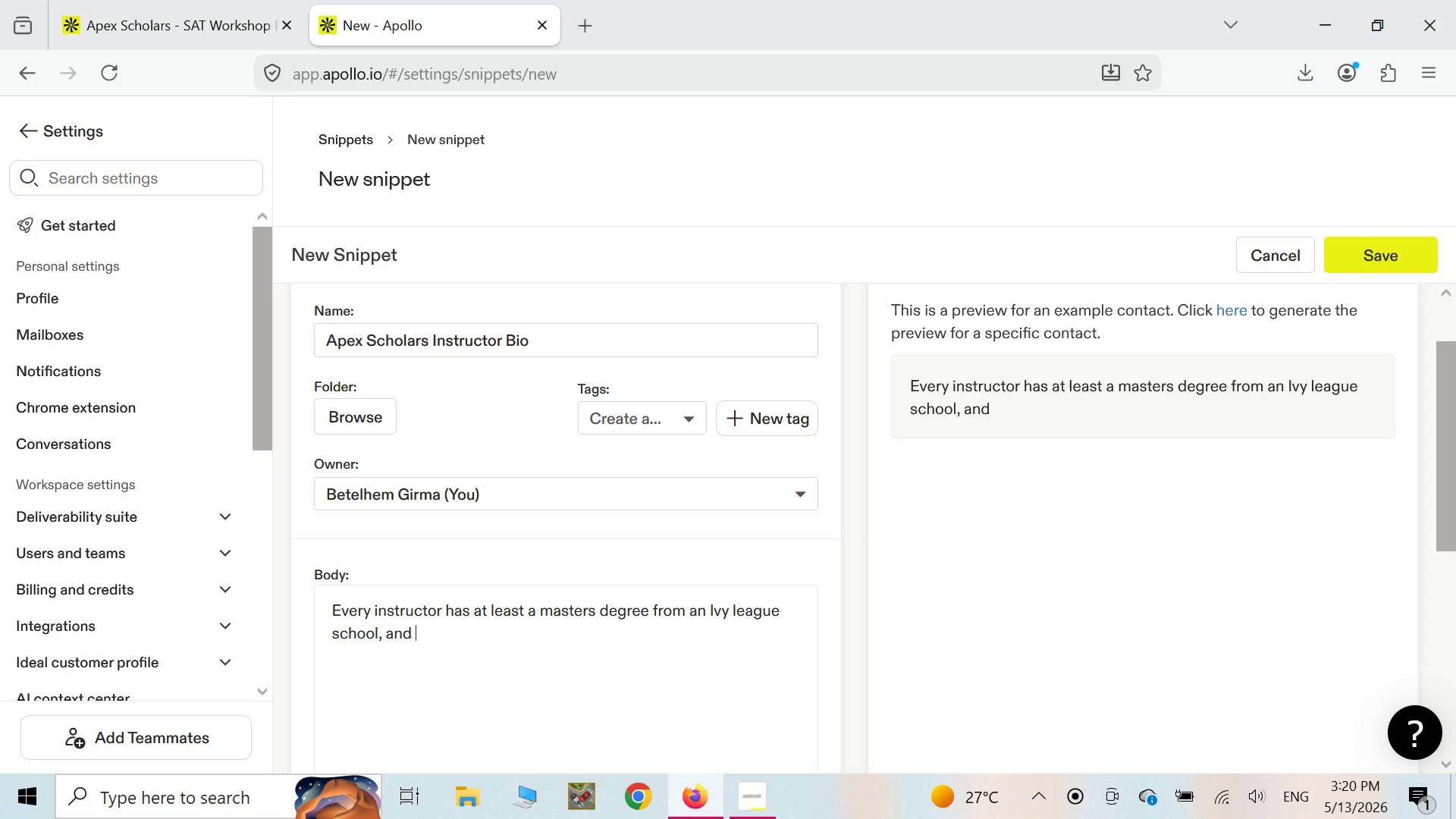 
wait(7.34)
 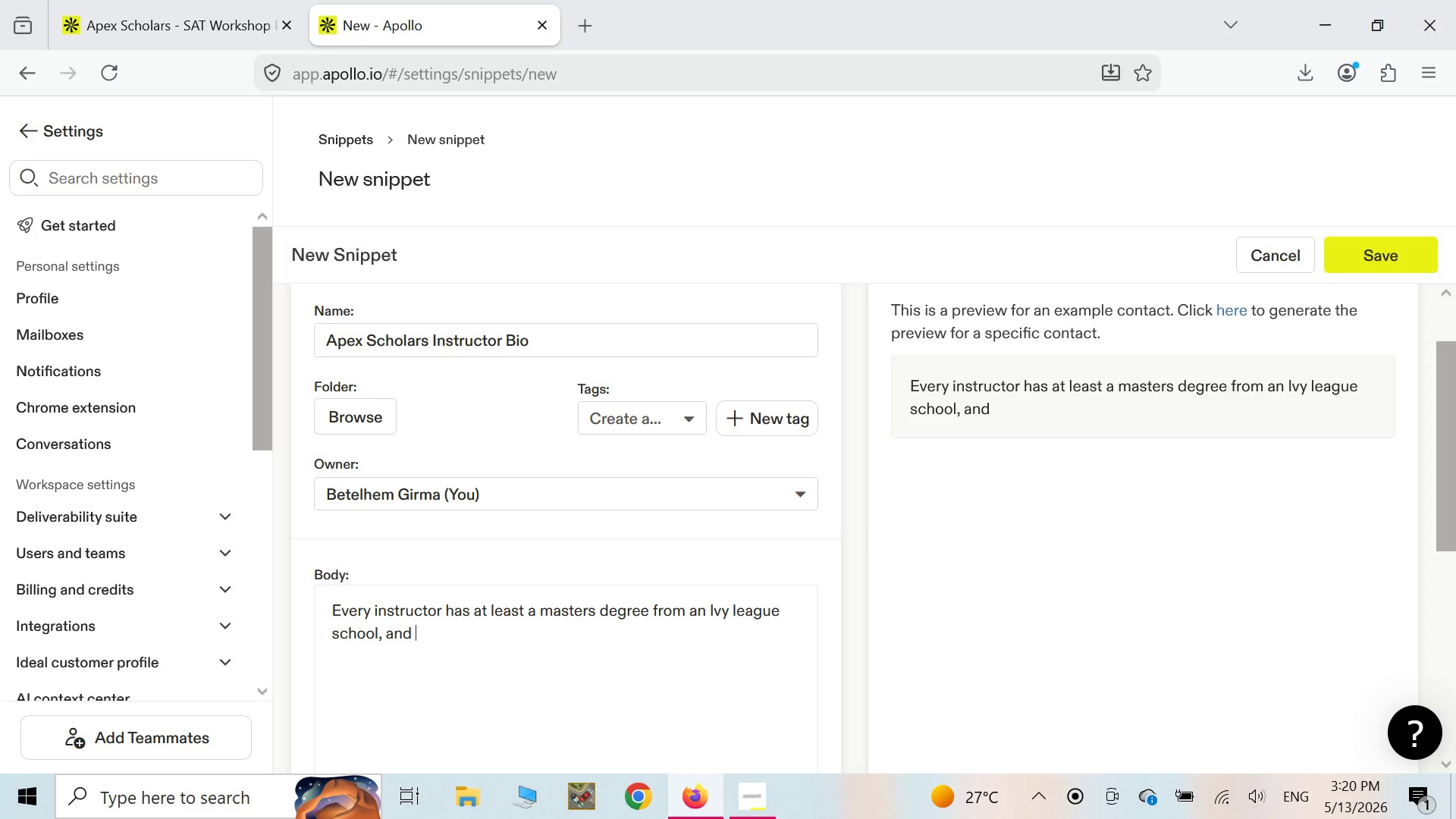 
type(they have also been working with students )
 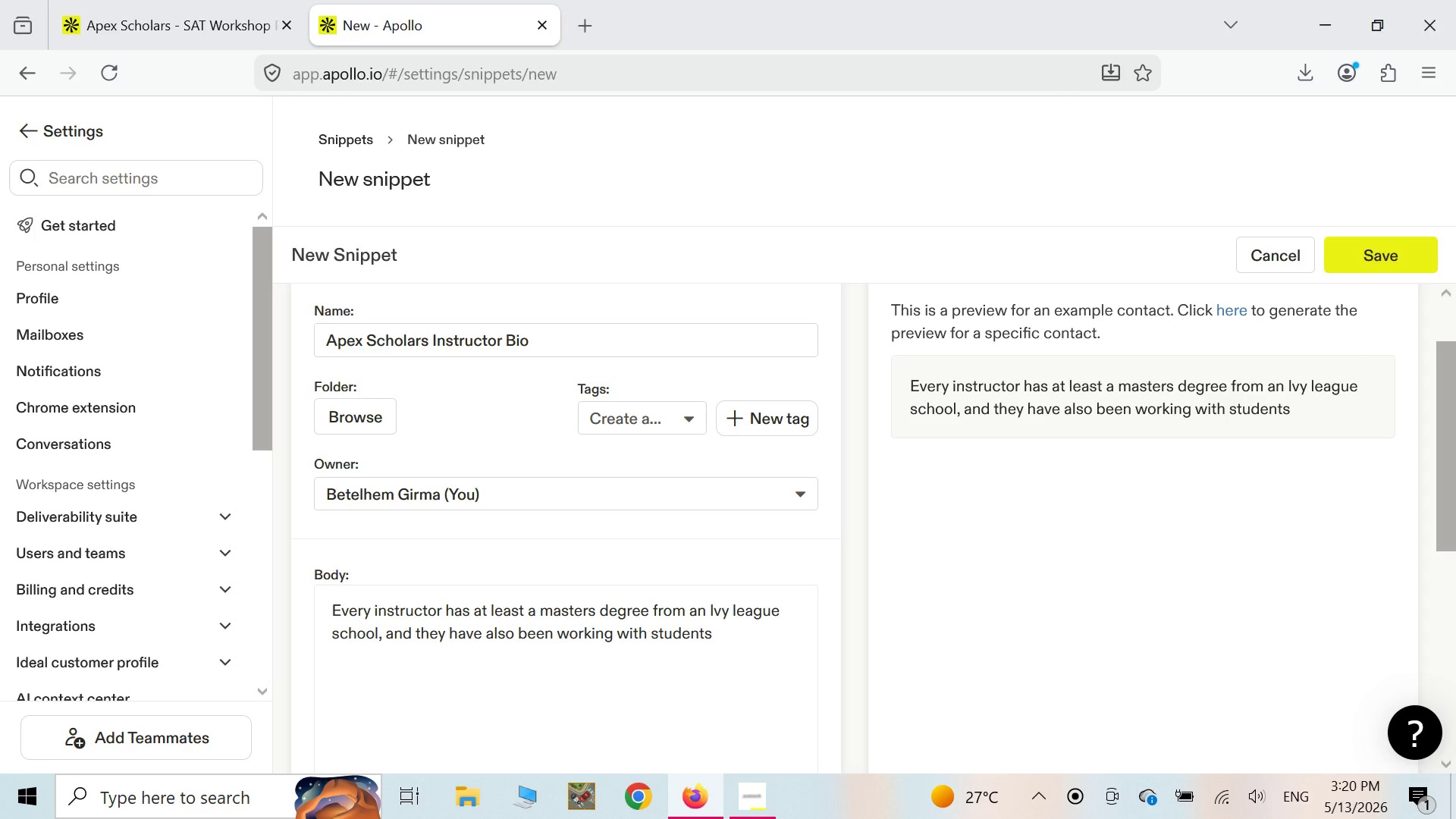 
type(to increase)
 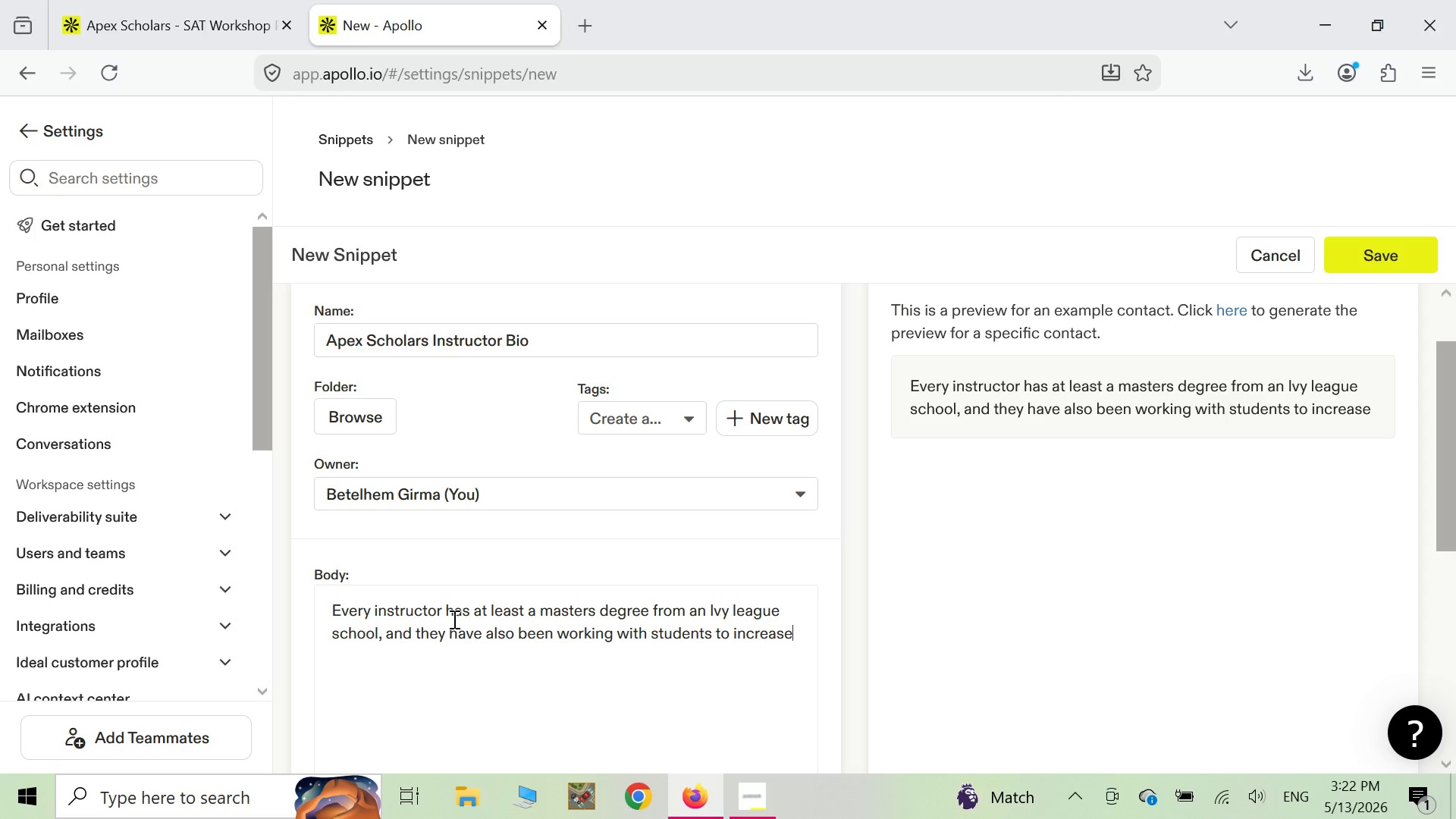 
wait(111.59)
 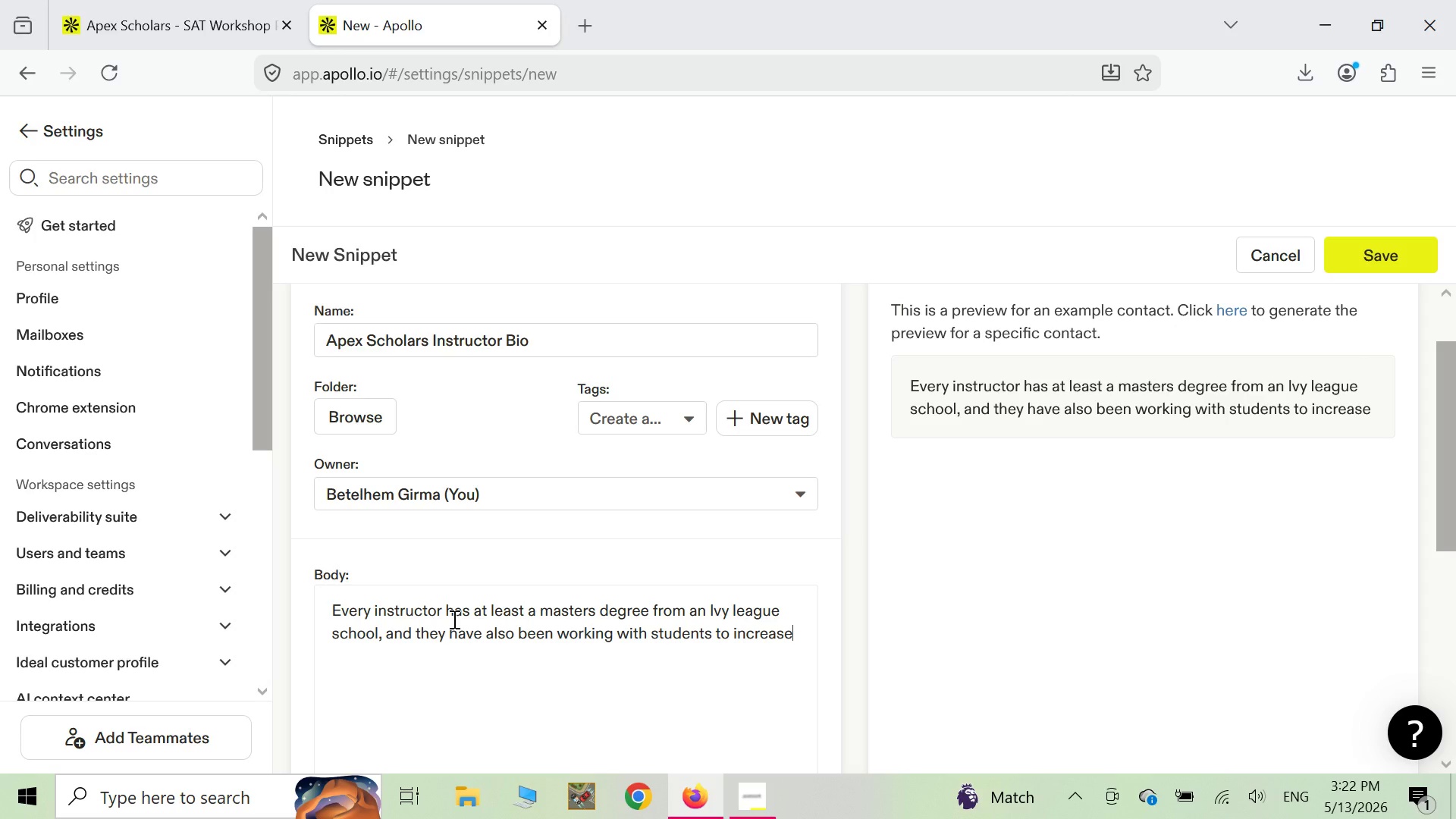 
type( their )
 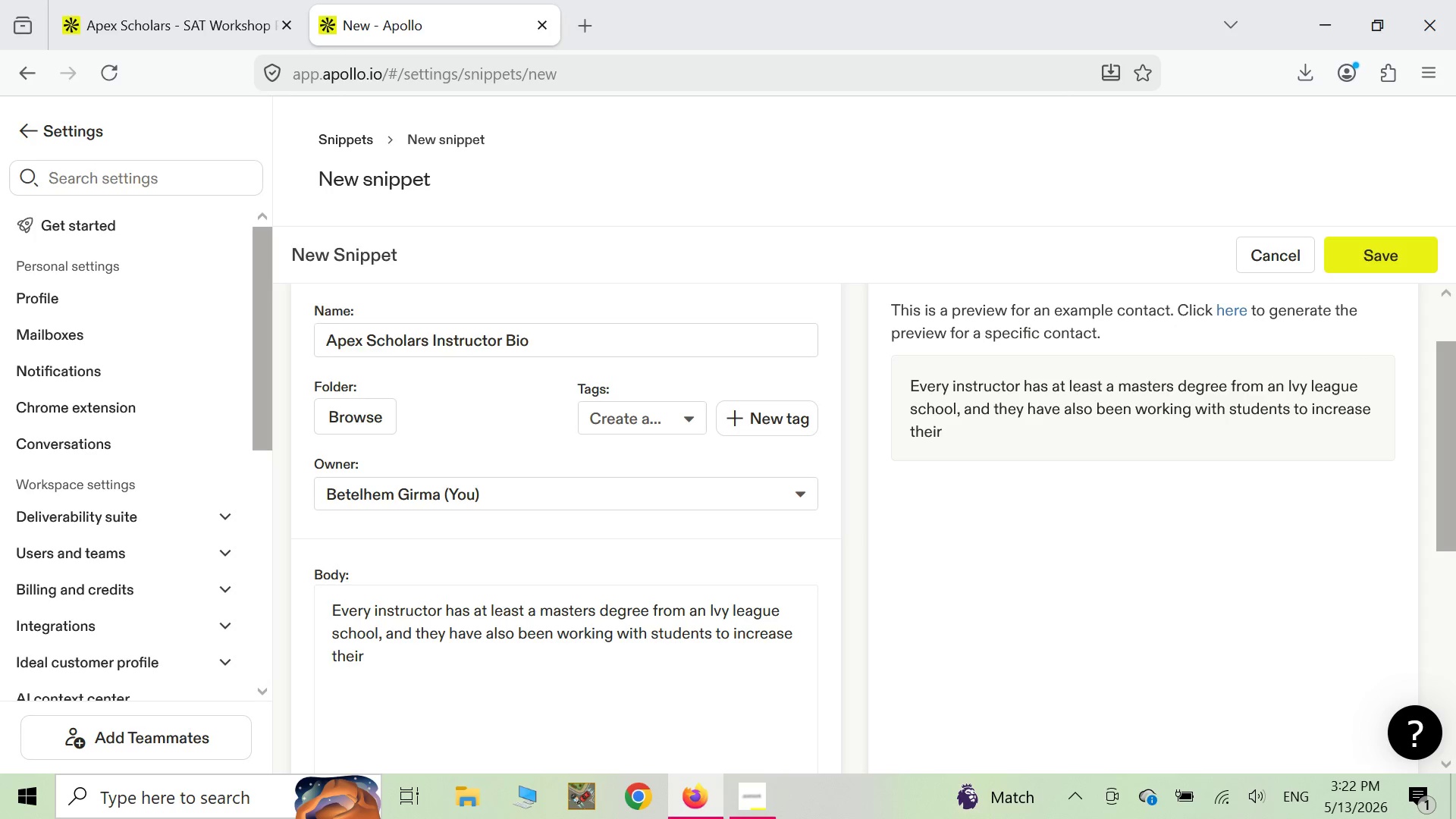 
type(SAT )
 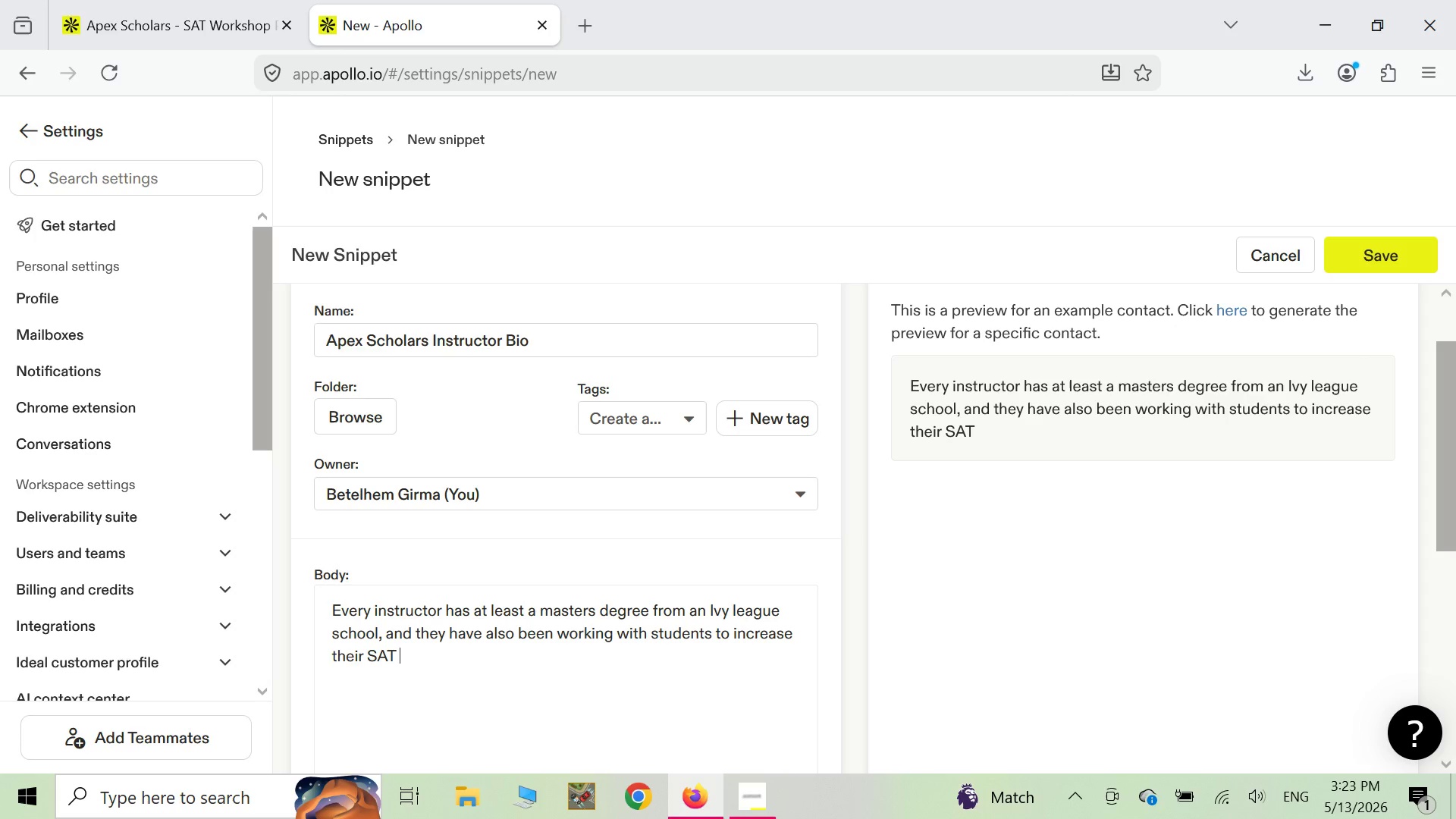 
wait(8.12)
 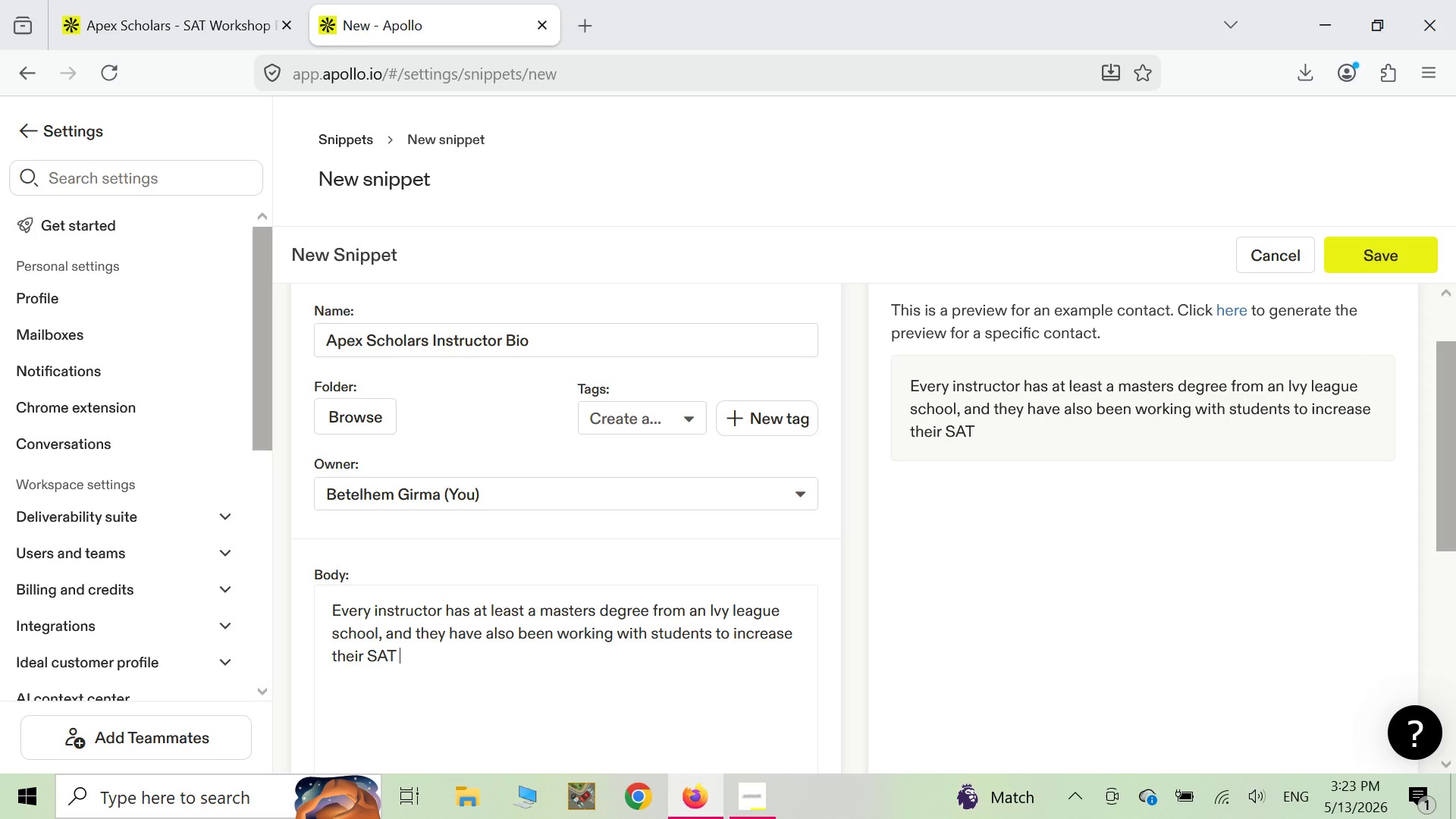 
type(scores by an average )
 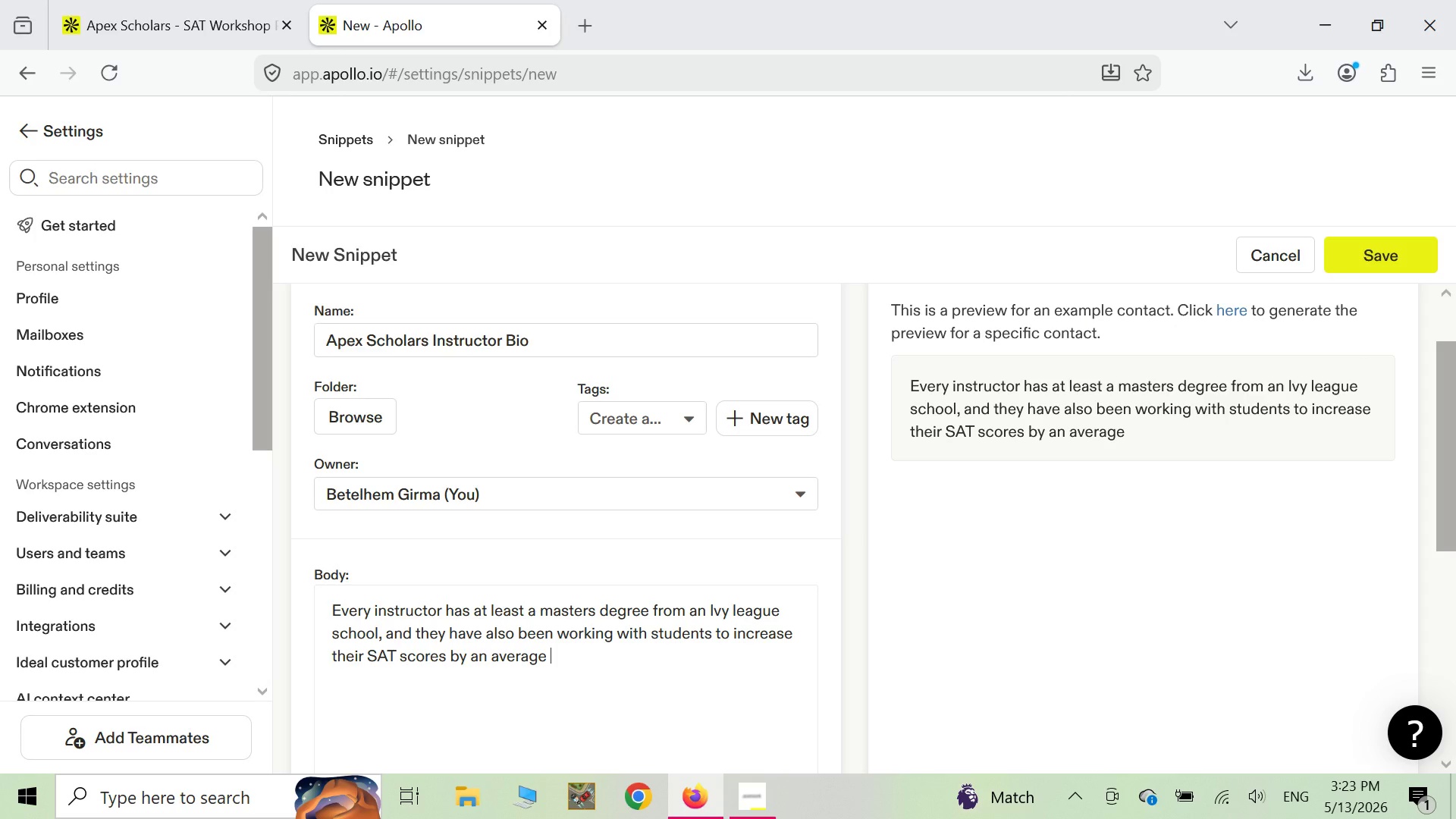 
type(of 150+)
 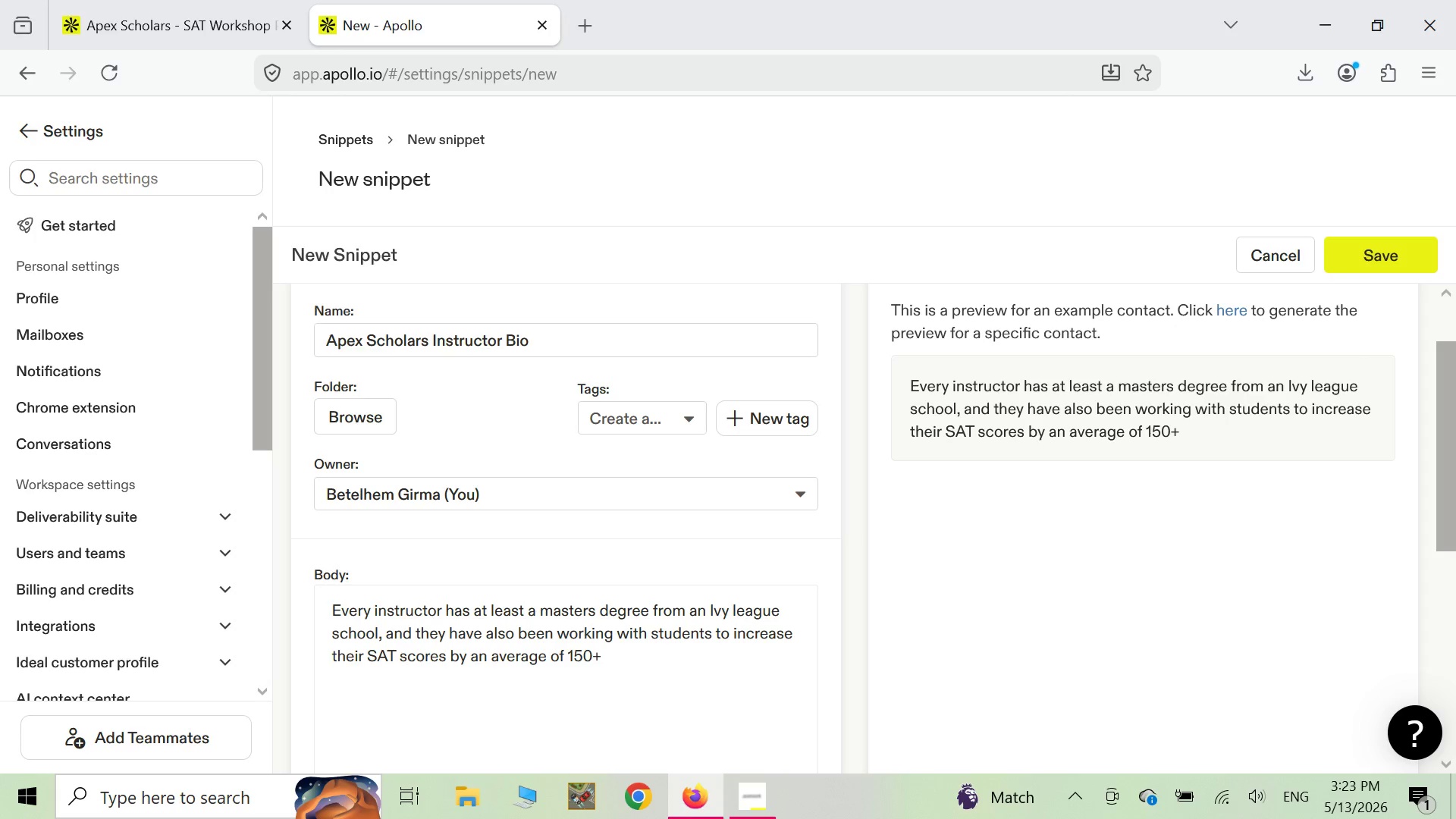 
type( points)
 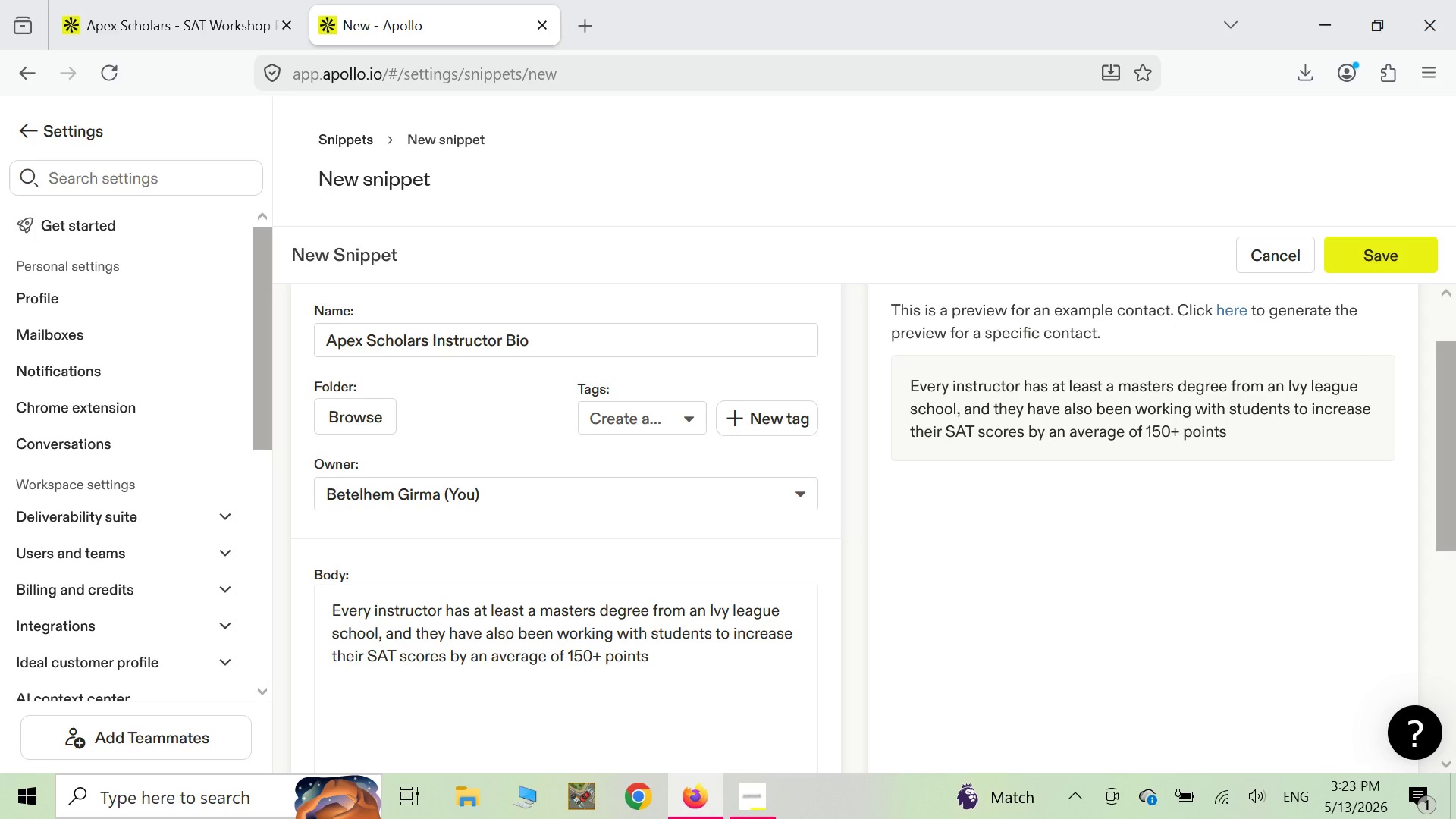 
type( for more than )
 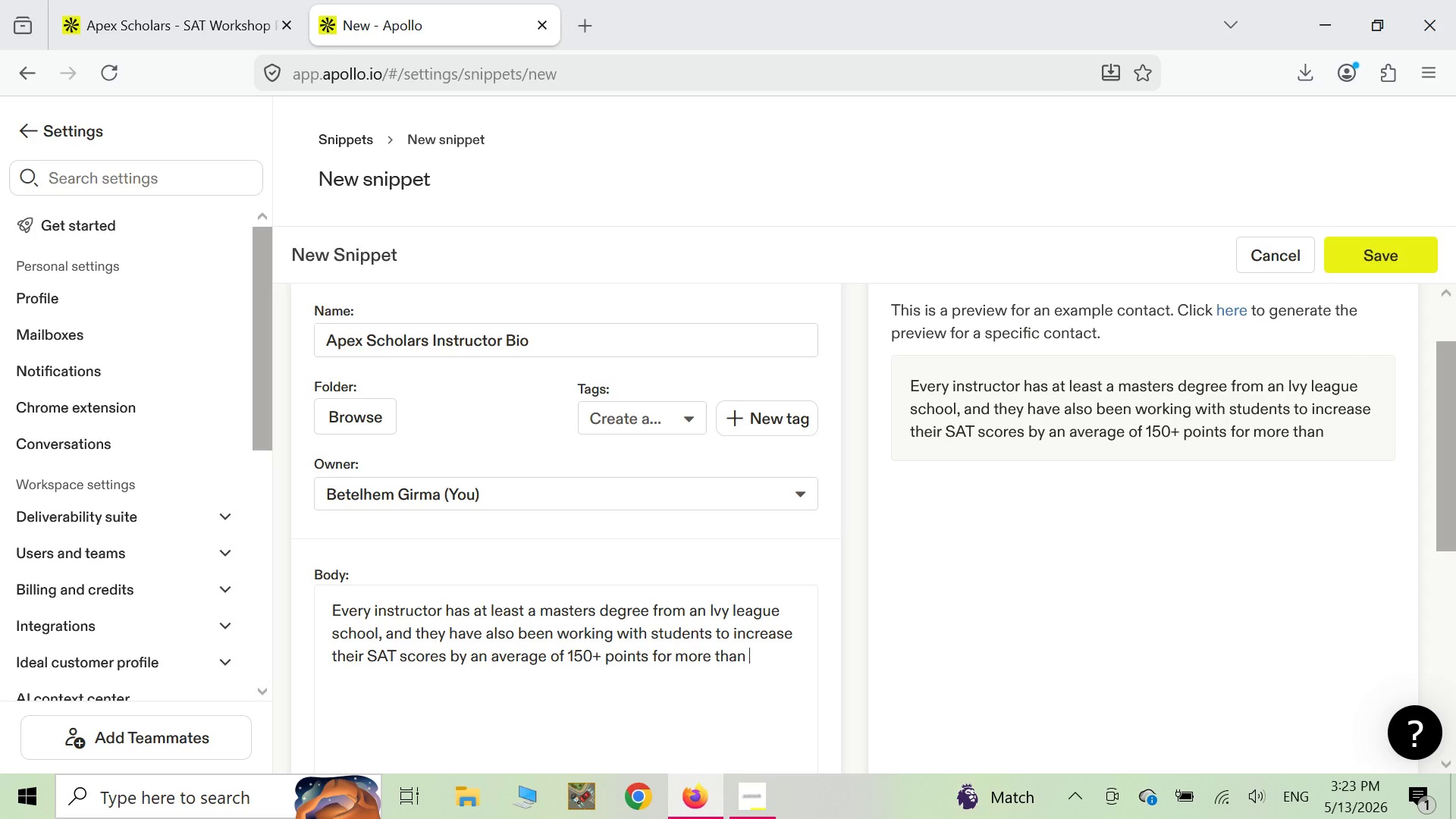 
type(10 years)
 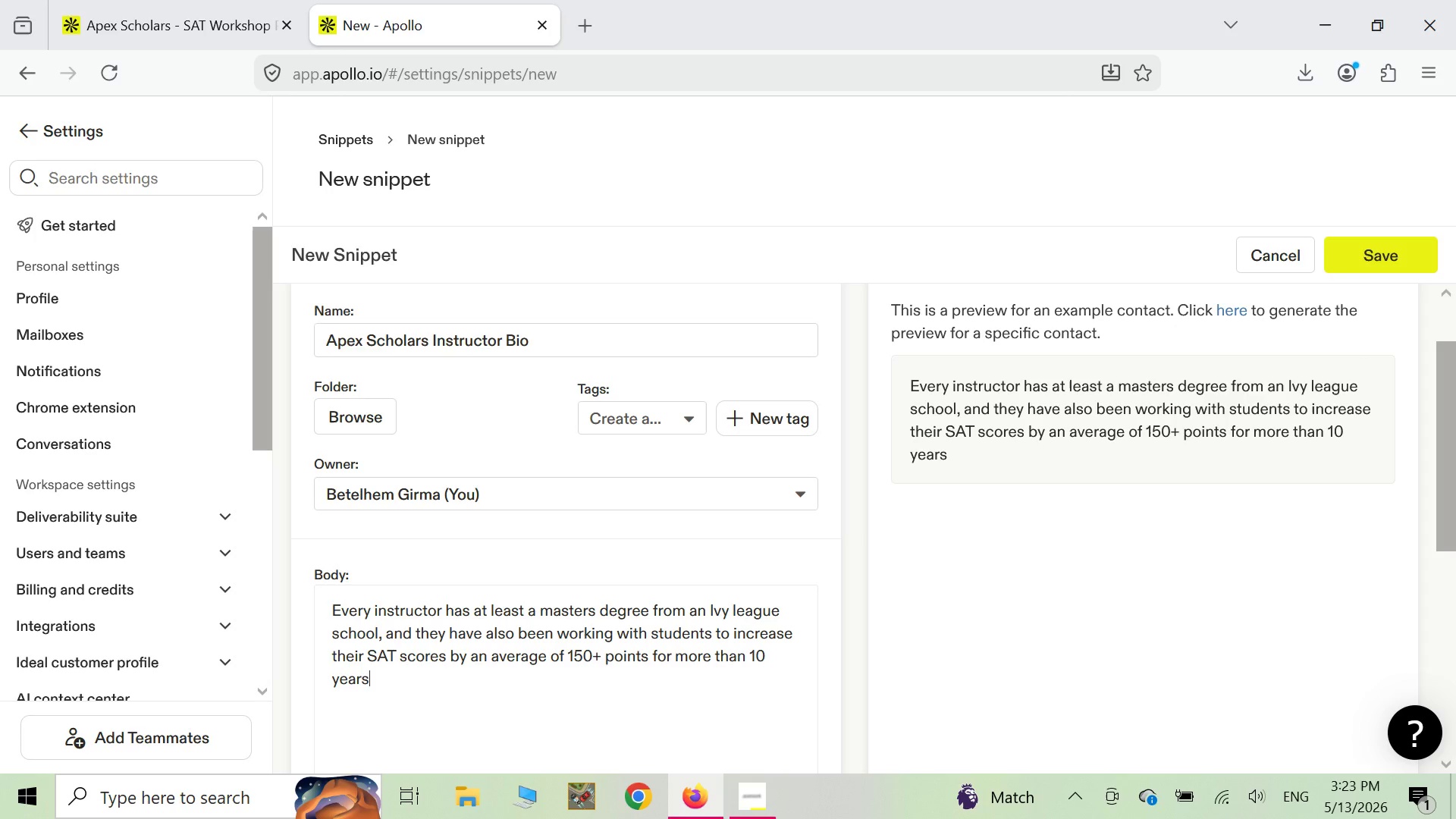 
wait(8.14)
 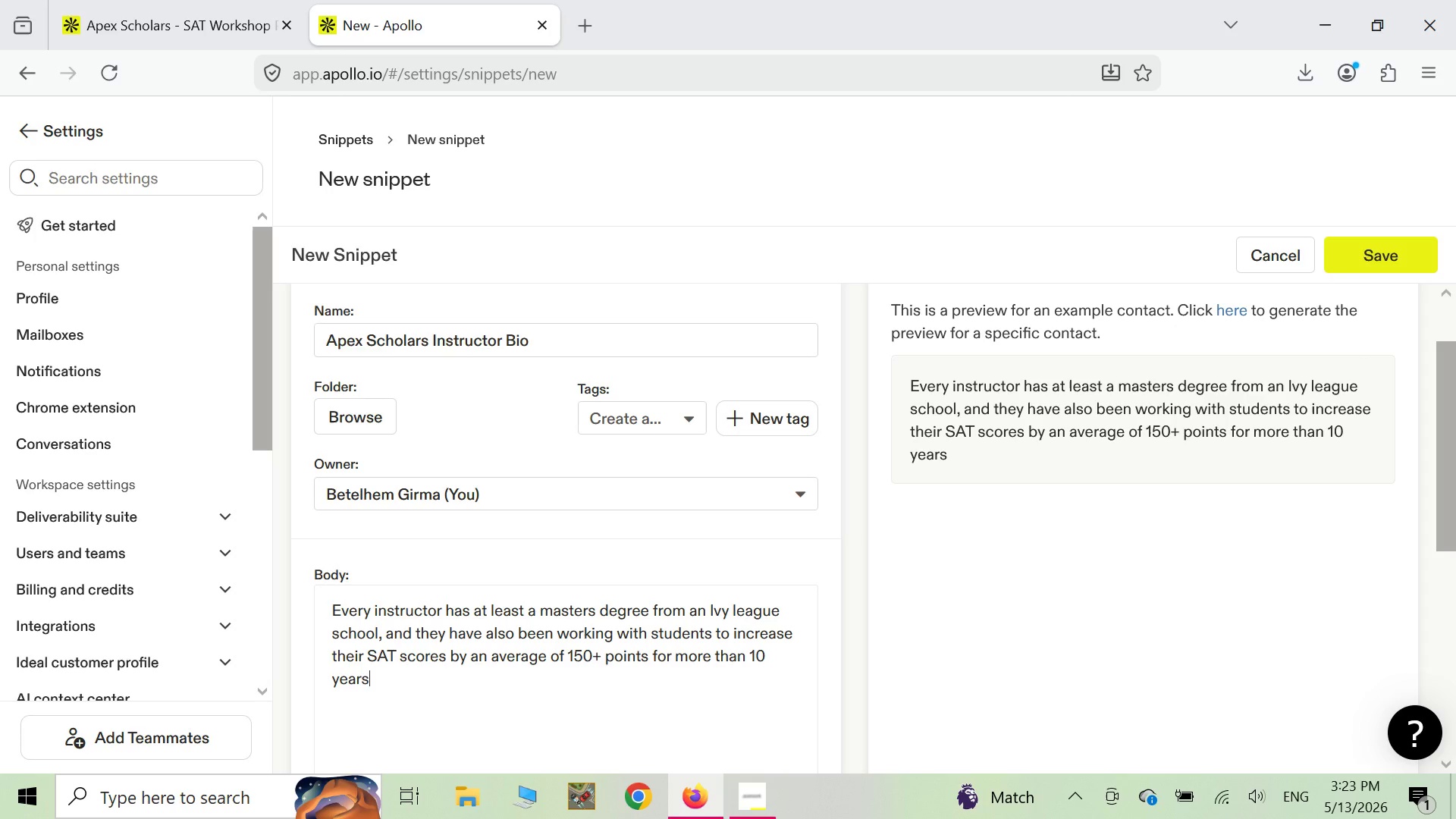 
key(Period)
 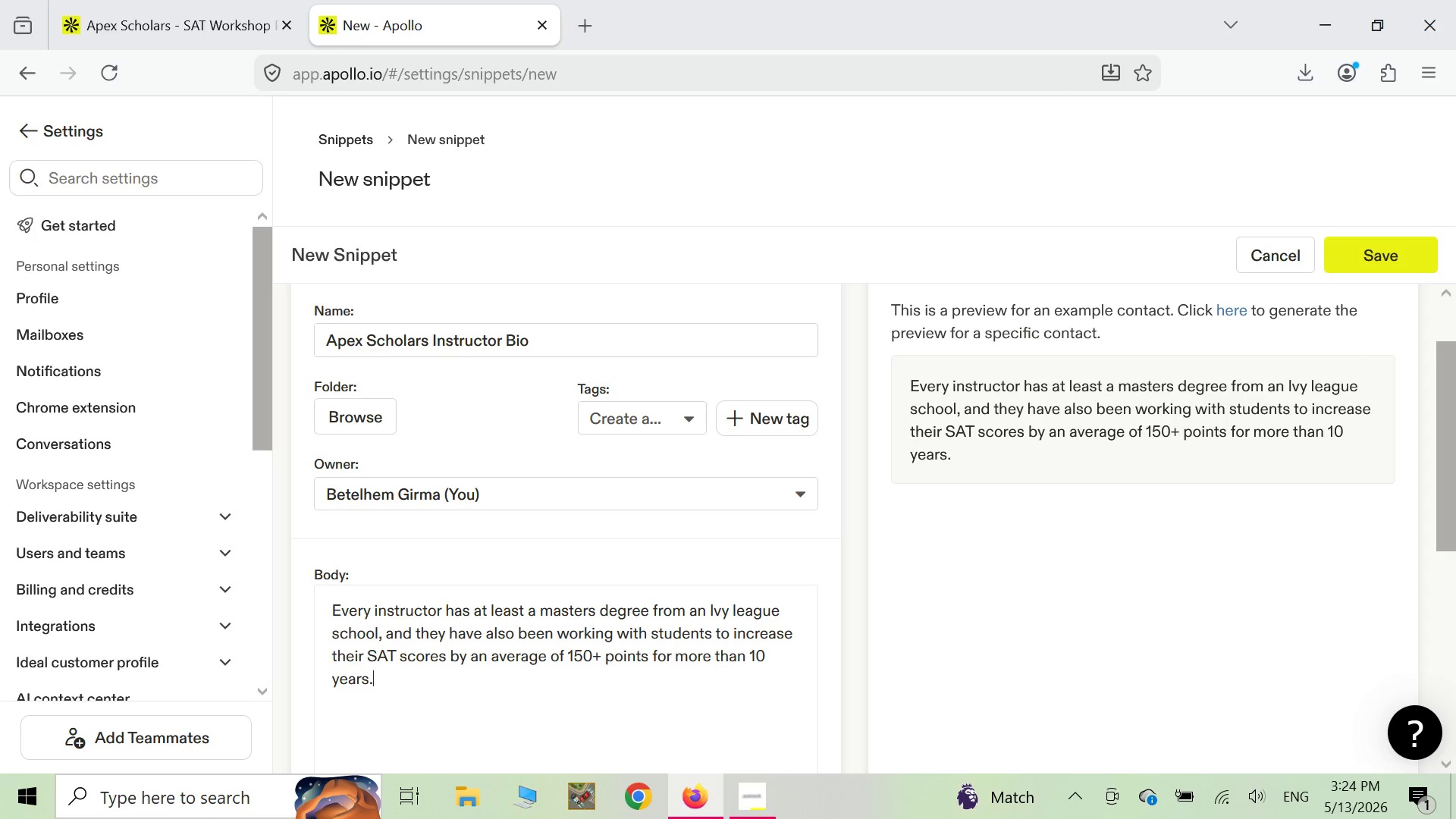 
wait(7.94)
 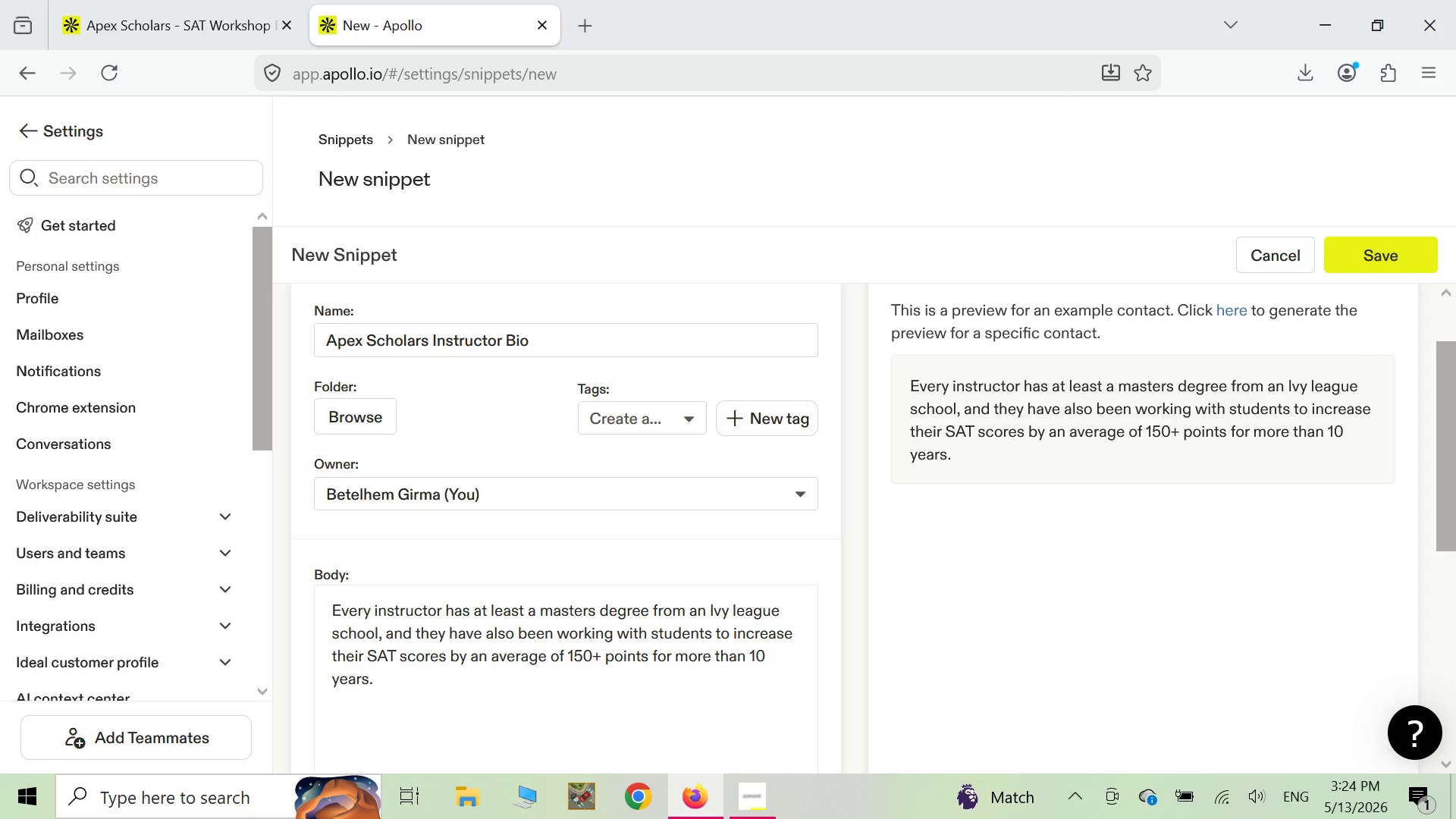 
type(a)
key(Backspace)
type(All )
 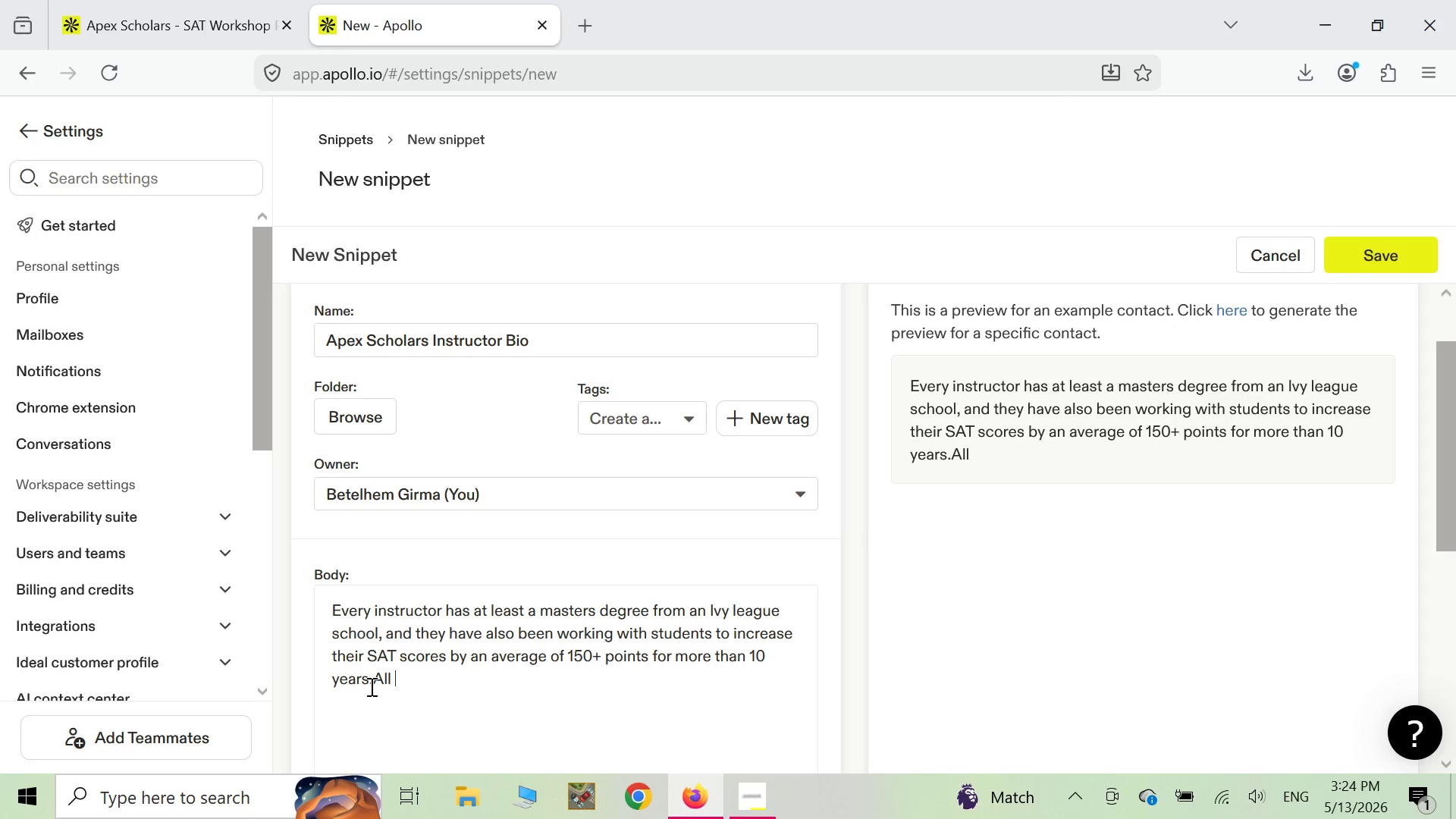 
left_click([373, 682])
 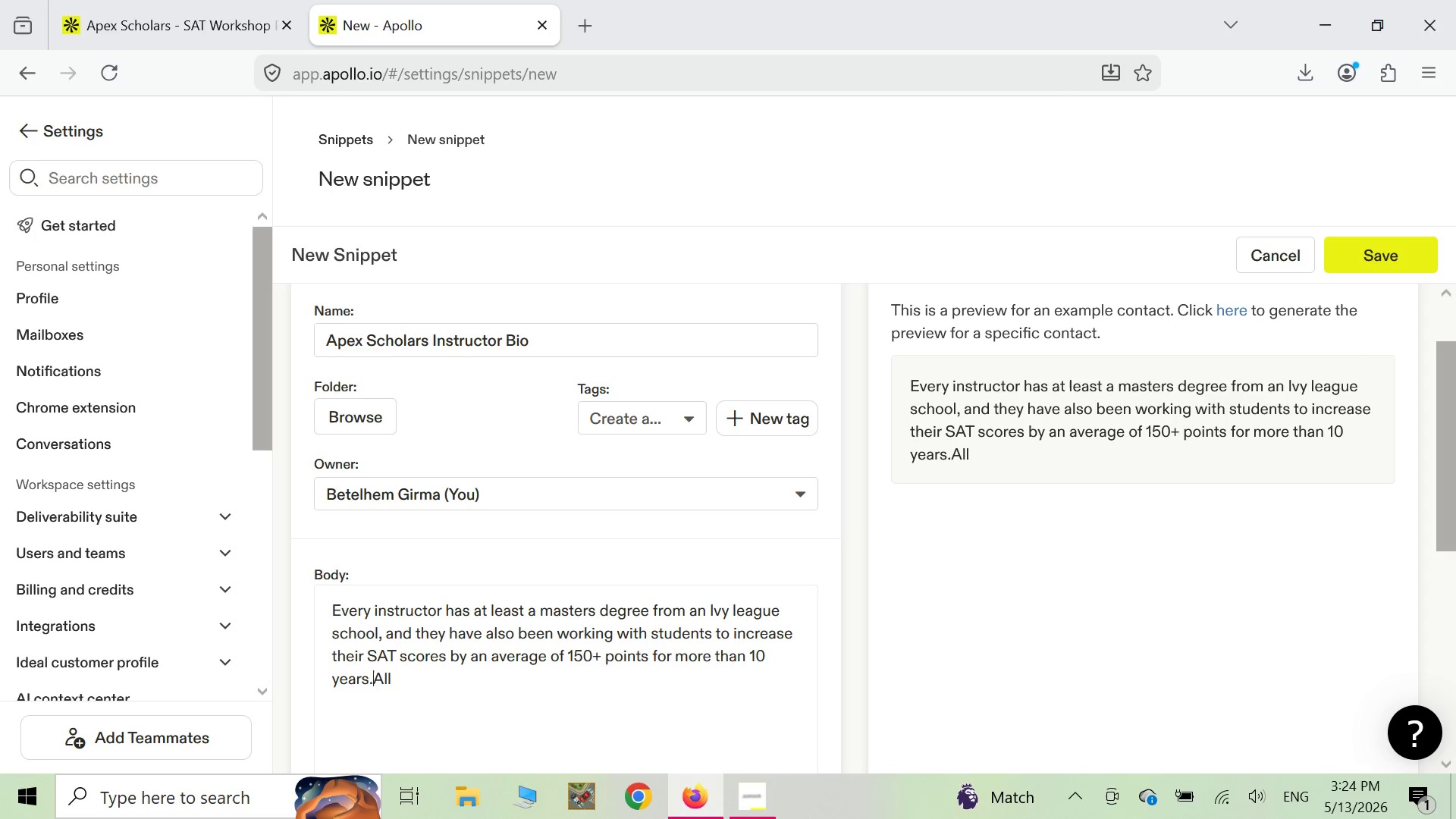 
key(Space)
 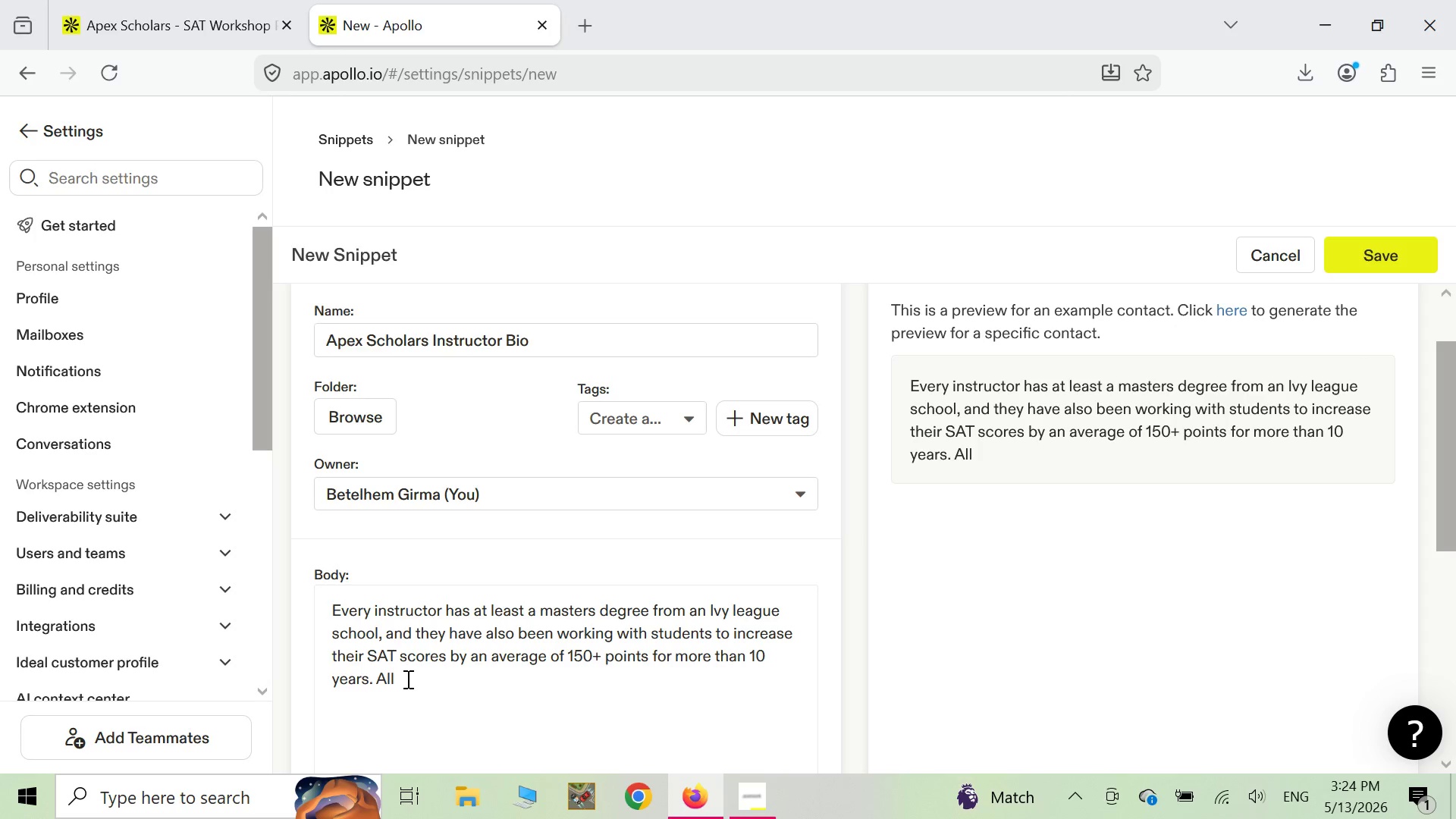 
left_click([406, 679])
 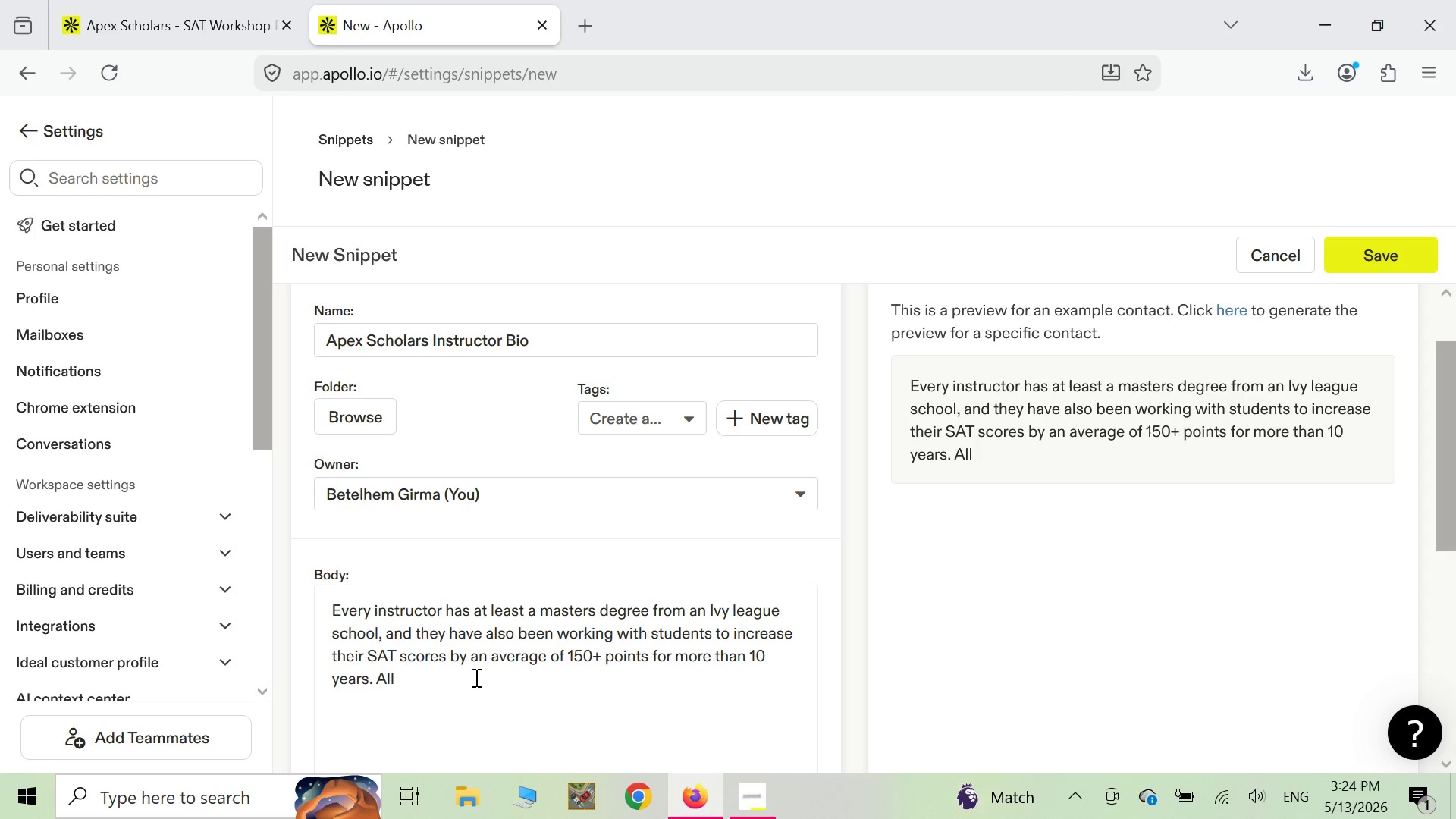 
wait(6.49)
 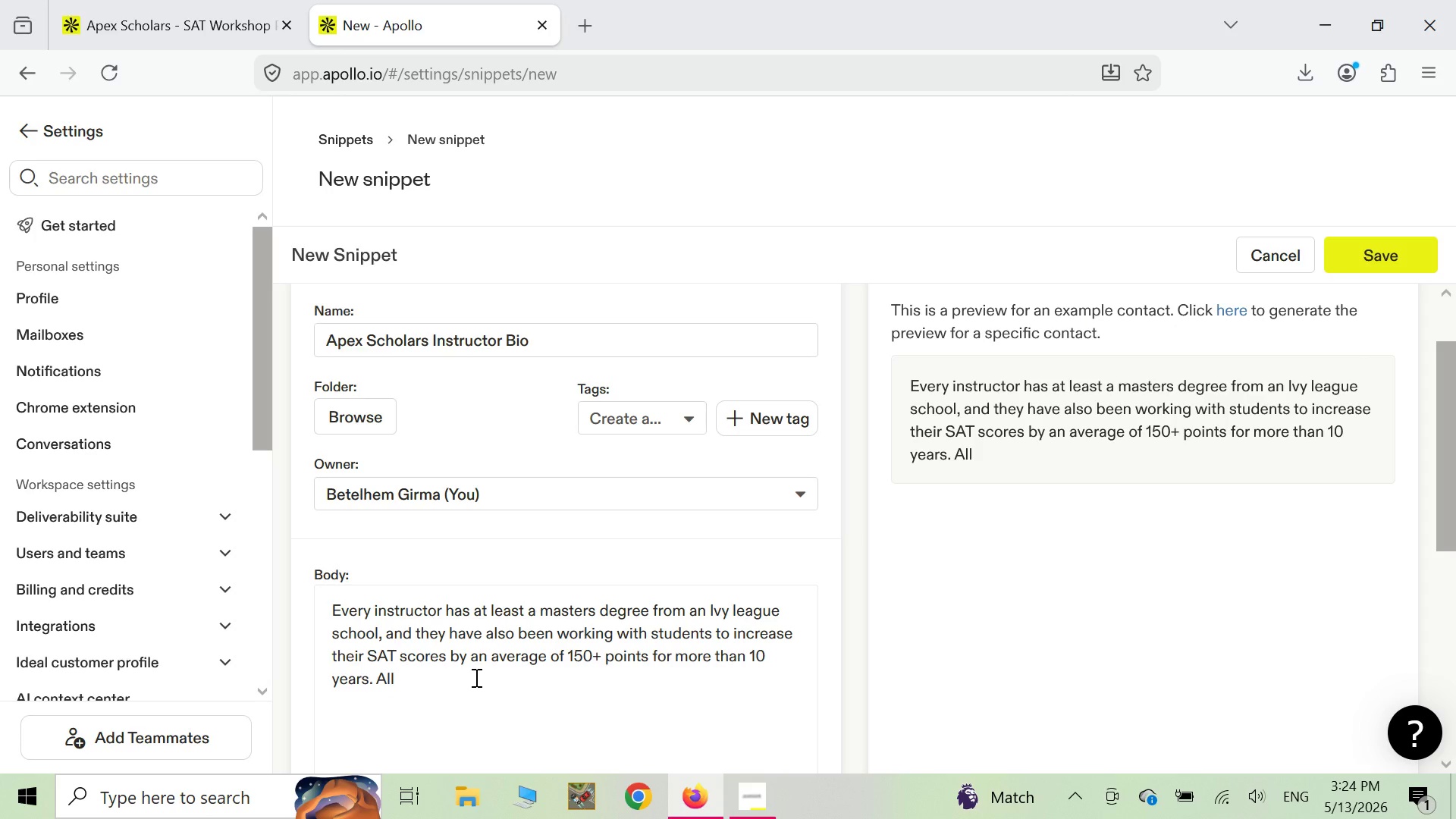 
type(instructors t)
 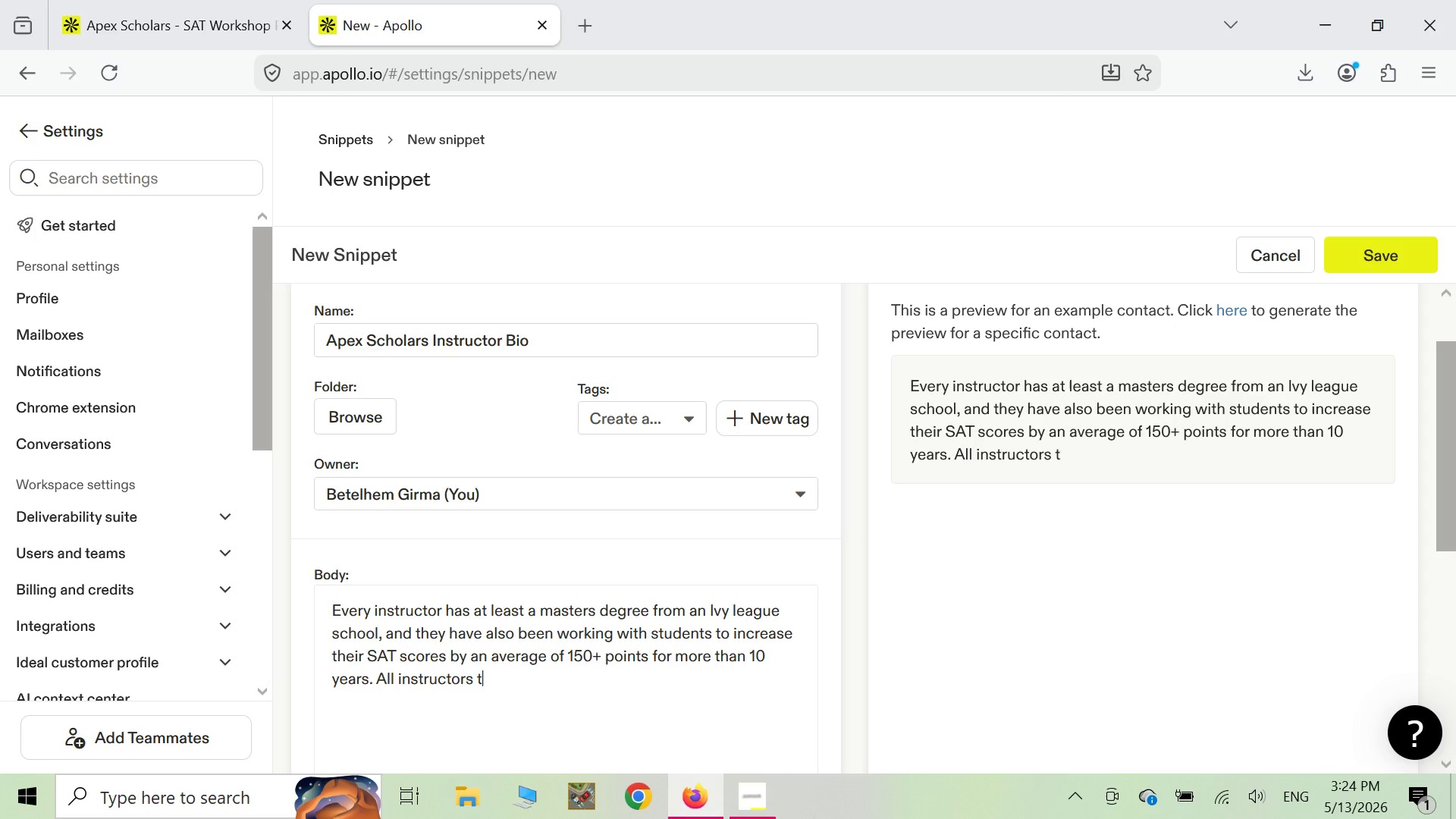 
type(each in workshops that )
 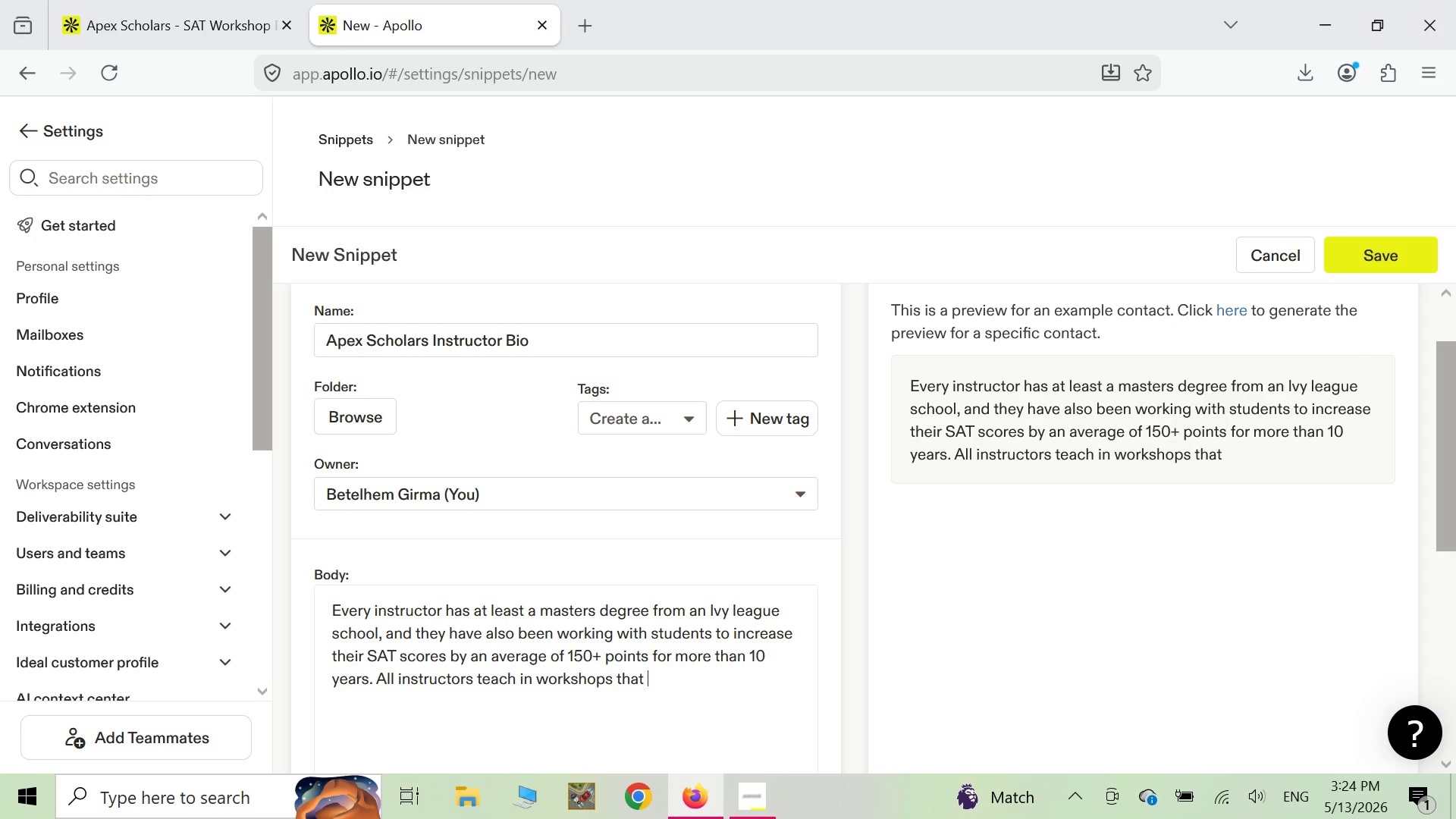 
type(are taught by instructors who have )
 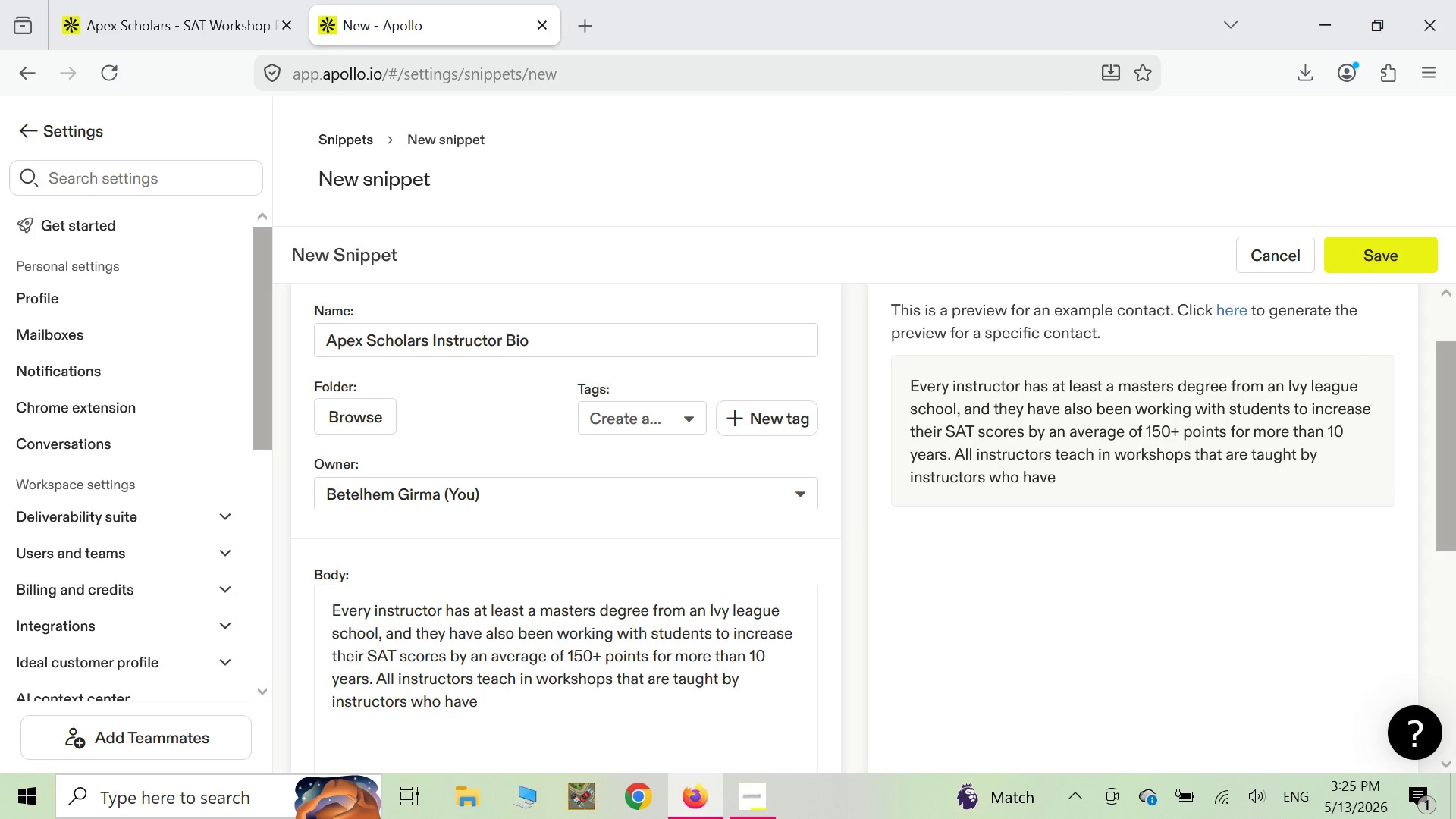 
type(scored in the top 99)
 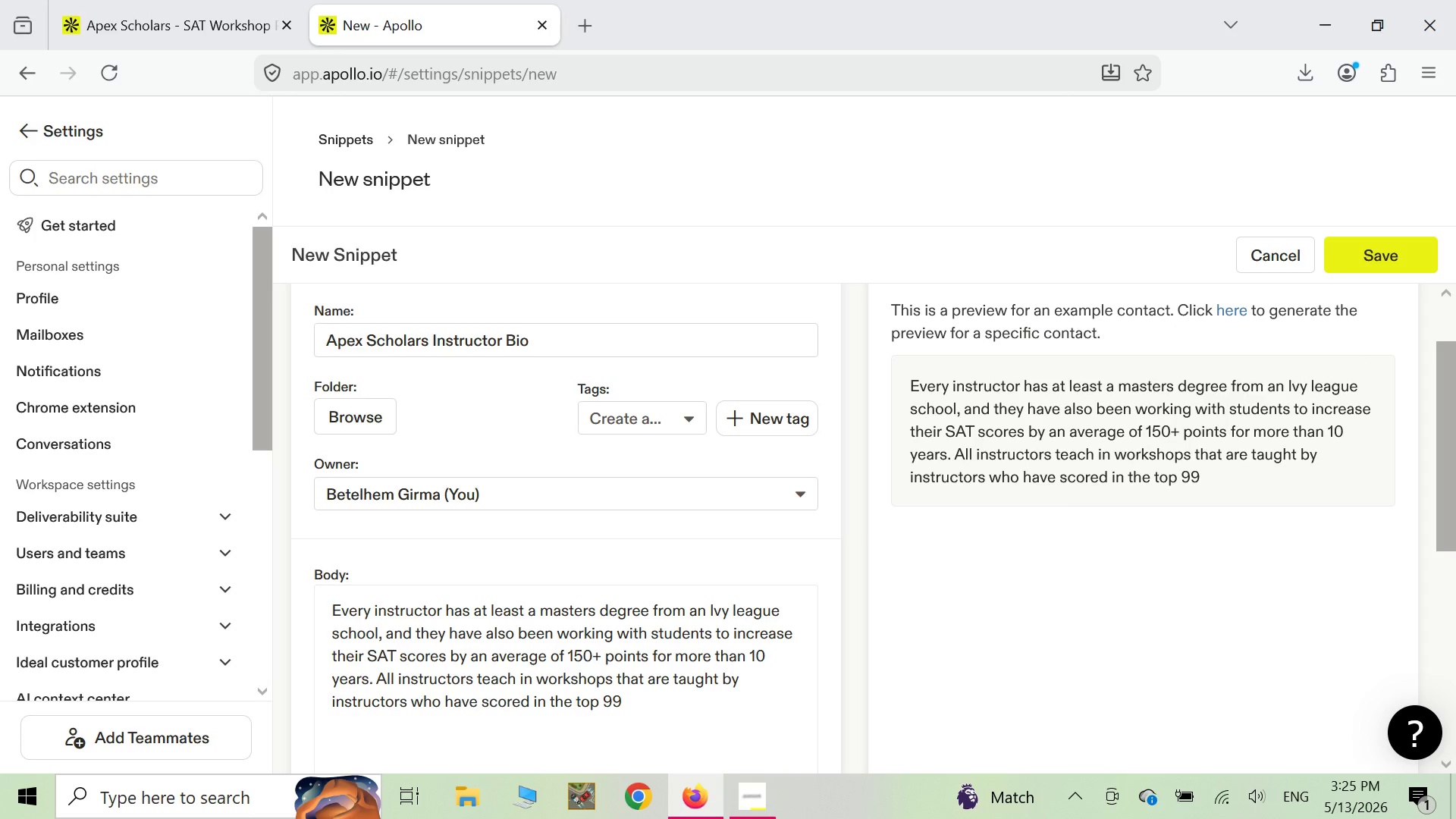 
type(% of SAT scores internationally.)
 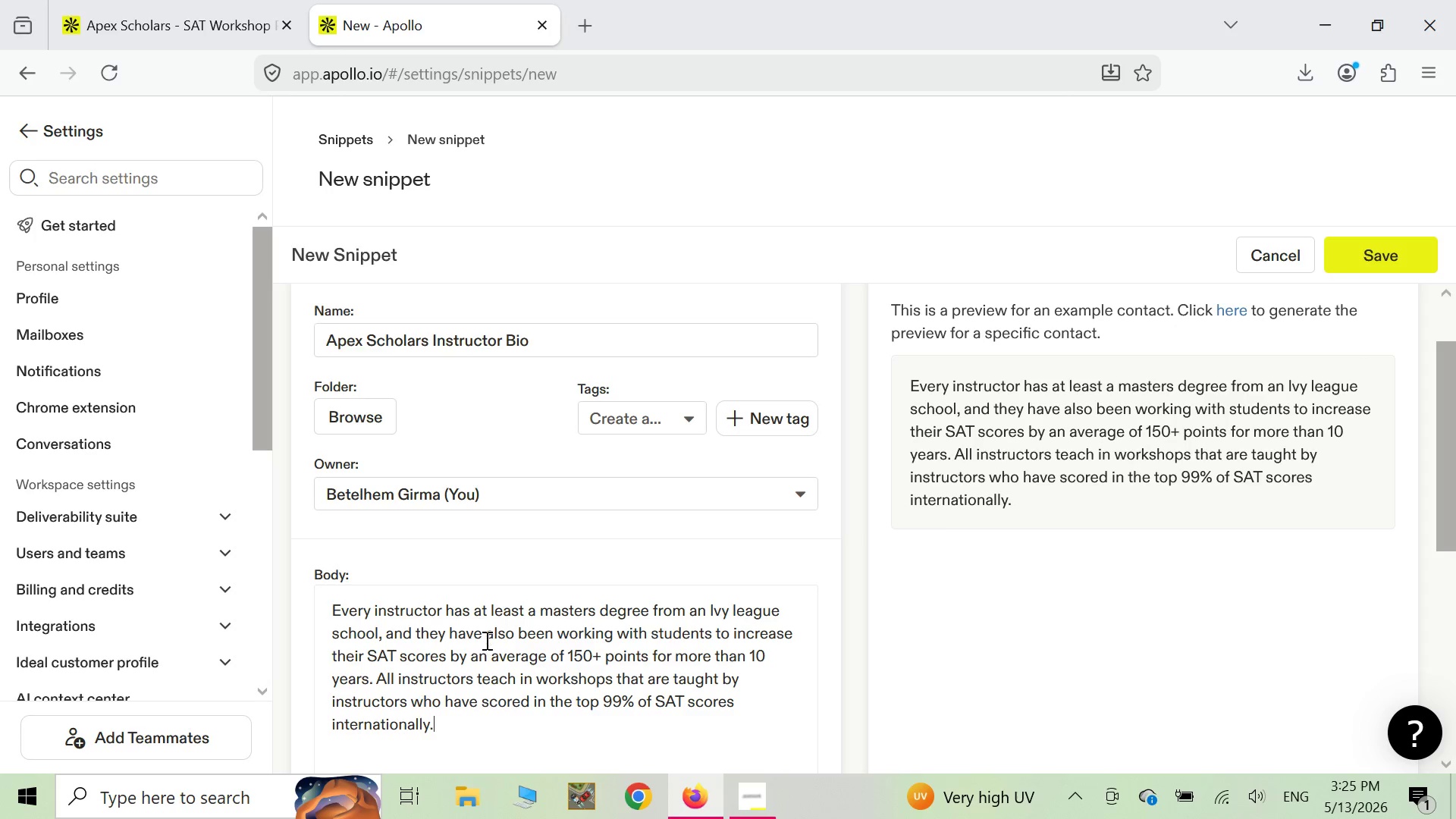 
scroll: coordinate [525, 595], scroll_direction: none, amount: 0.0
 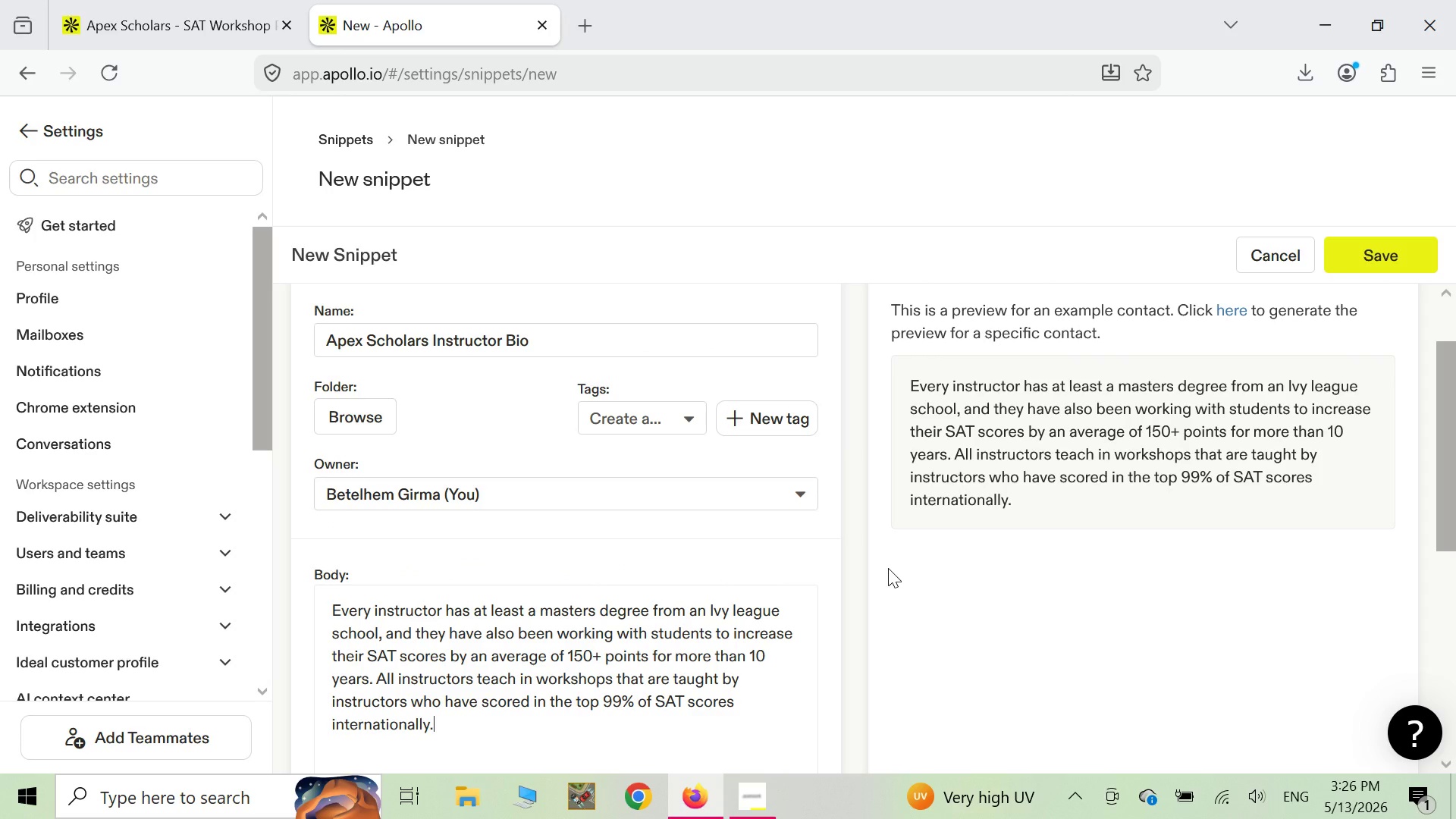 
right_click([888, 568])
 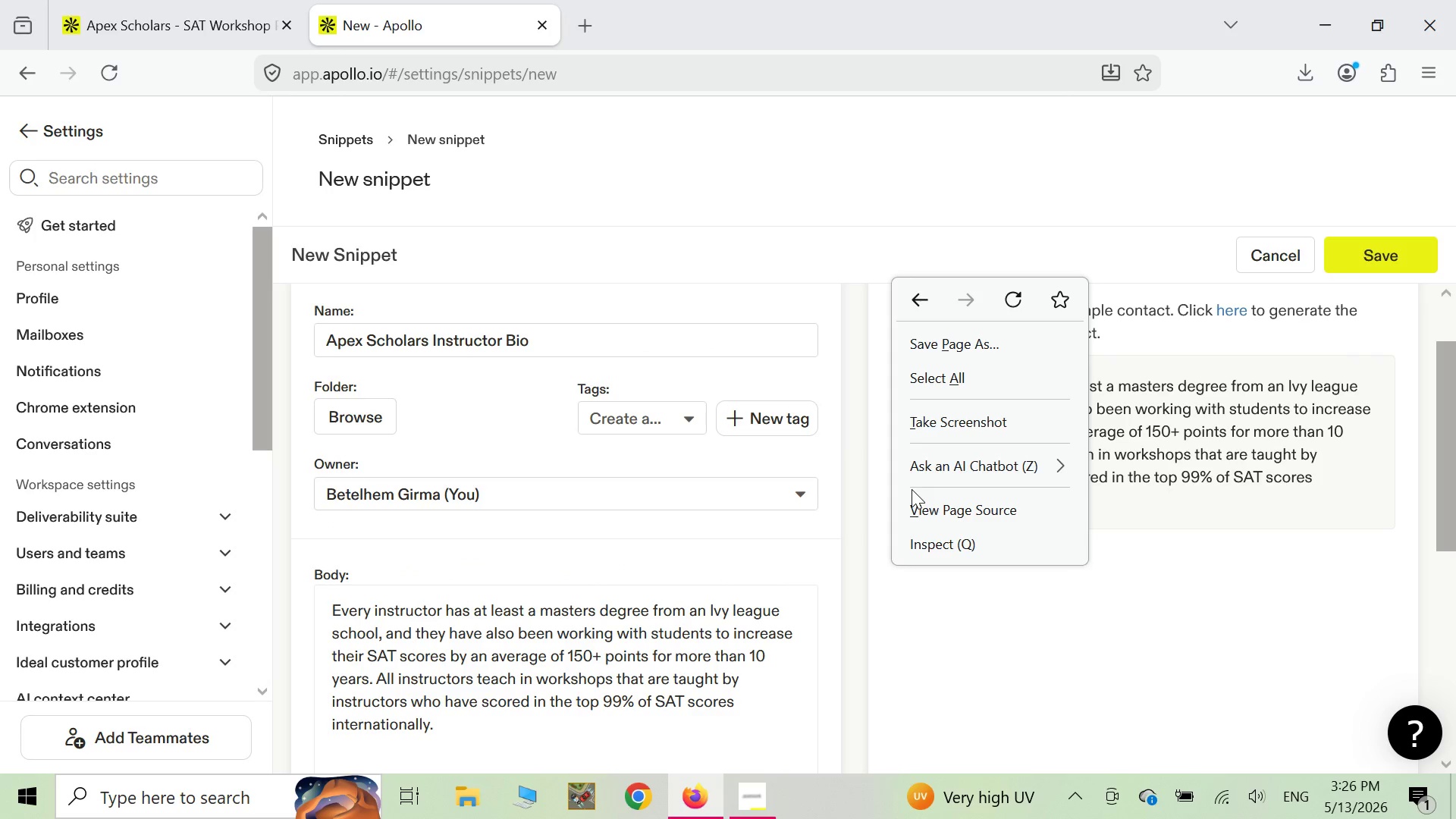 
left_click([935, 417])
 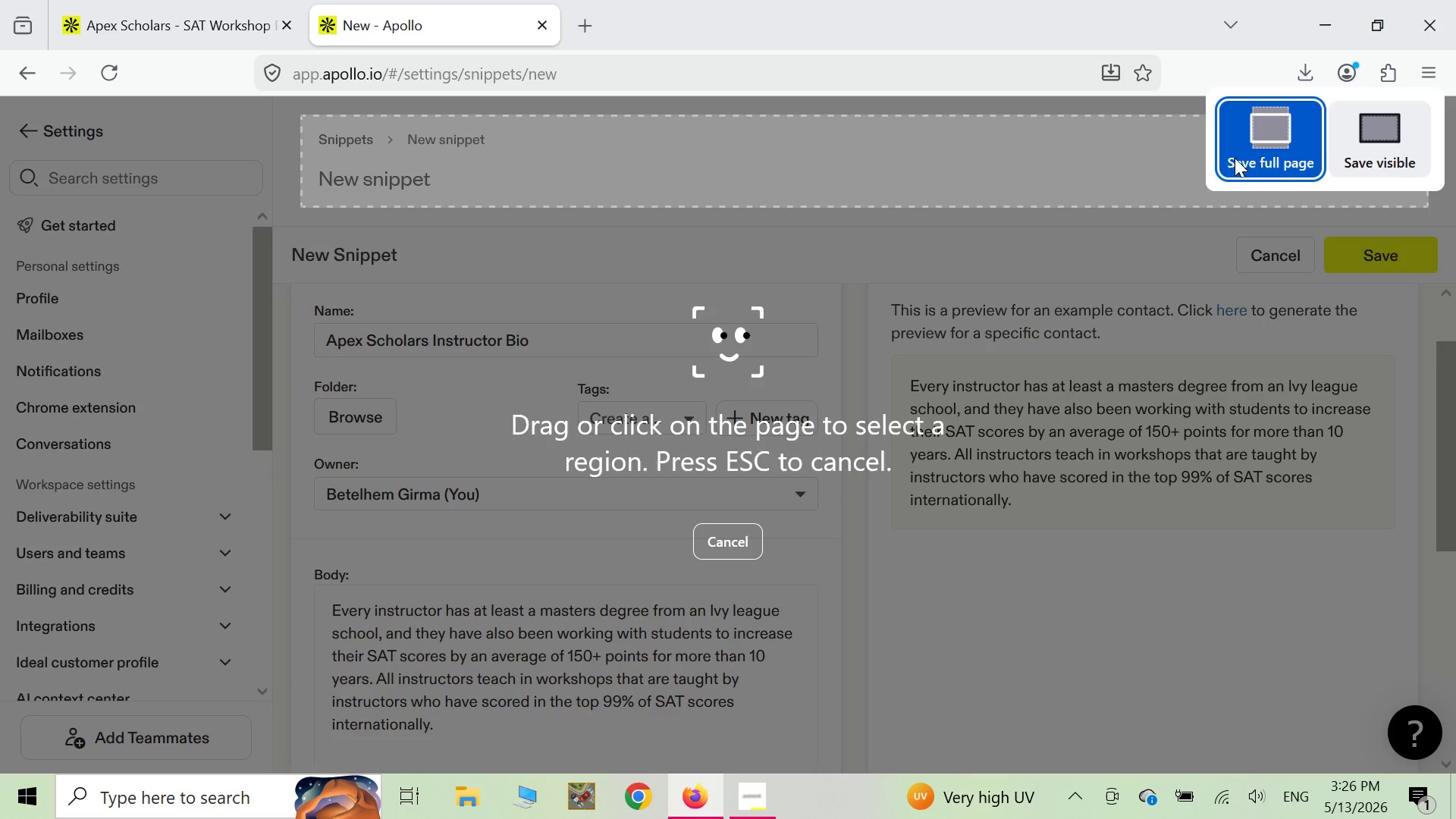 
left_click([1240, 147])
 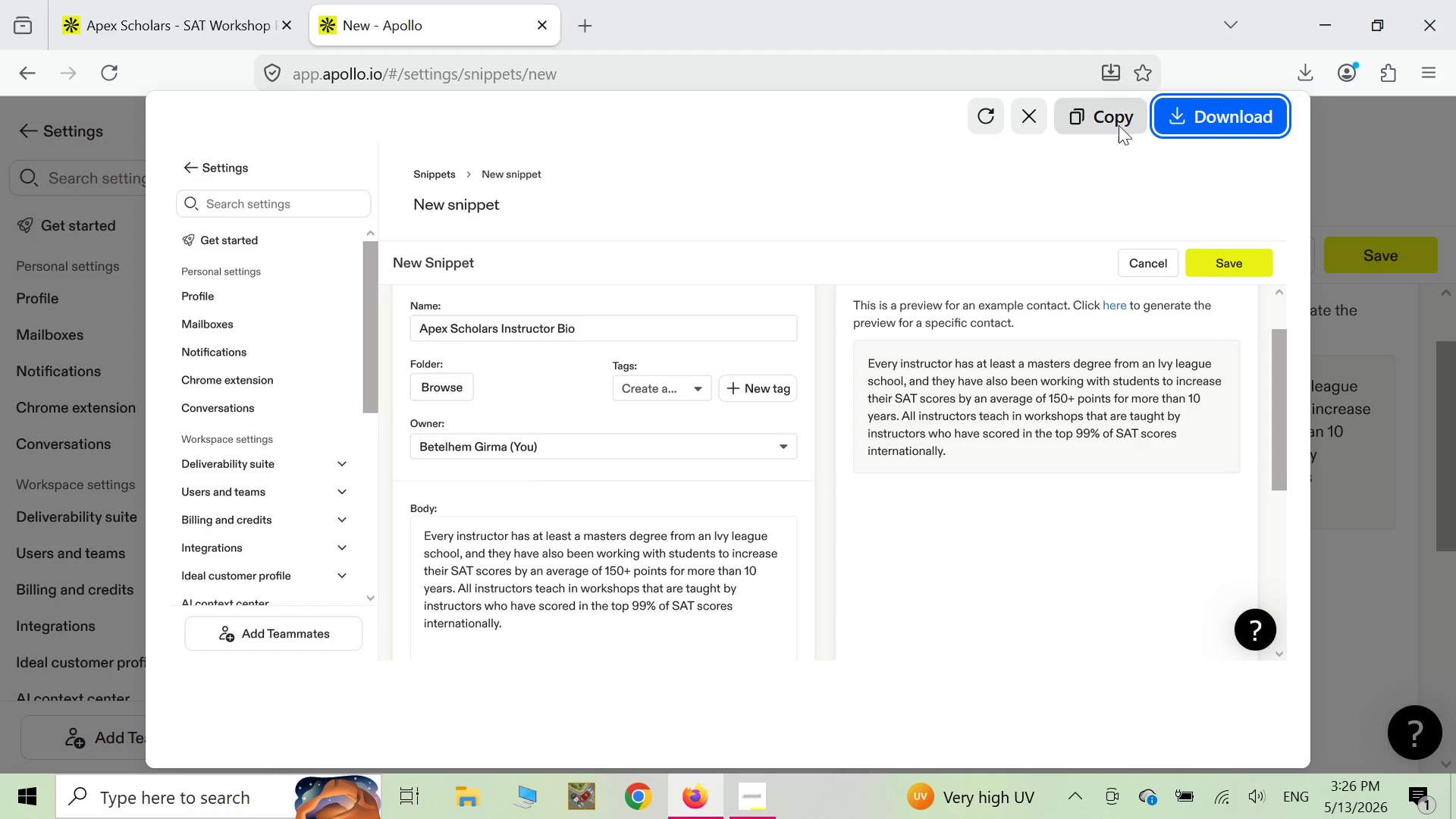 
left_click([1184, 124])
 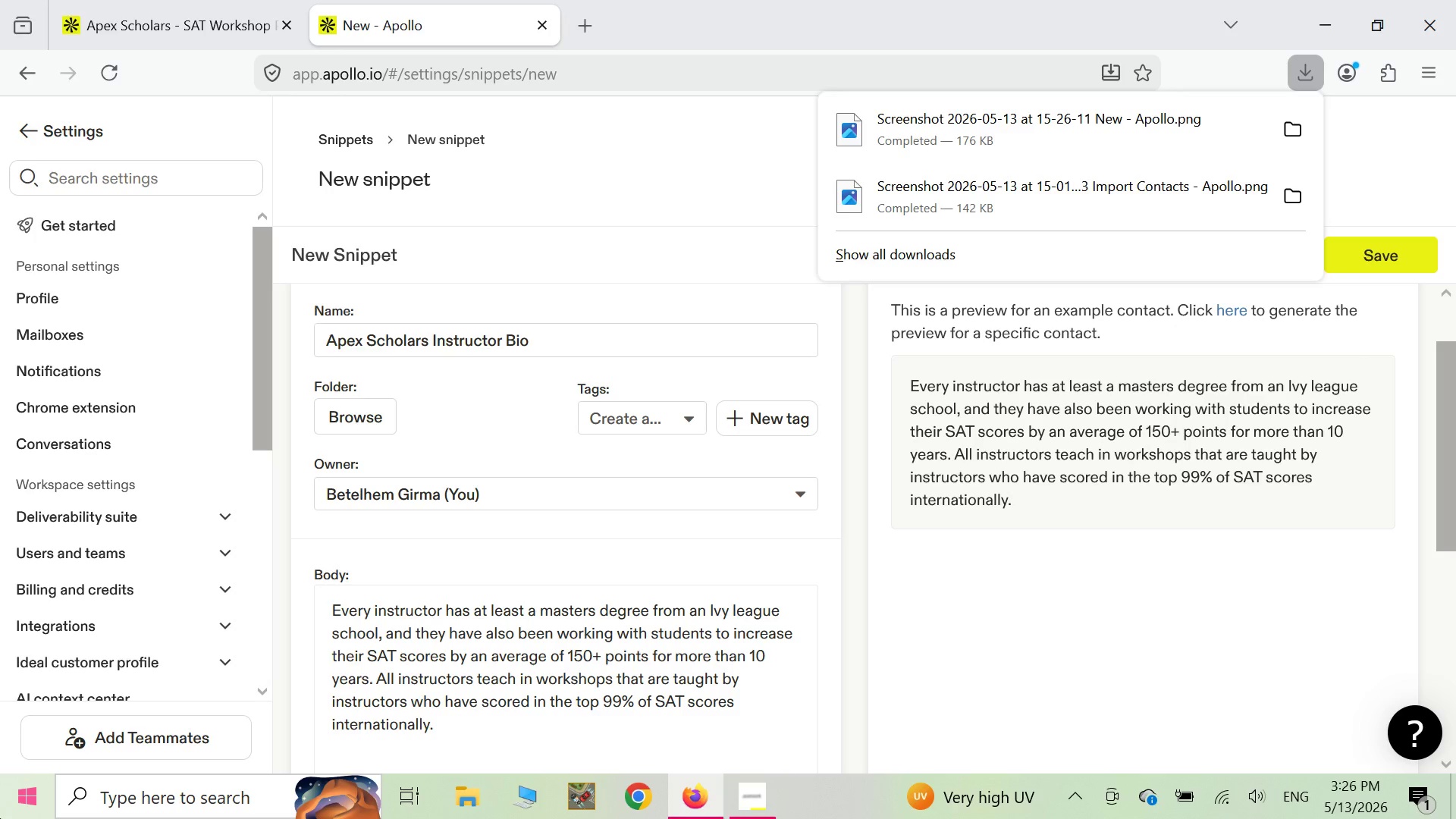 
wait(14.73)
 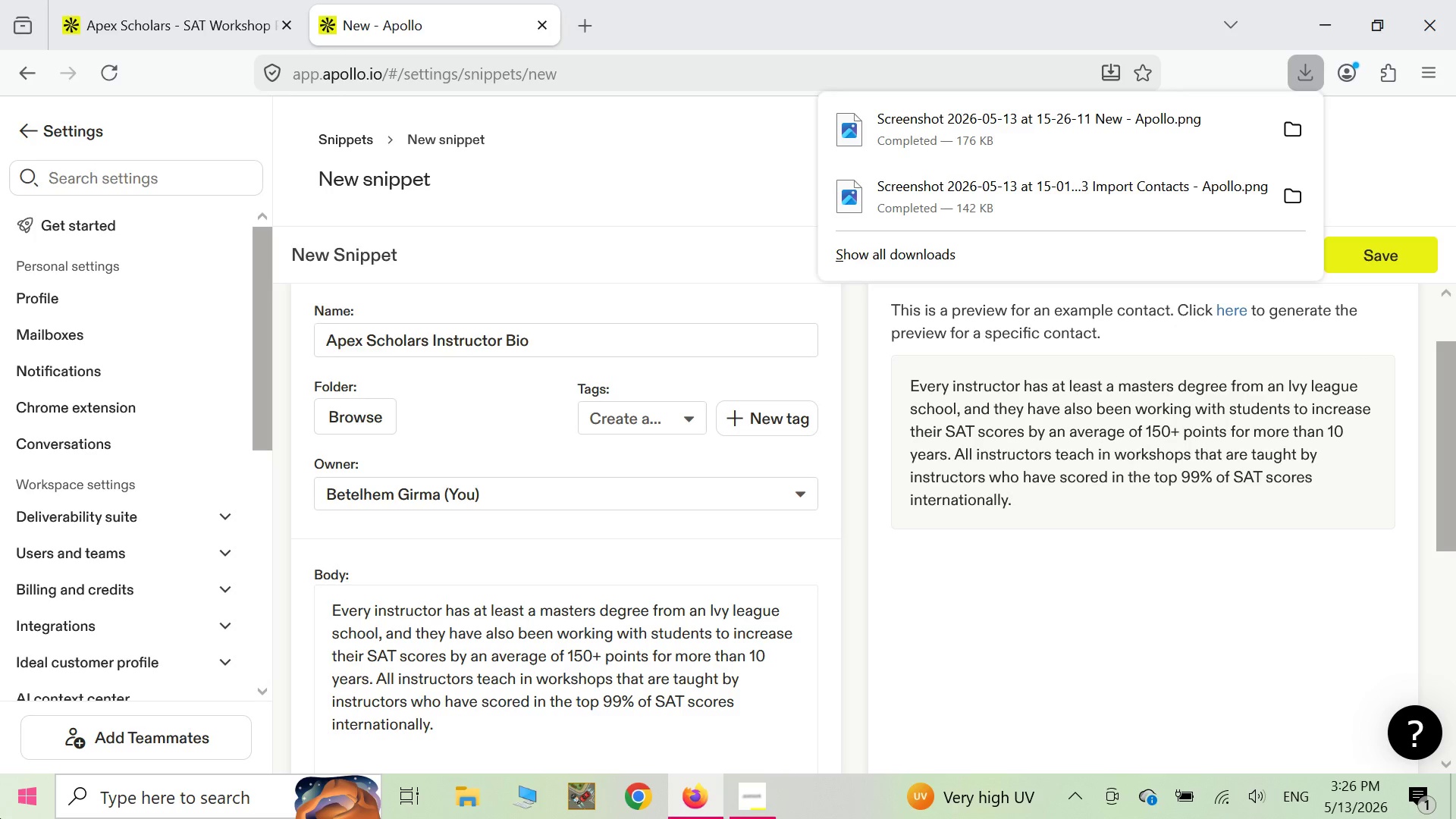 
left_click([1379, 251])
 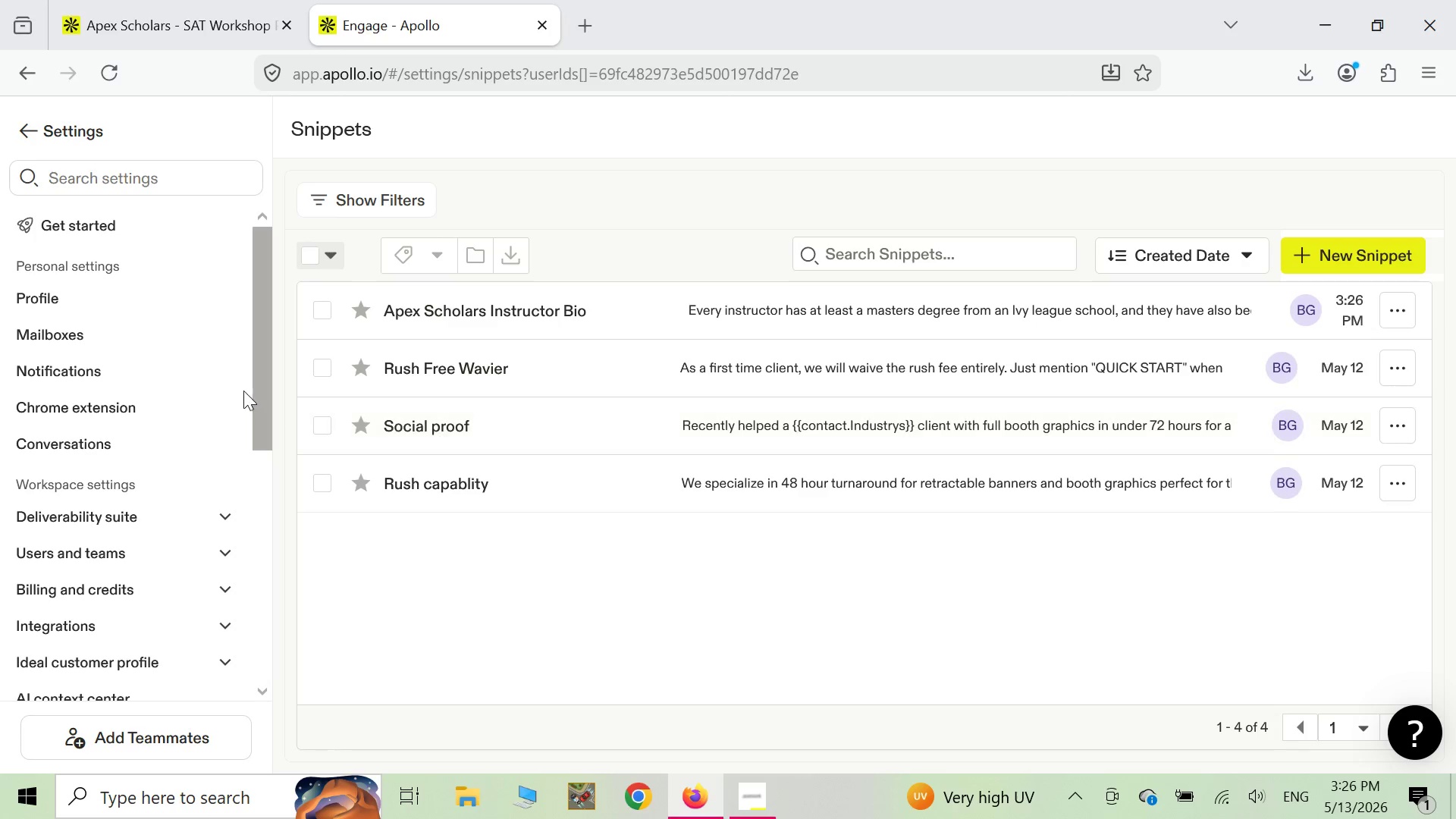 
wait(5.45)
 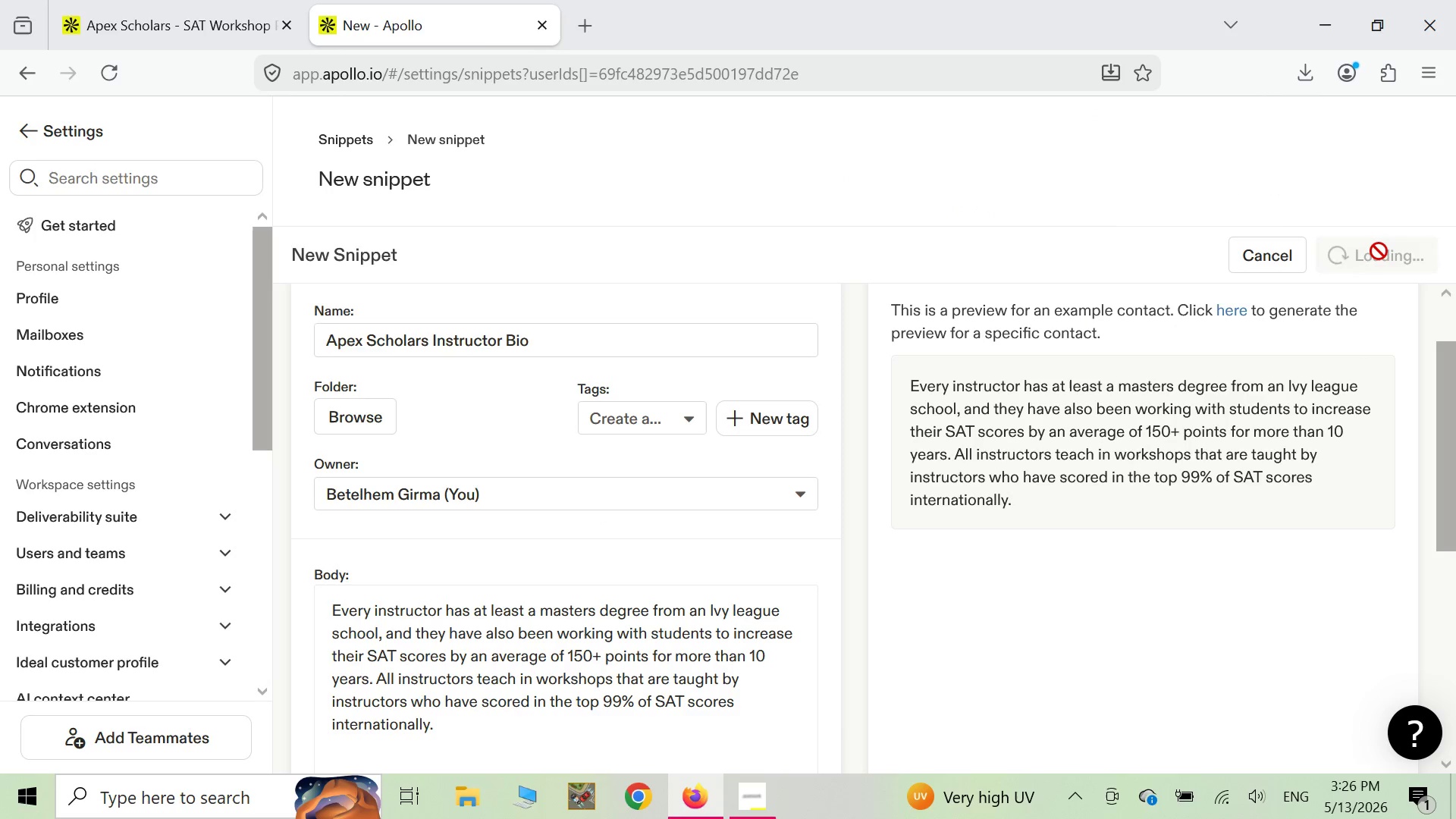 
left_click([322, 365])
 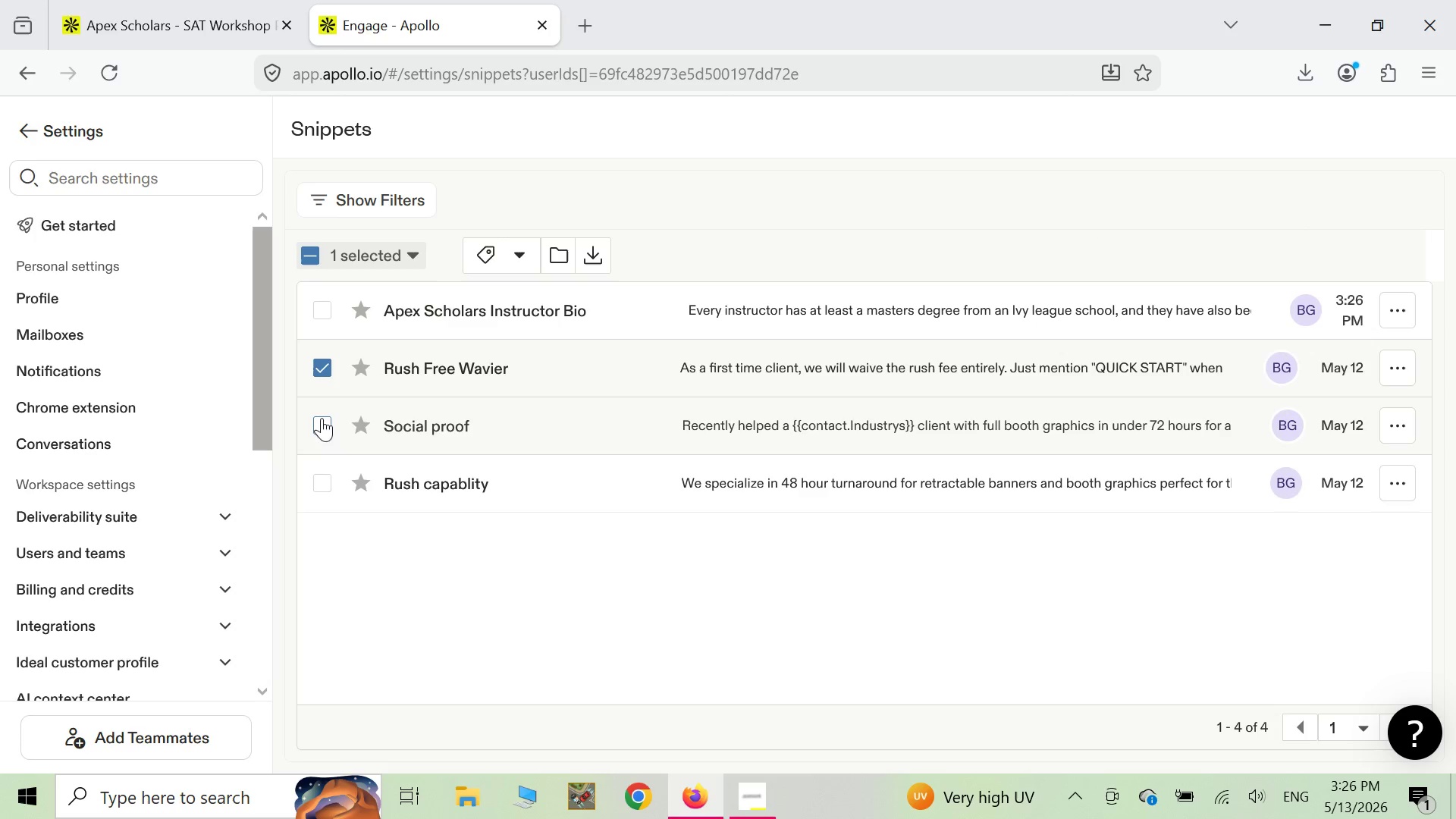 
left_click([322, 422])
 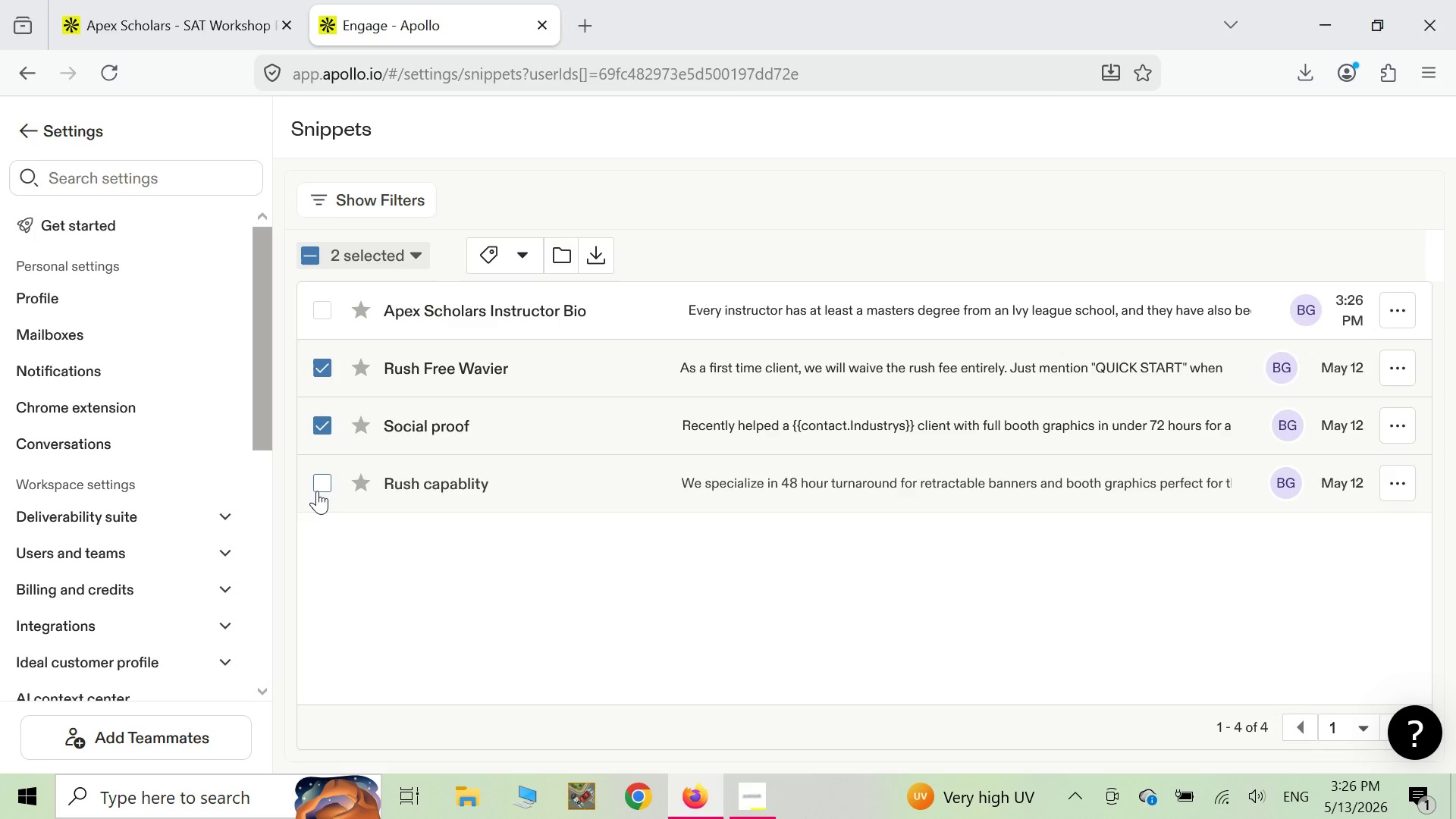 
left_click([317, 491])
 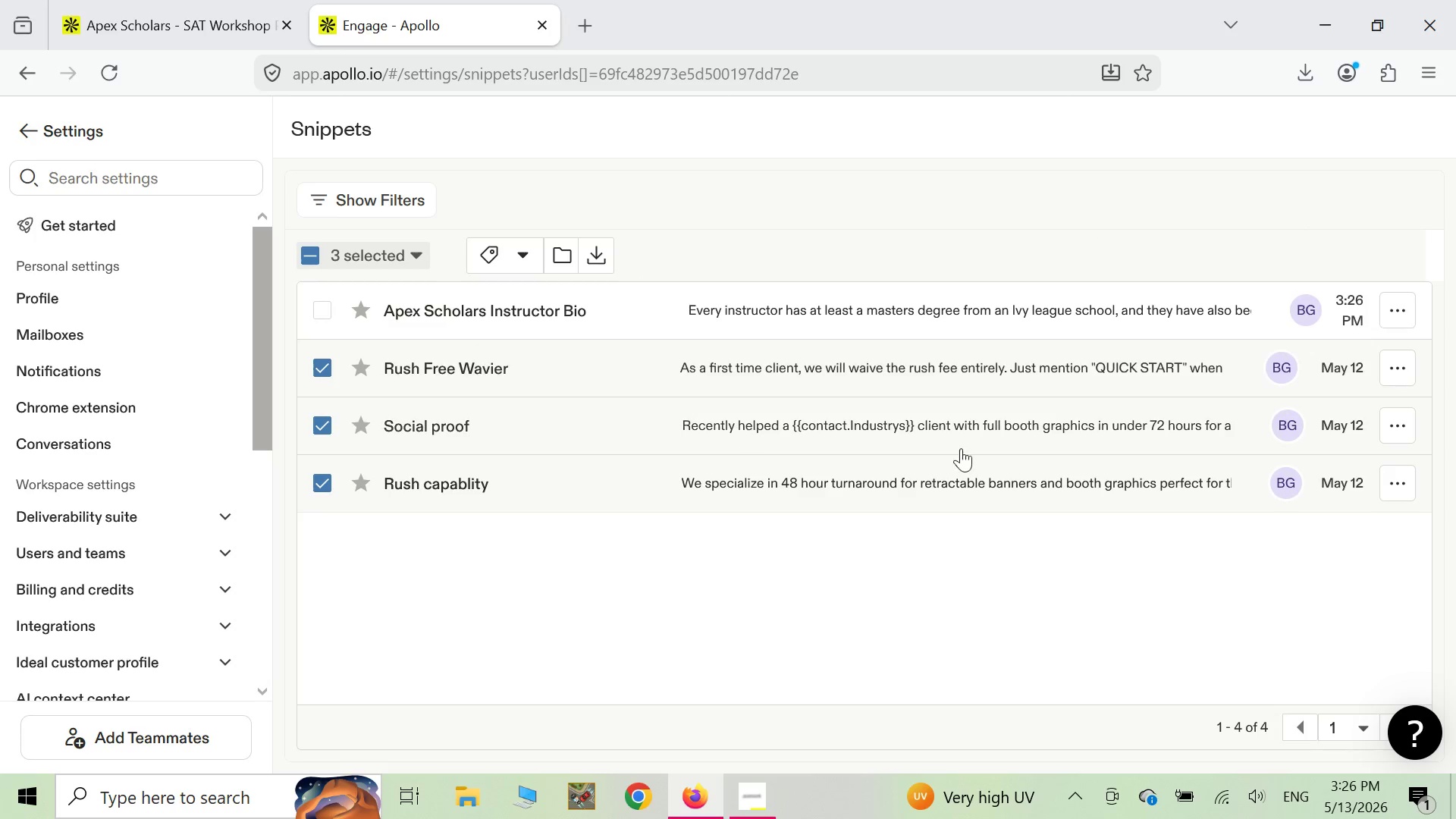 
wait(5.89)
 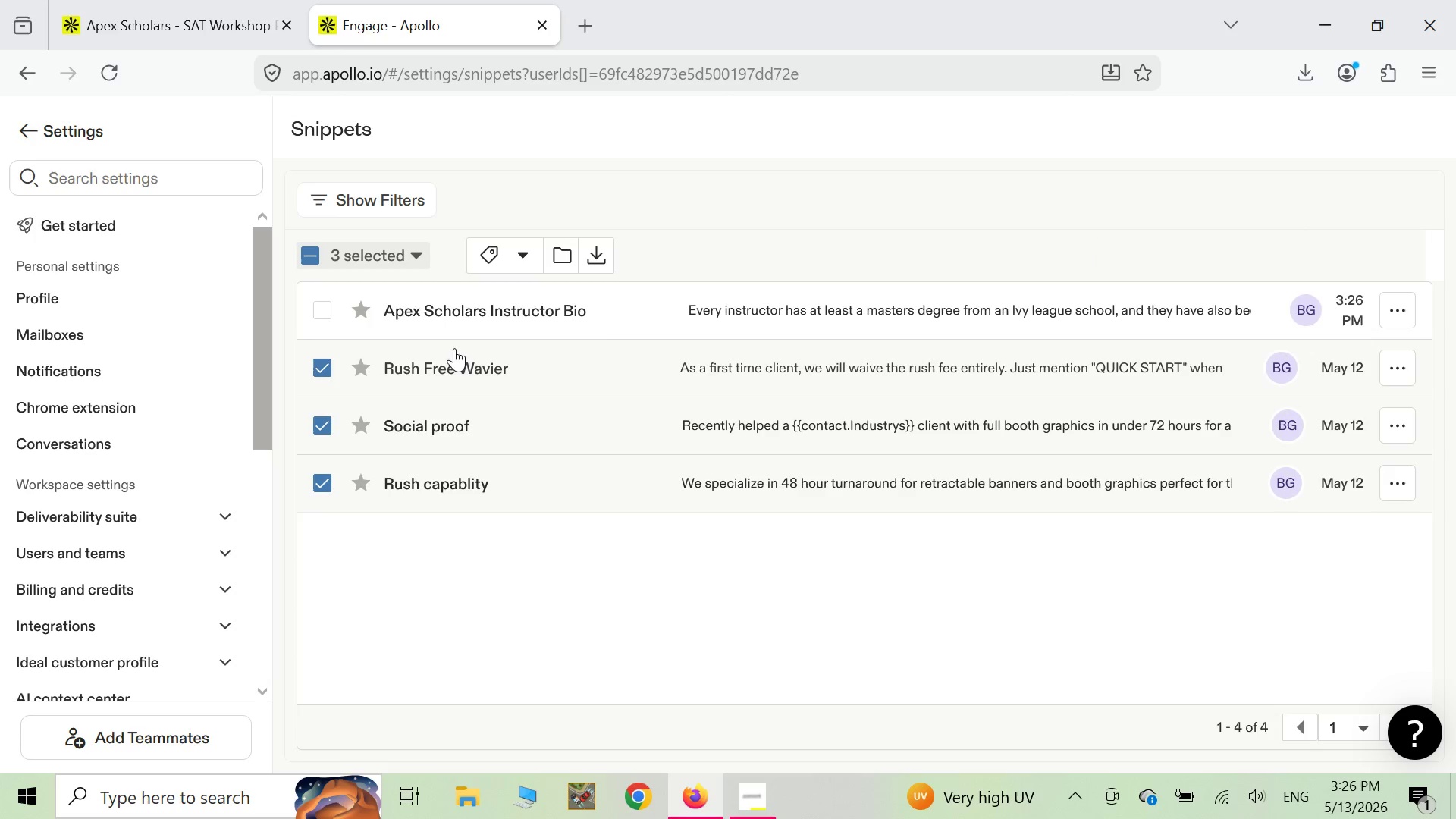 
mouse_move([1407, 458])
 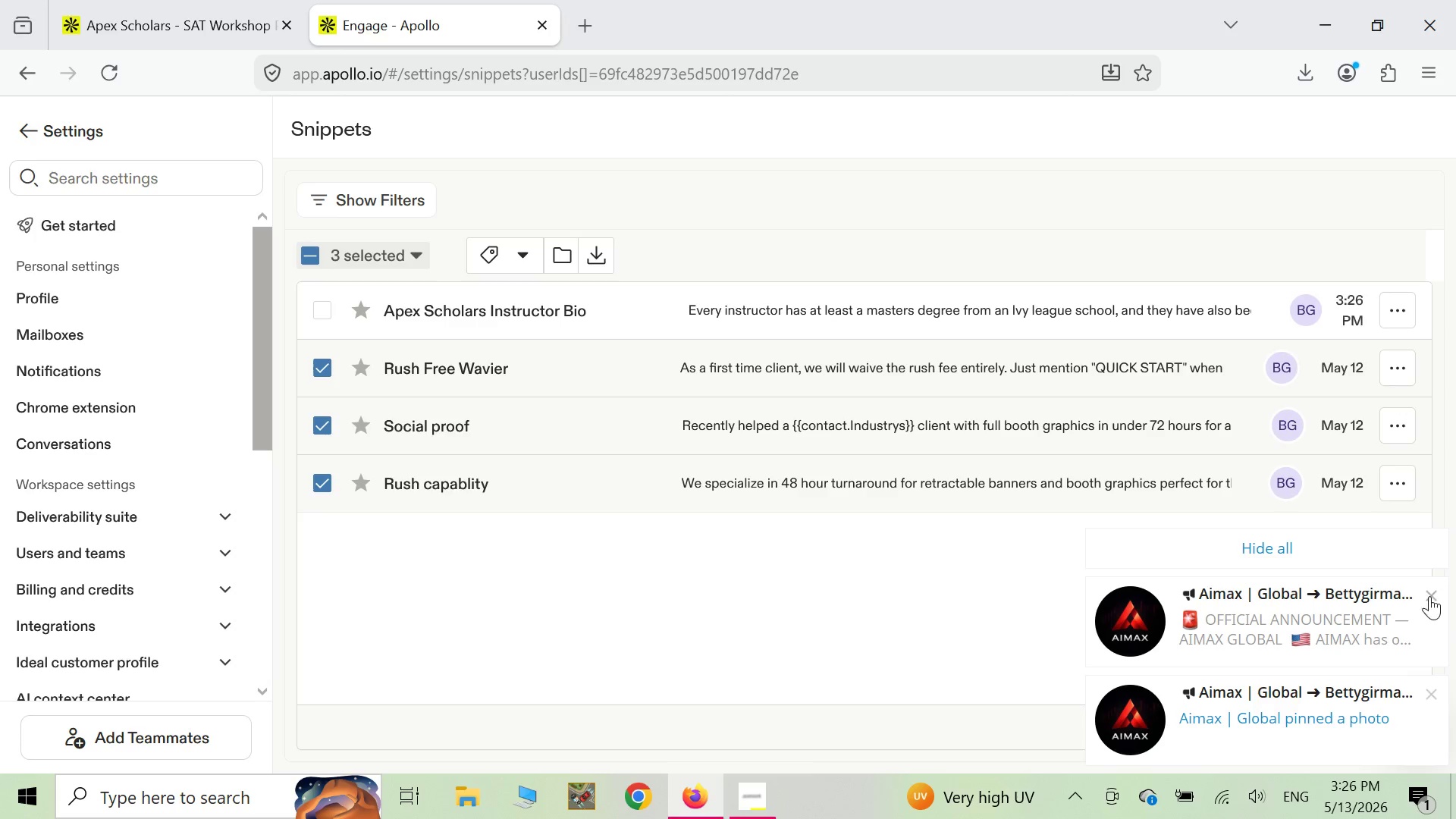 
left_click([1430, 603])
 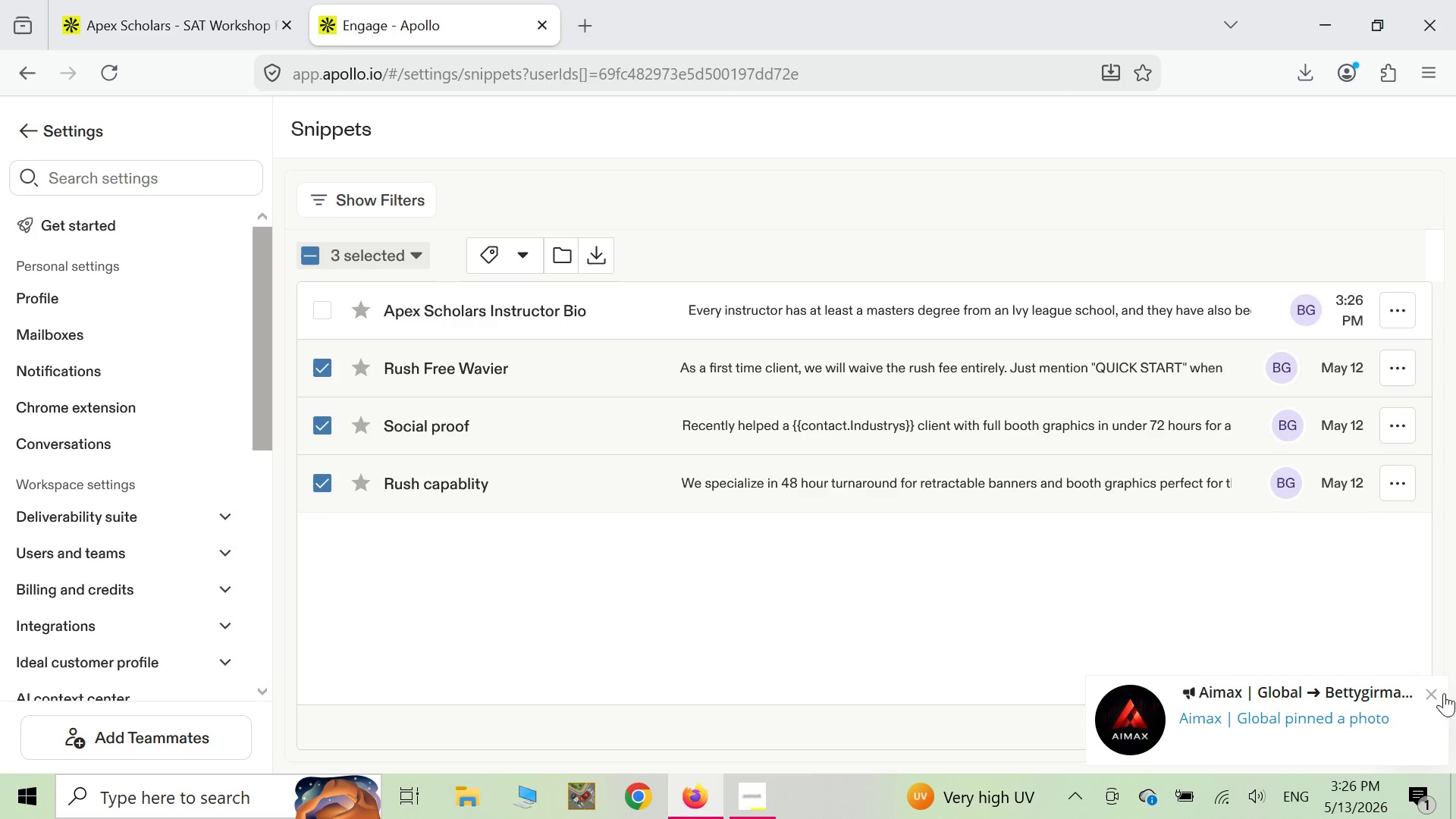 
left_click([1444, 698])
 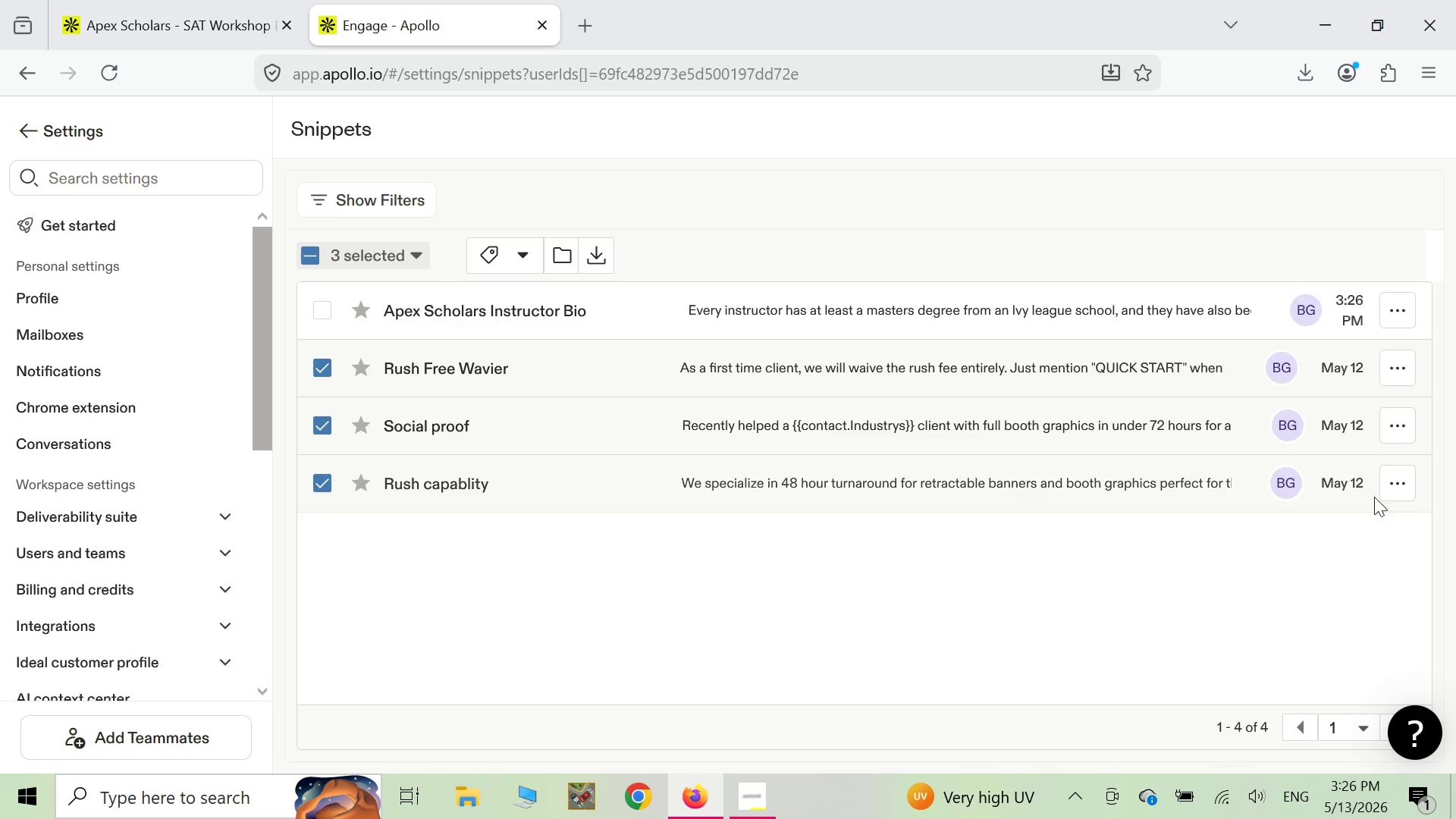 
wait(9.12)
 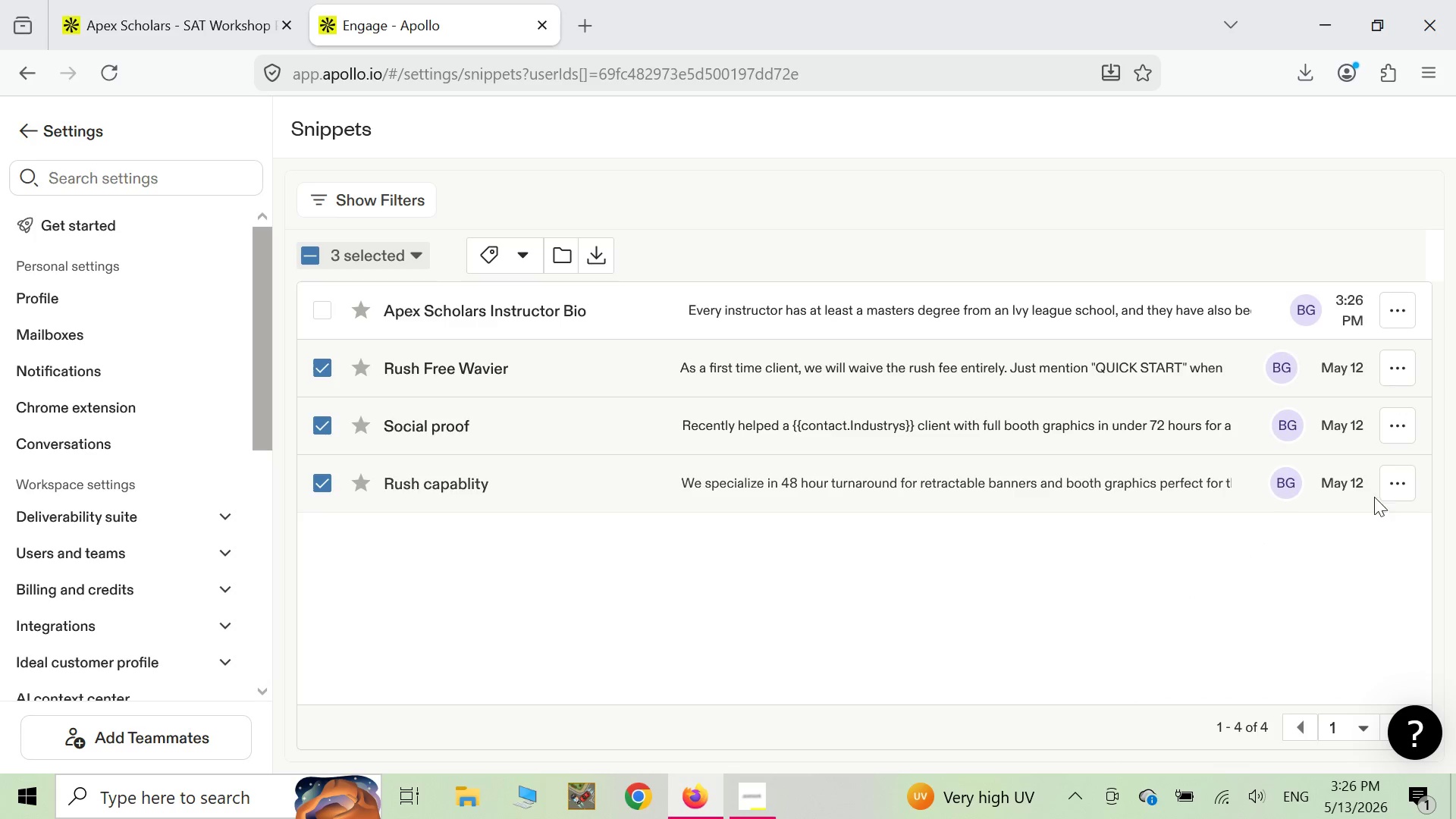 
left_click([1400, 309])
 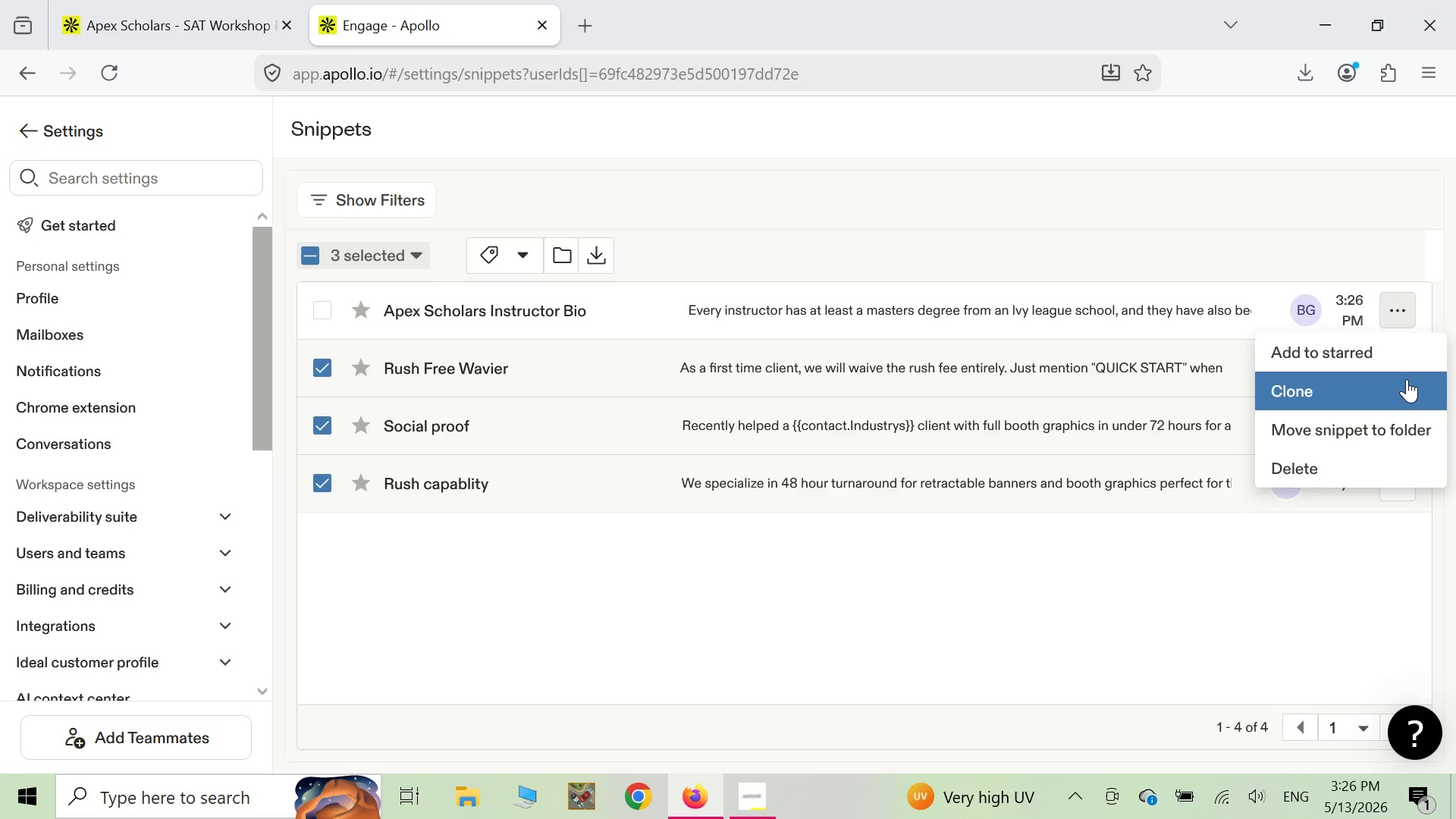 
left_click([1344, 619])
 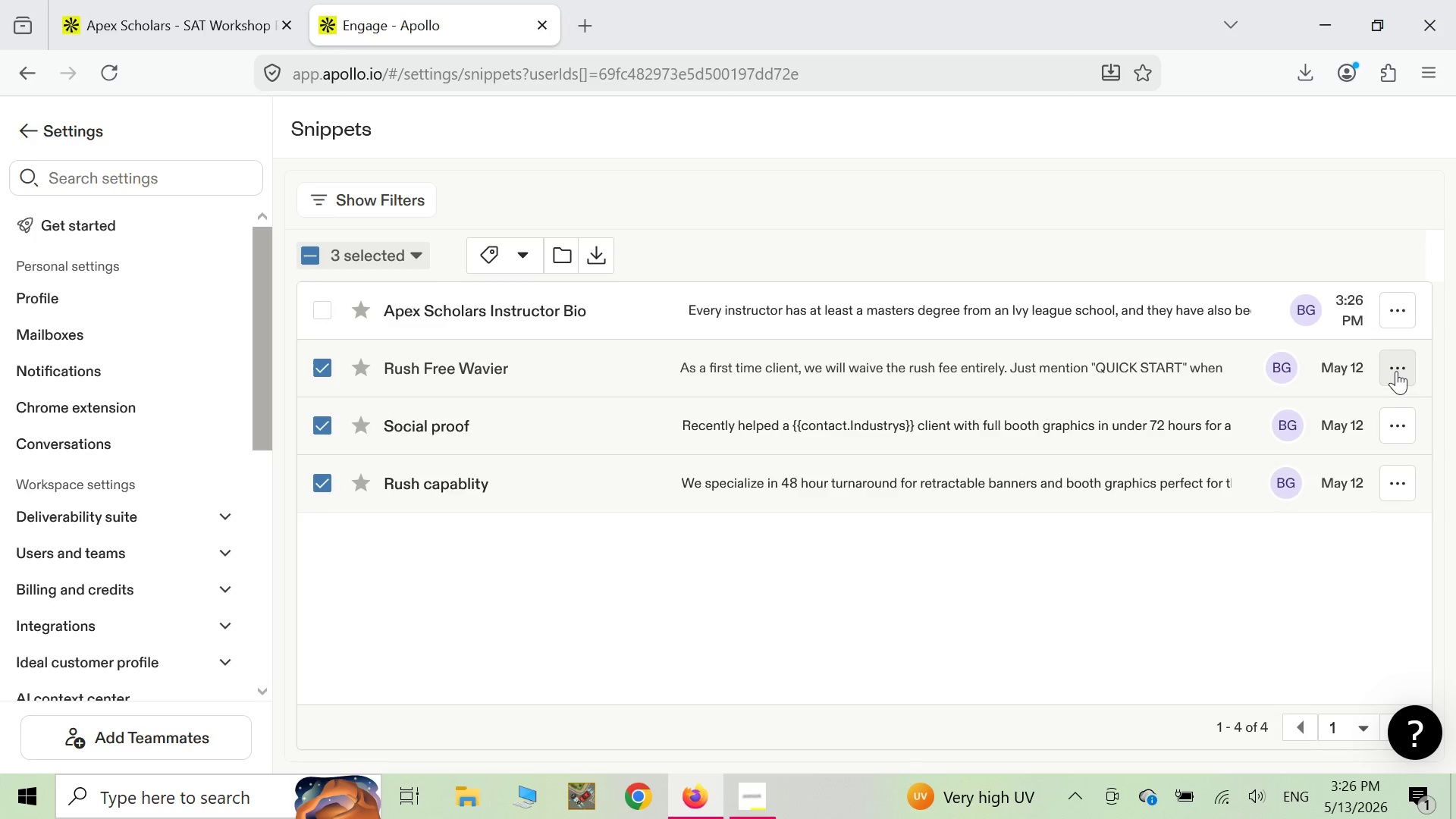 
left_click([1396, 371])
 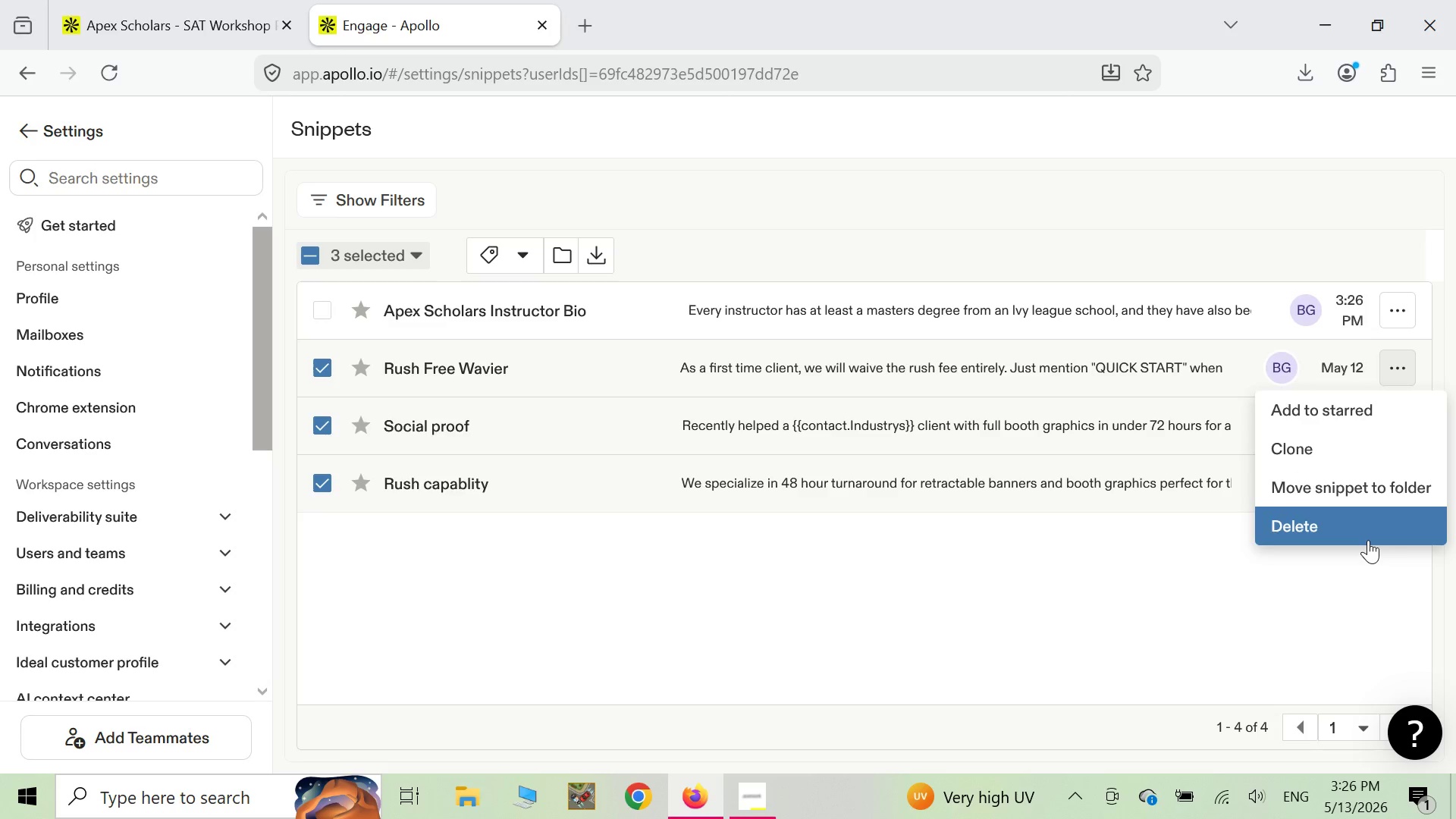 
left_click([1368, 540])
 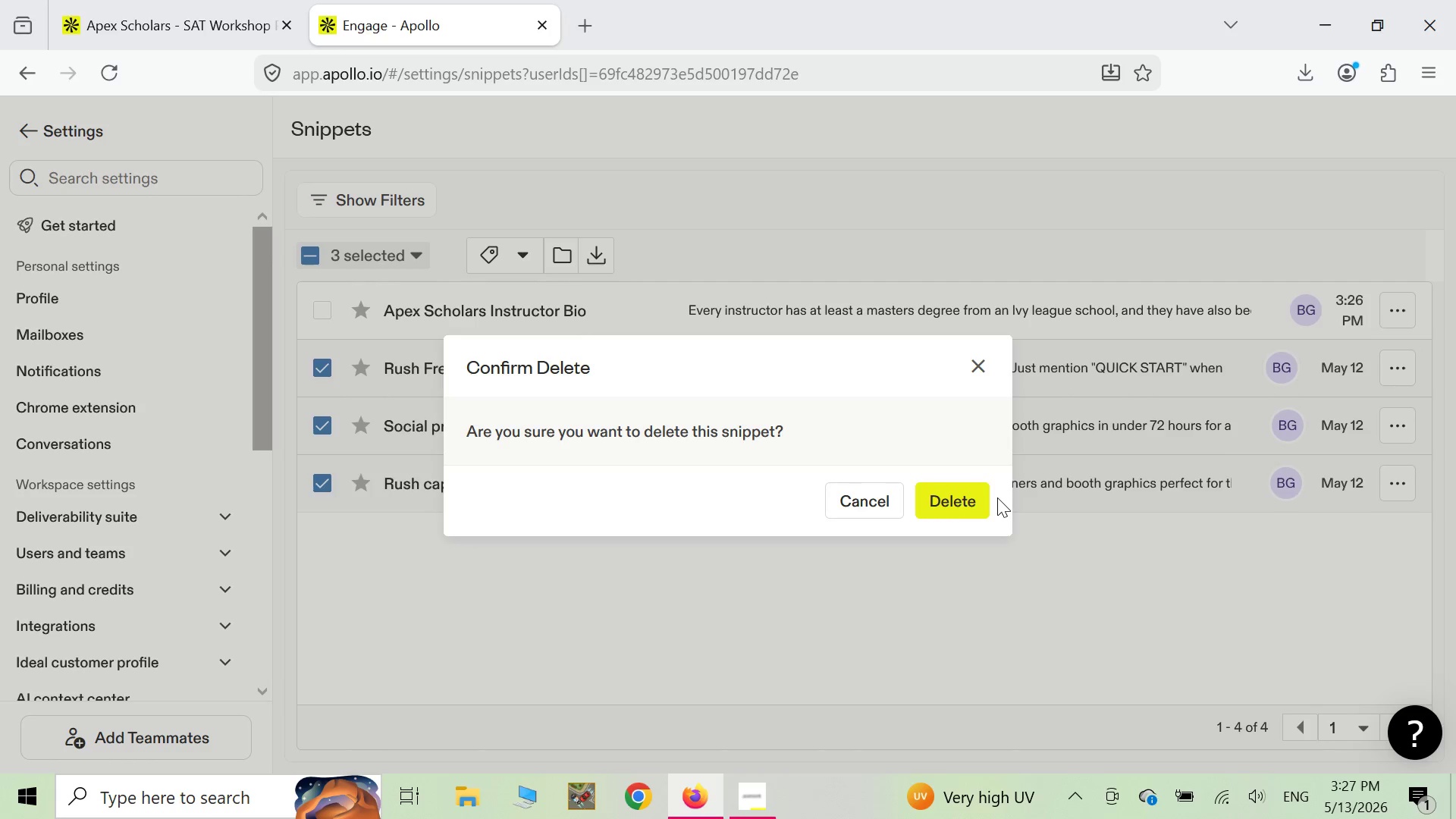 
left_click([950, 501])
 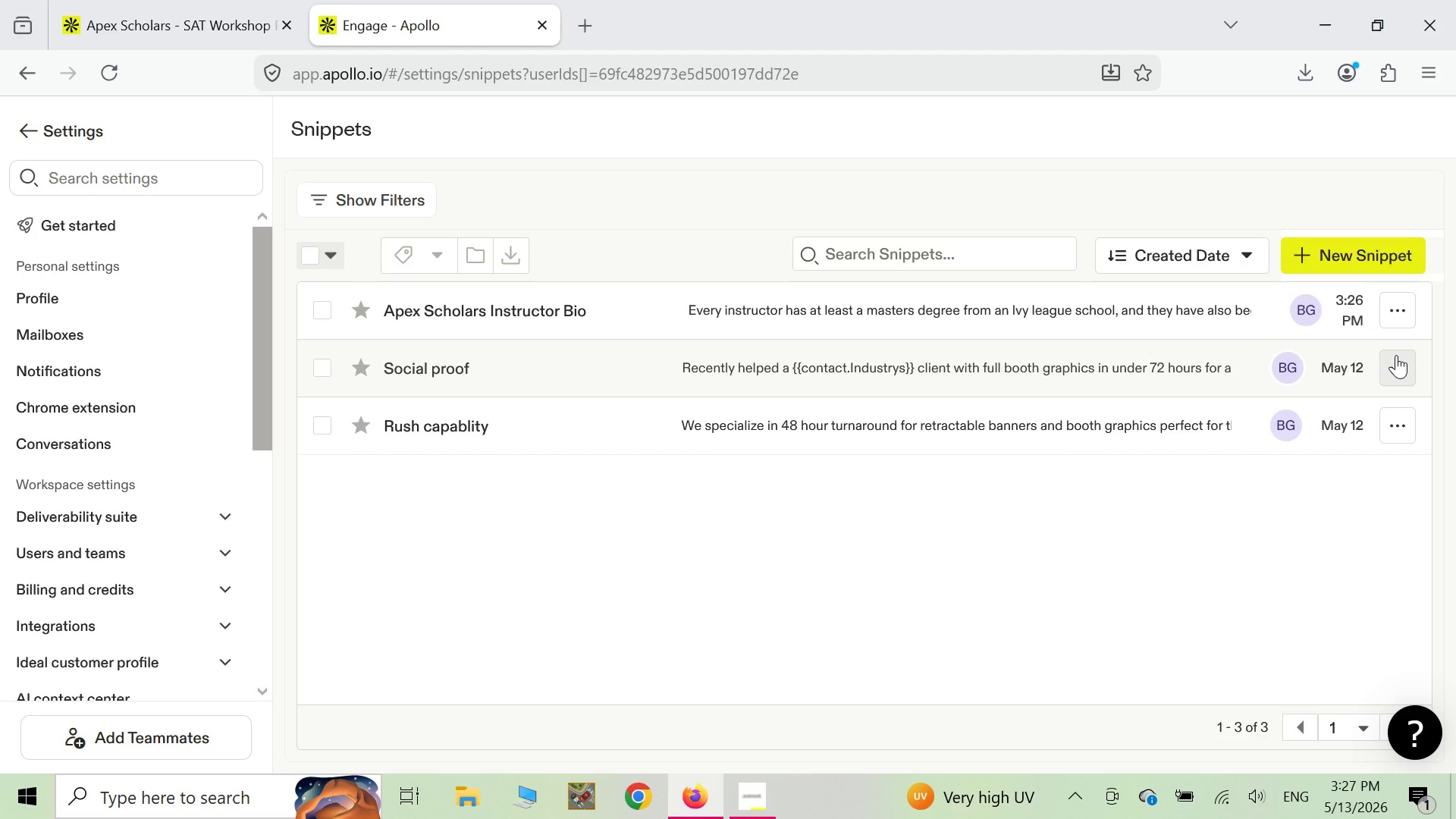 
wait(5.27)
 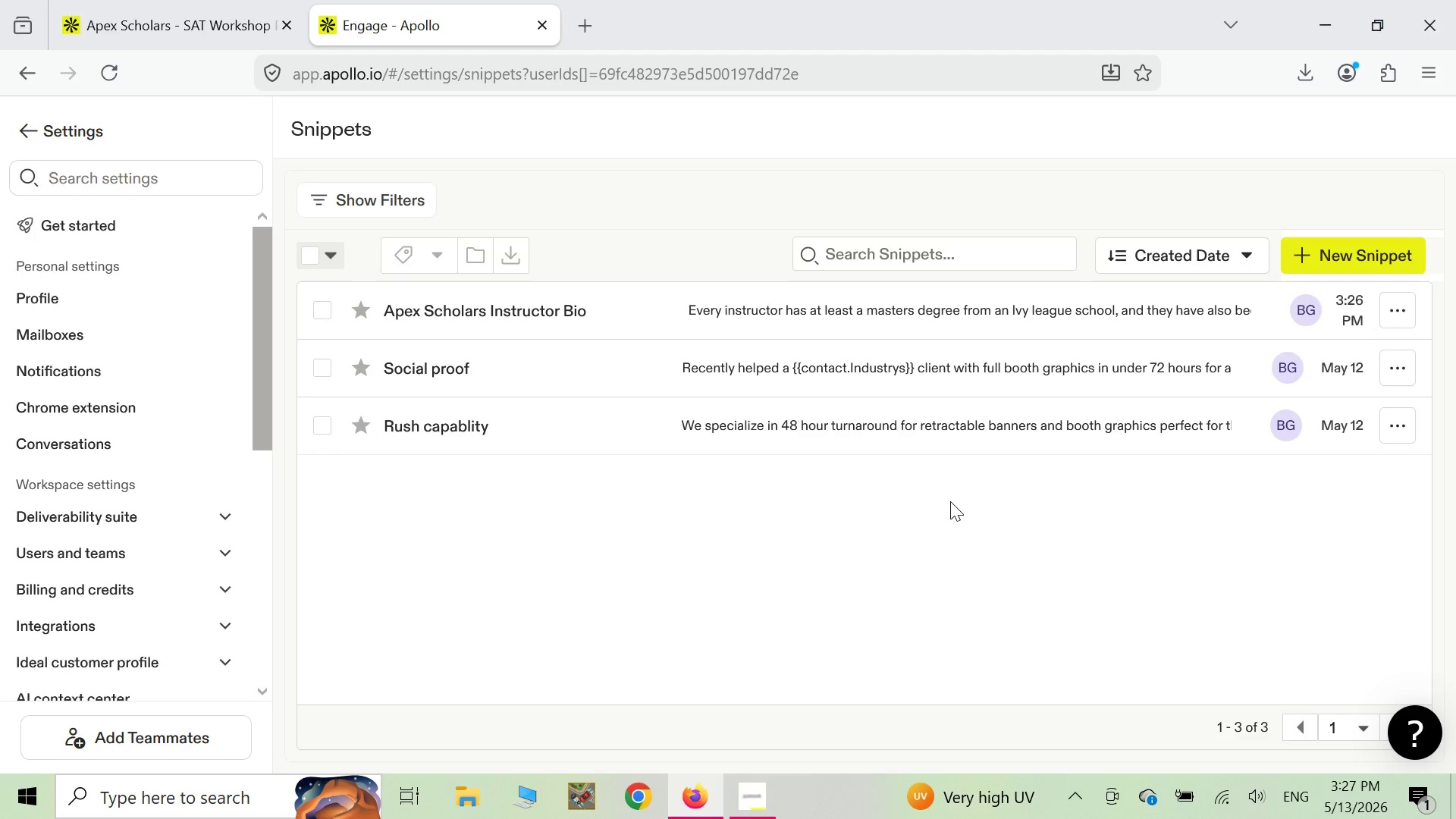 
left_click([1401, 362])
 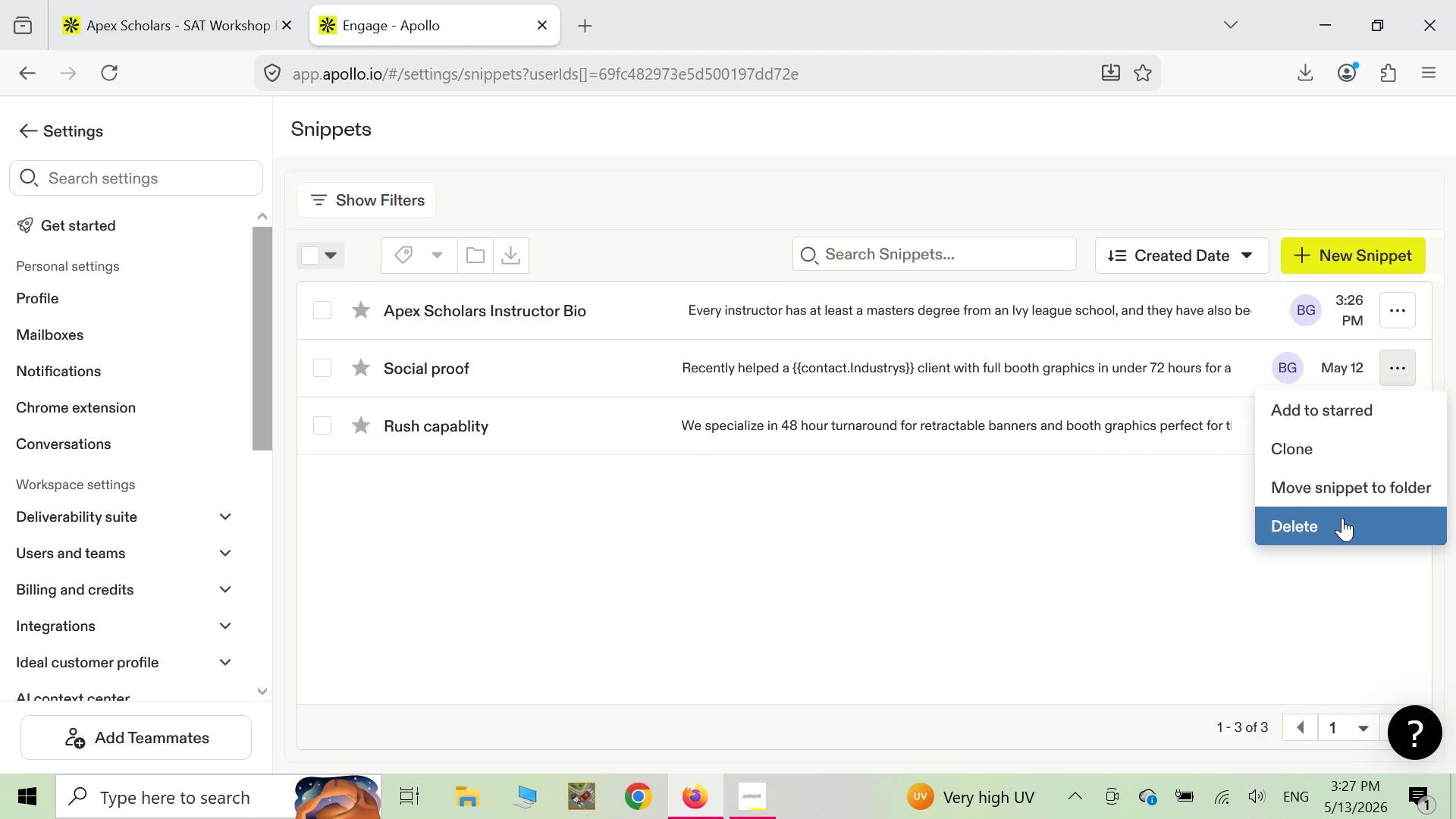 
left_click([1342, 518])
 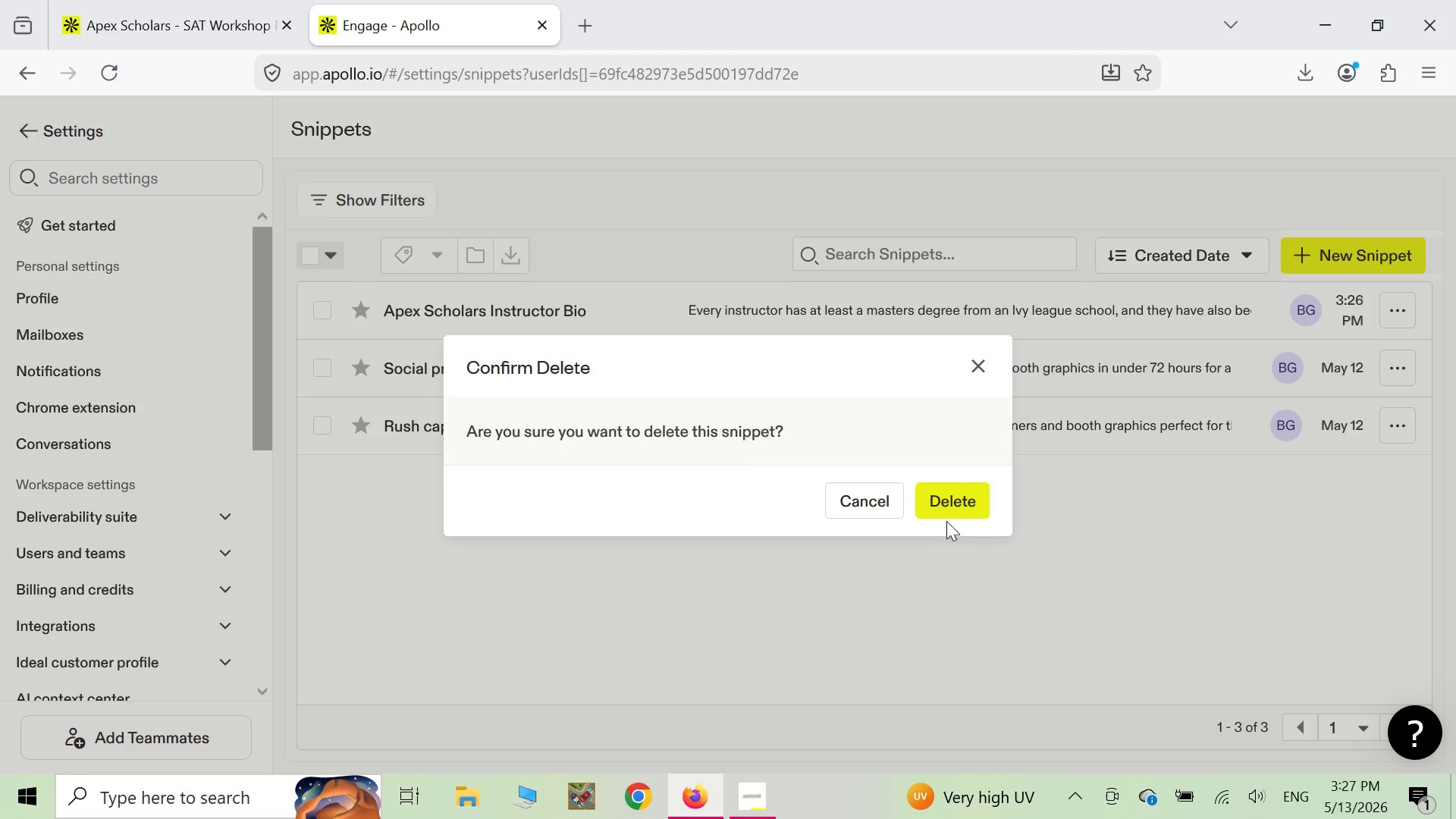 
left_click([956, 512])
 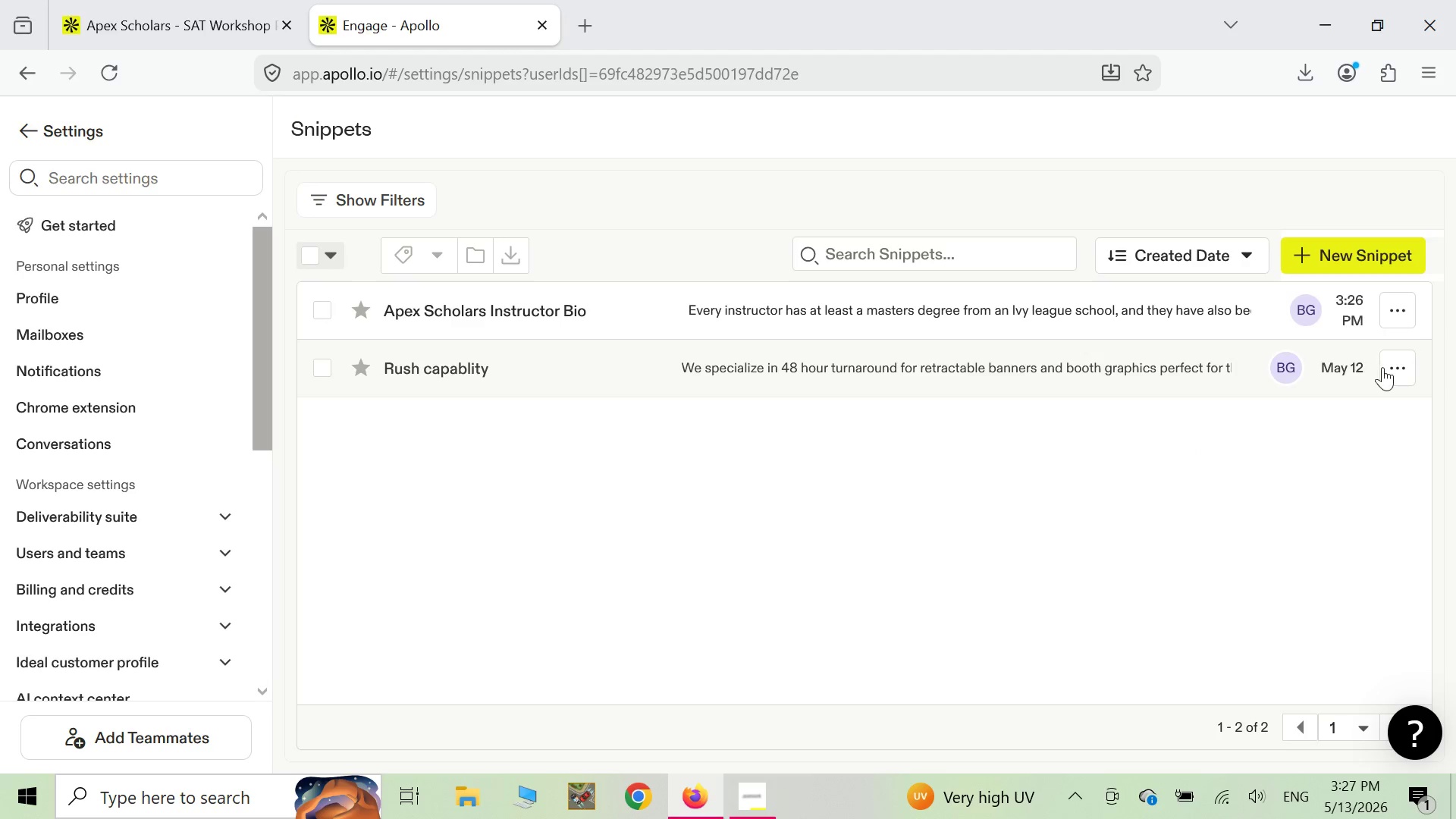 
left_click([1396, 363])
 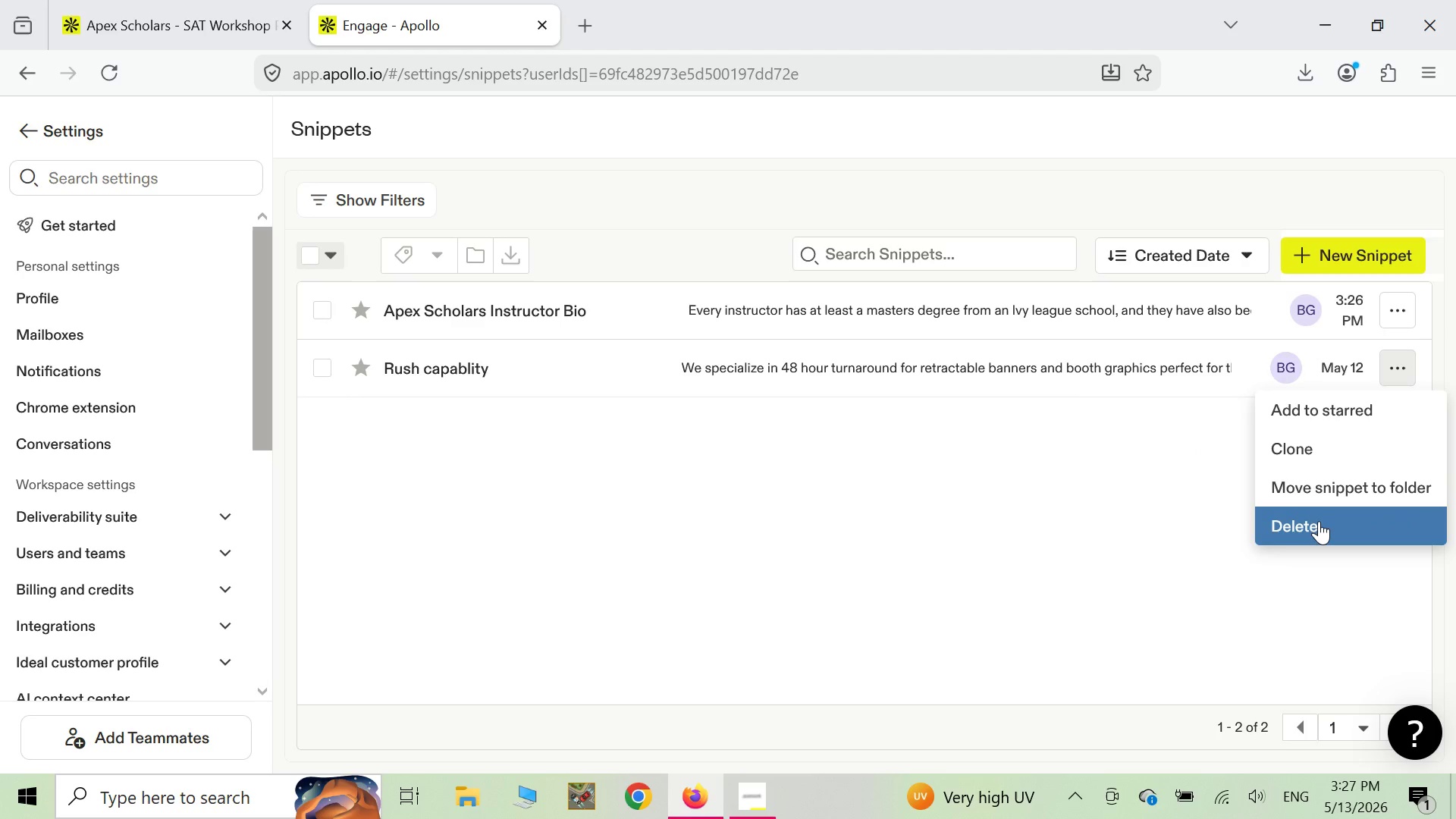 
left_click([1319, 521])
 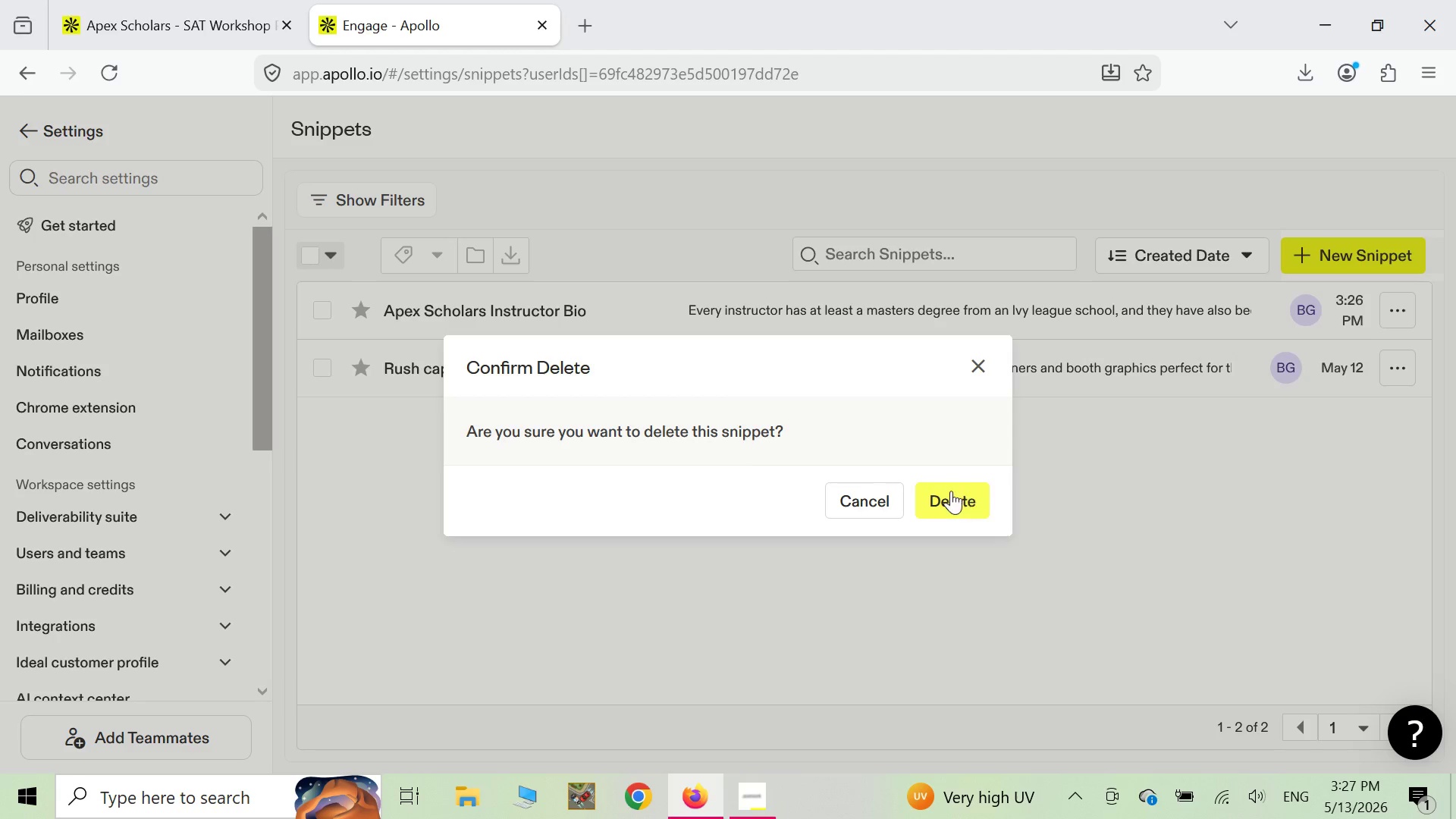 
left_click([951, 491])
 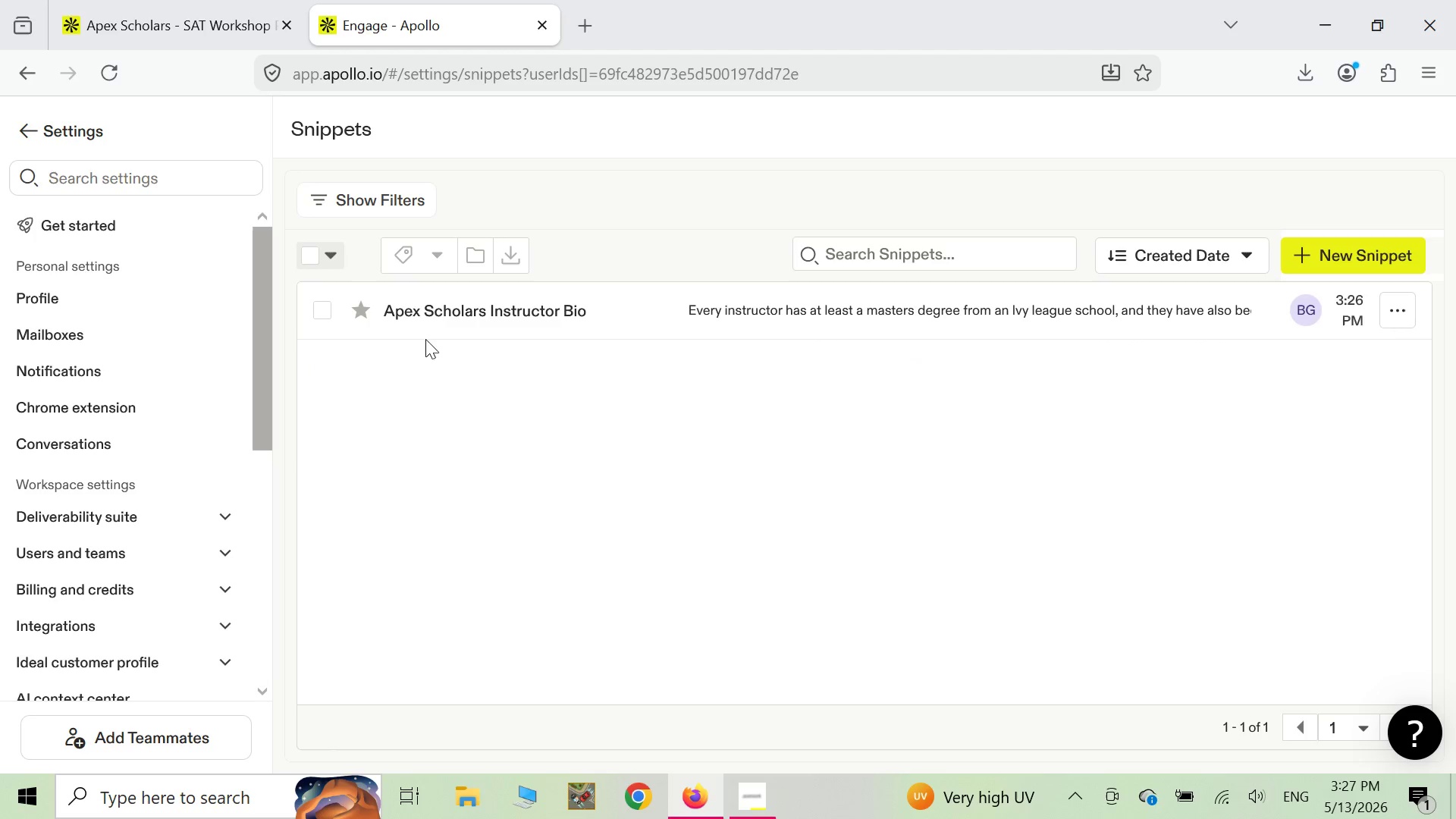 
left_click([448, 311])
 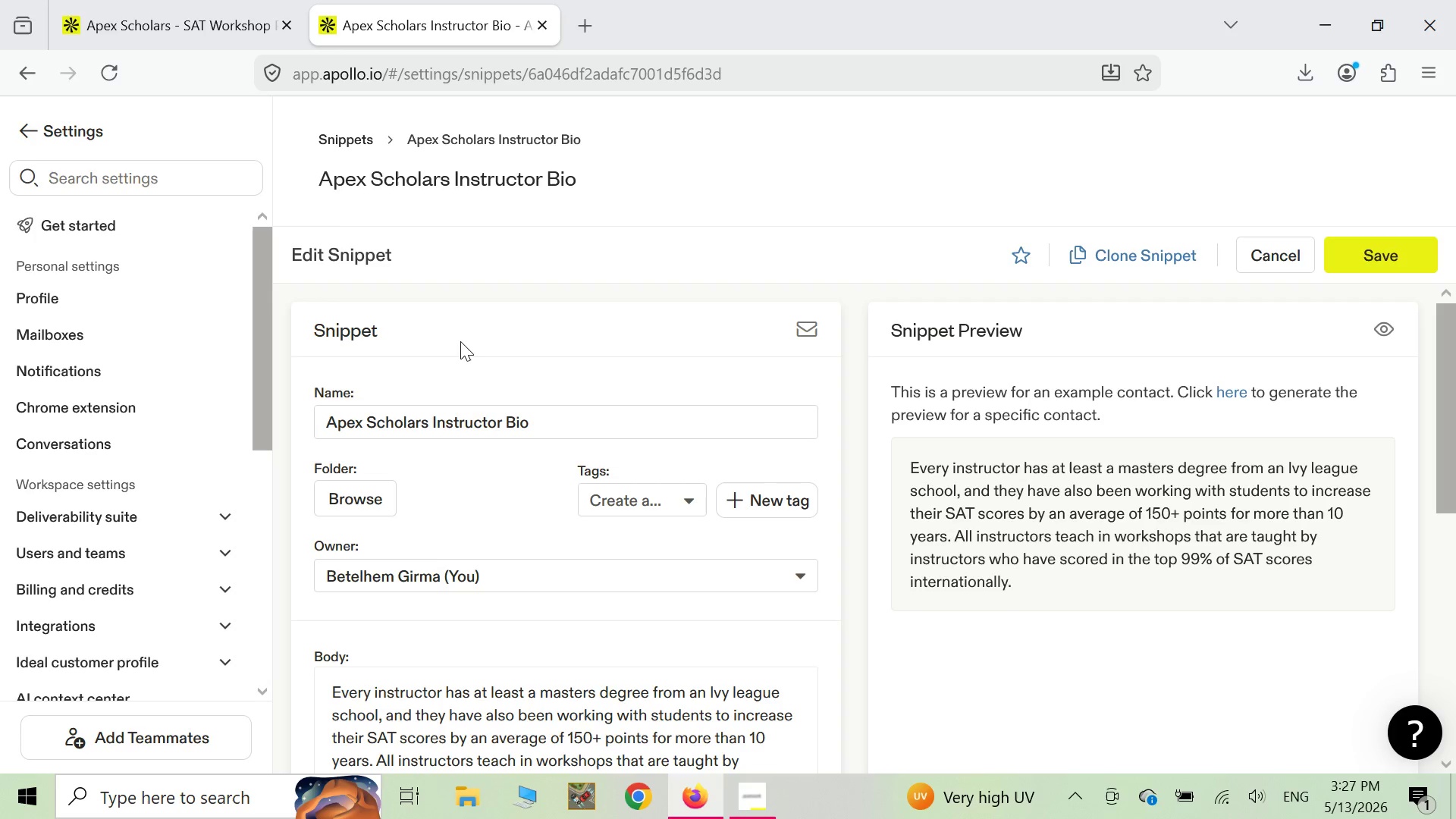 
scroll: coordinate [535, 333], scroll_direction: down, amount: 1.0
 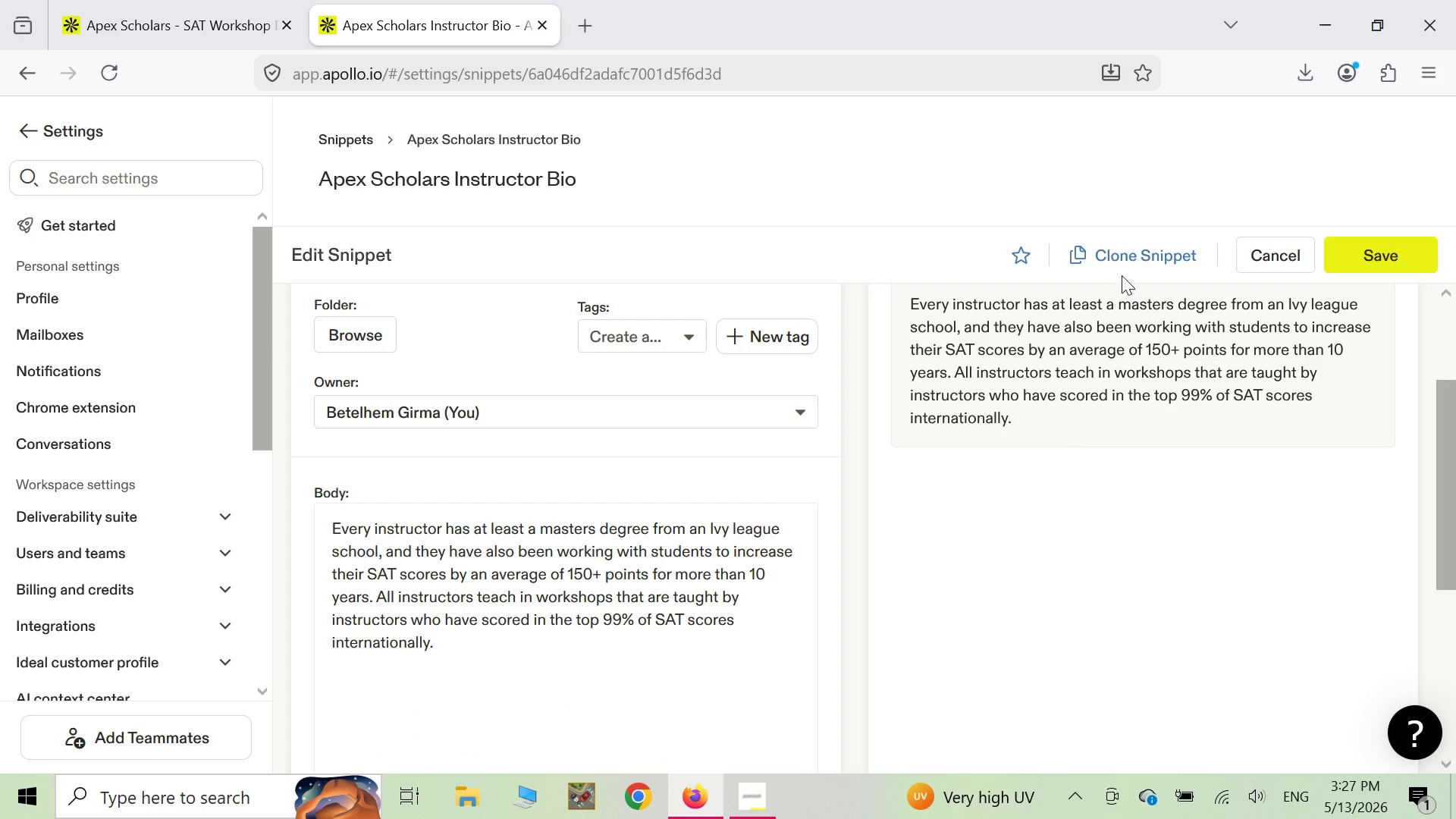 
left_click([1388, 257])
 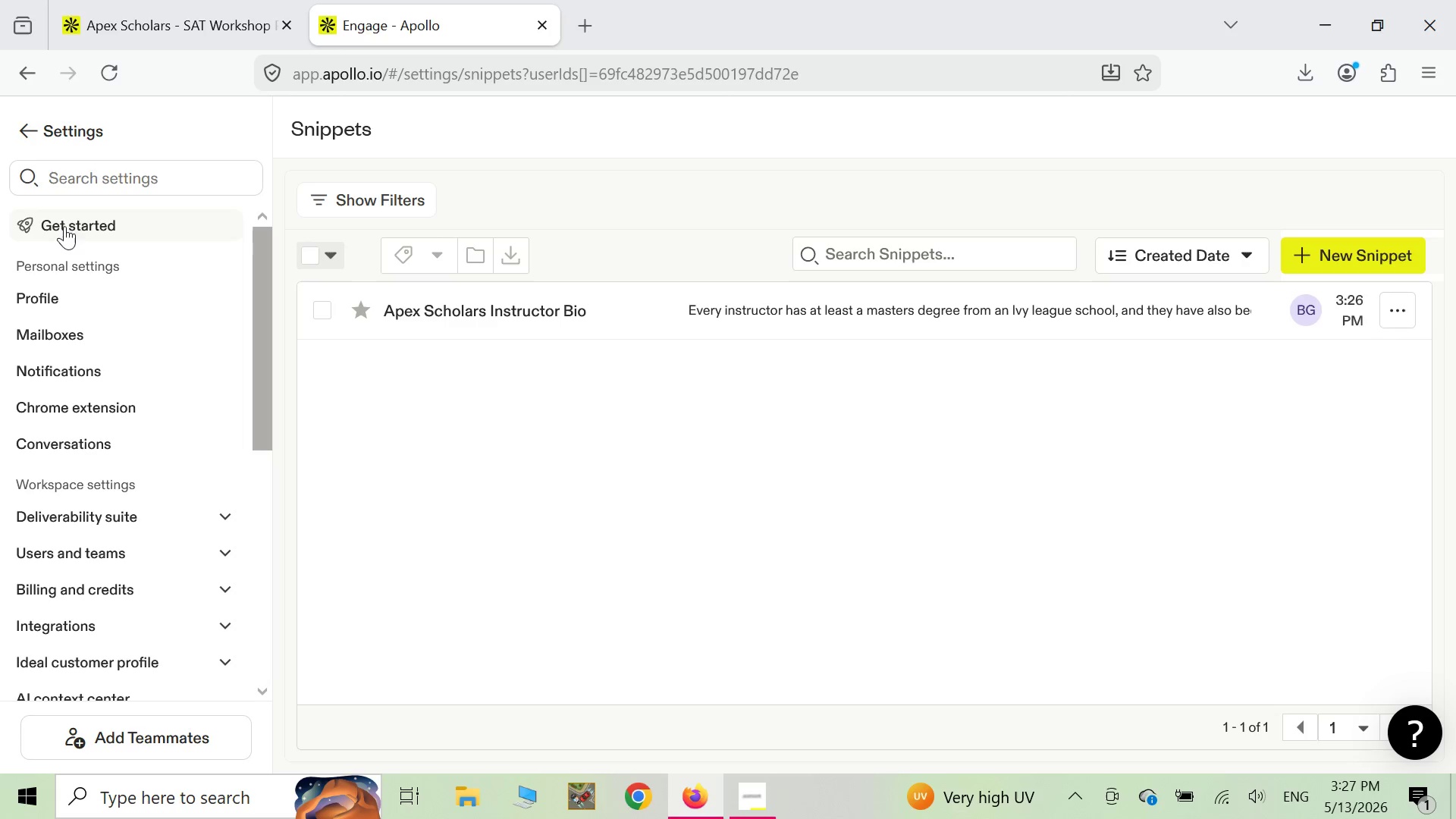 
left_click([182, 20])
 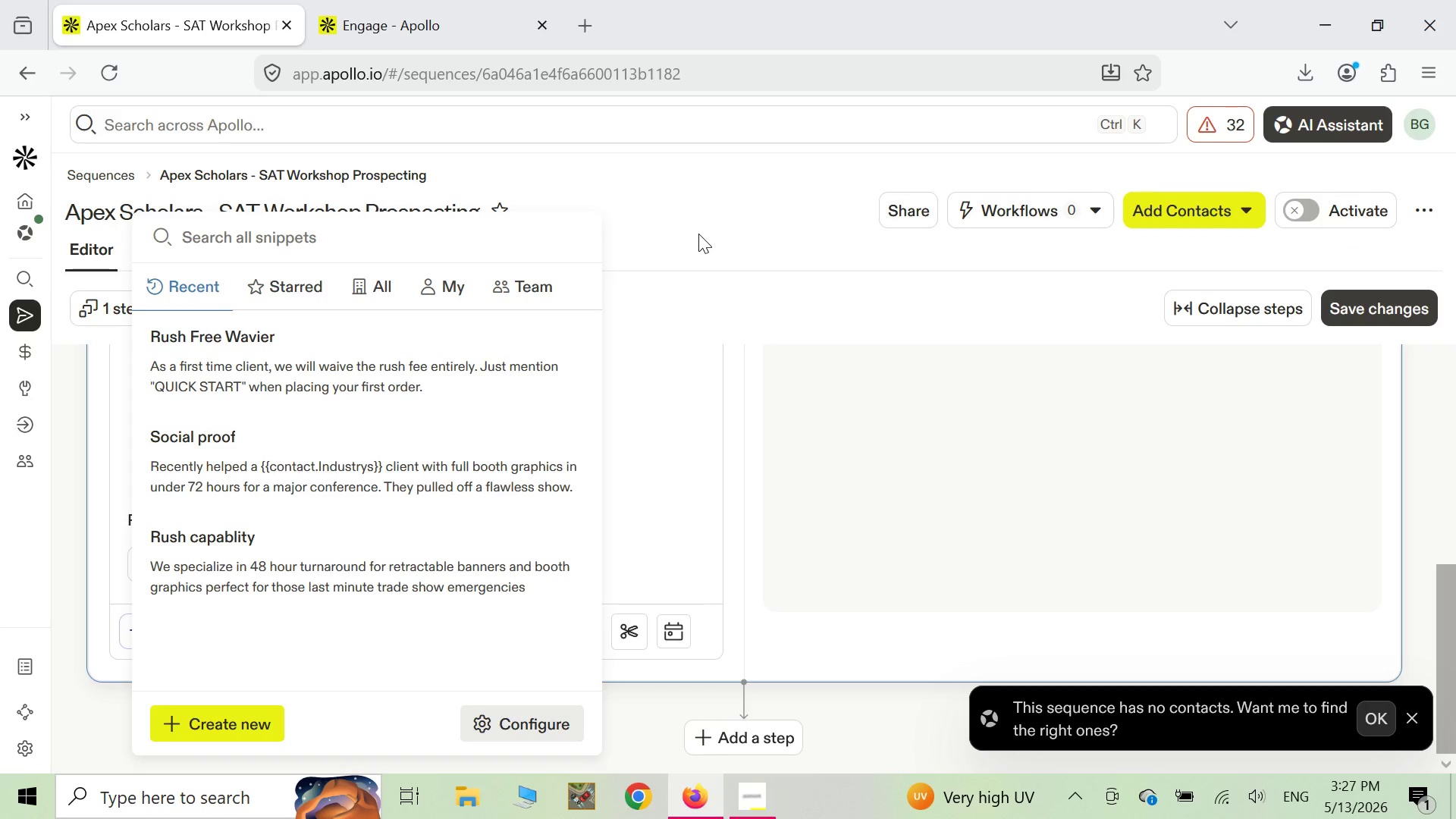 
left_click([698, 234])
 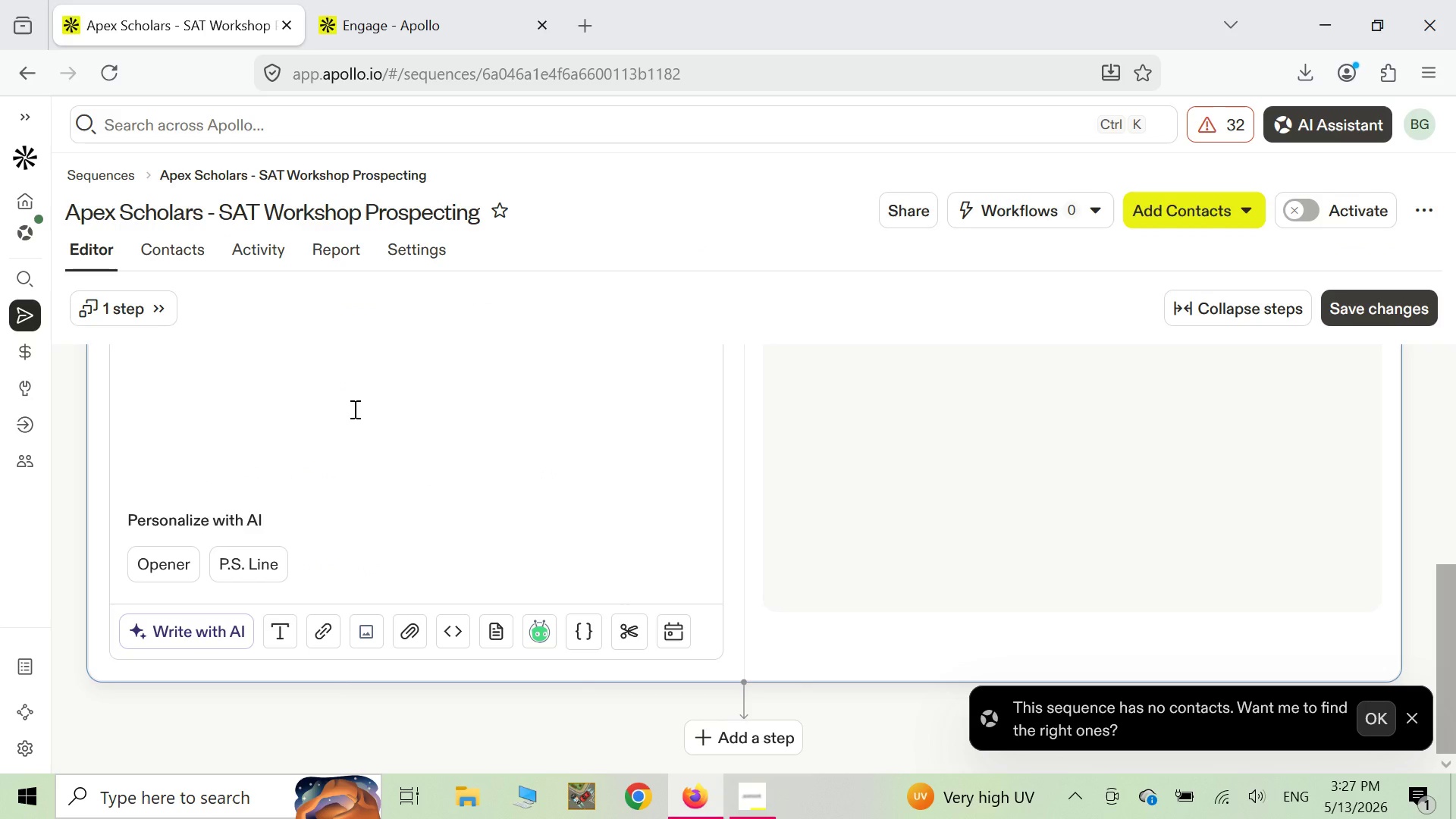 
scroll: coordinate [353, 409], scroll_direction: up, amount: 6.0
 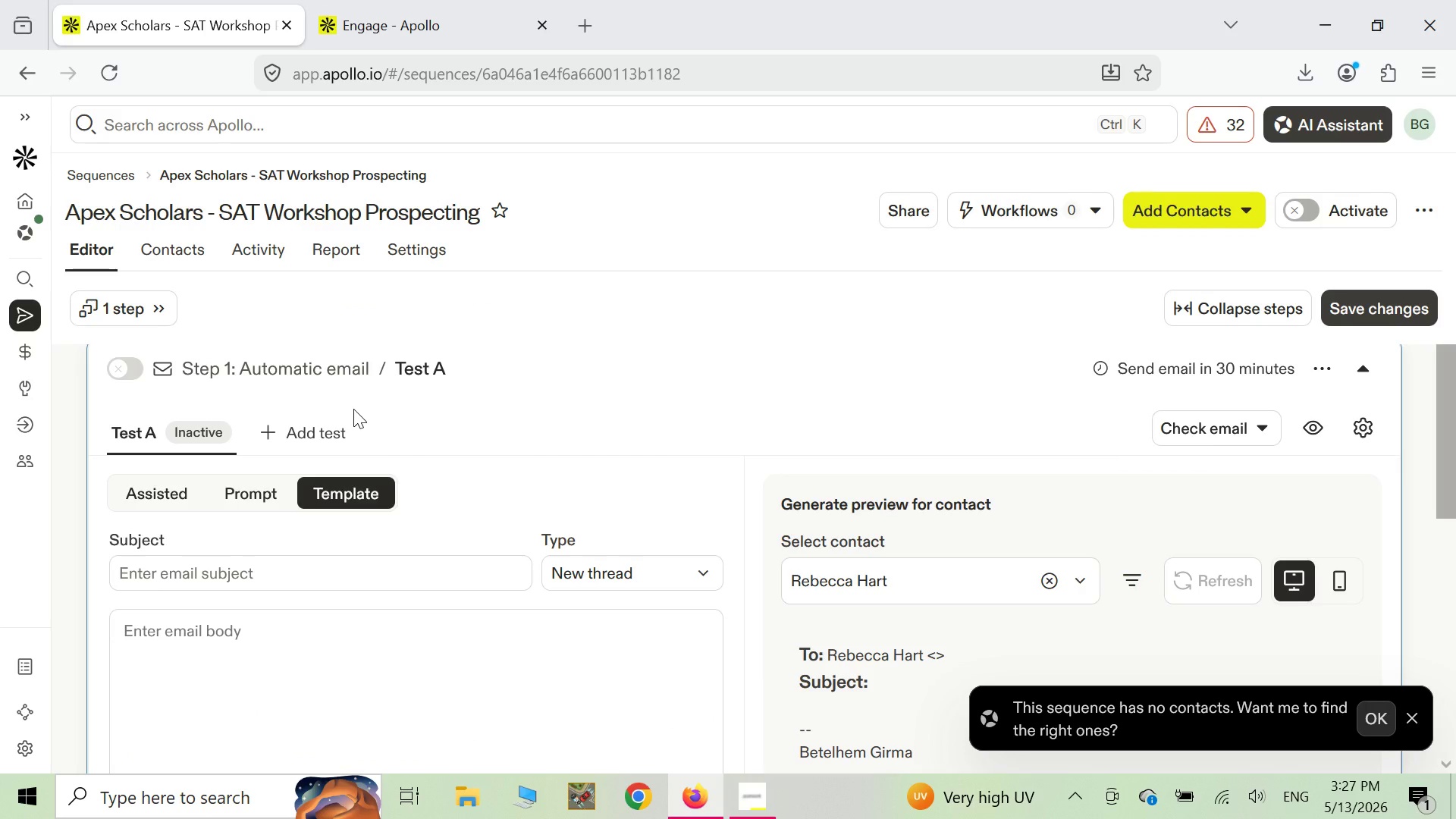 
scroll: coordinate [353, 409], scroll_direction: none, amount: 0.0
 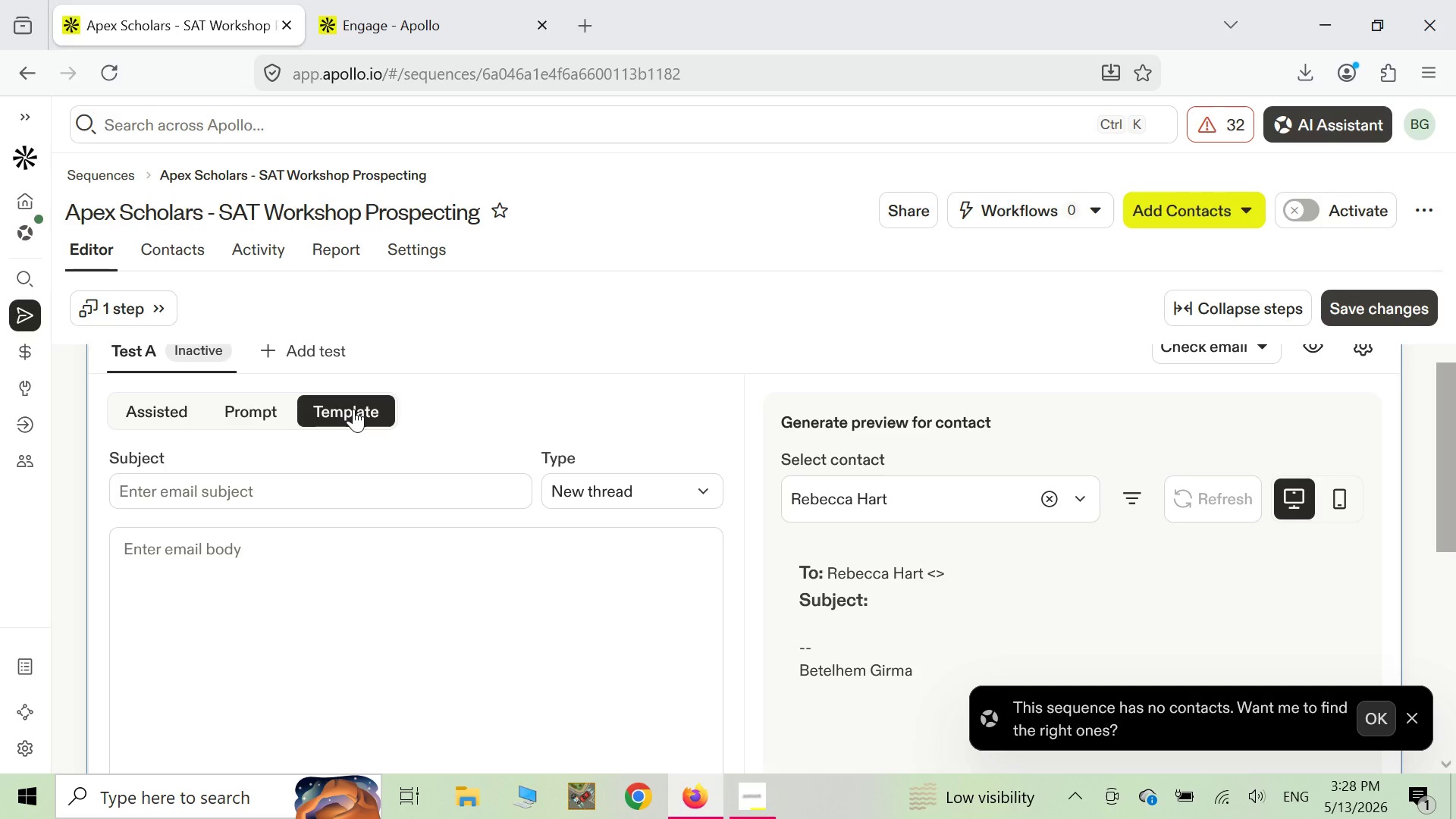 
wait(73.05)
 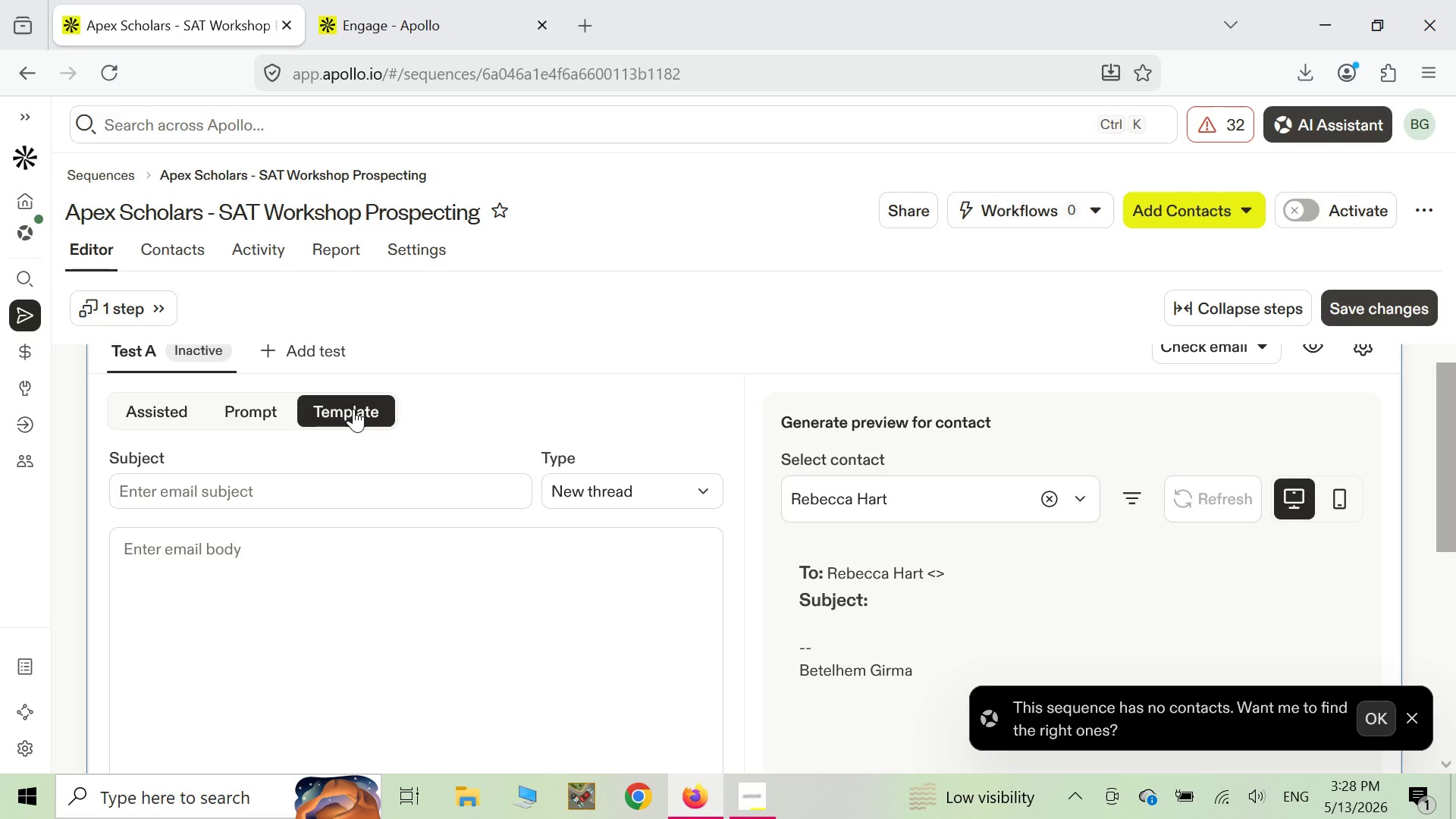 
left_click([280, 488])
 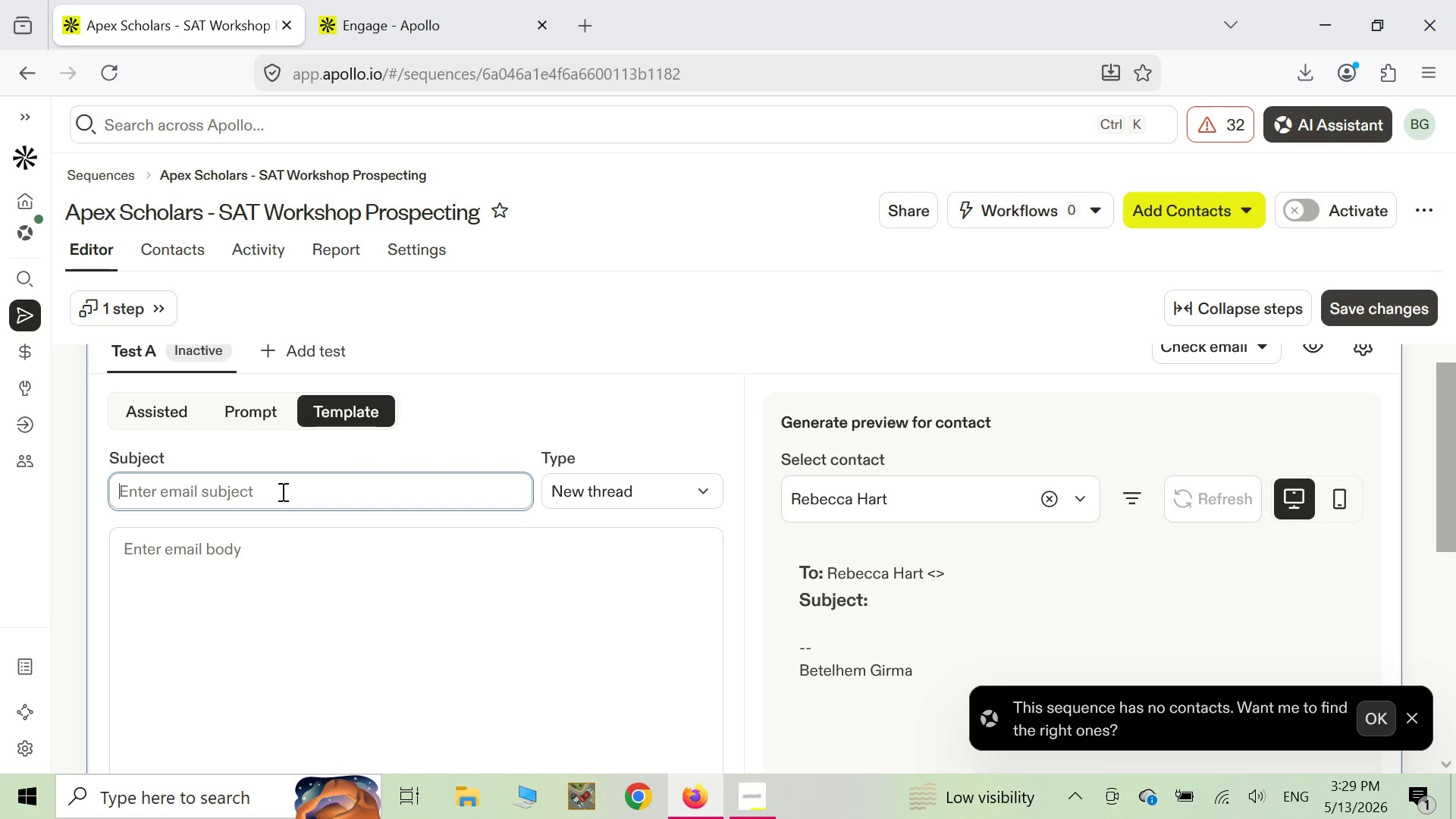 
wait(18.38)
 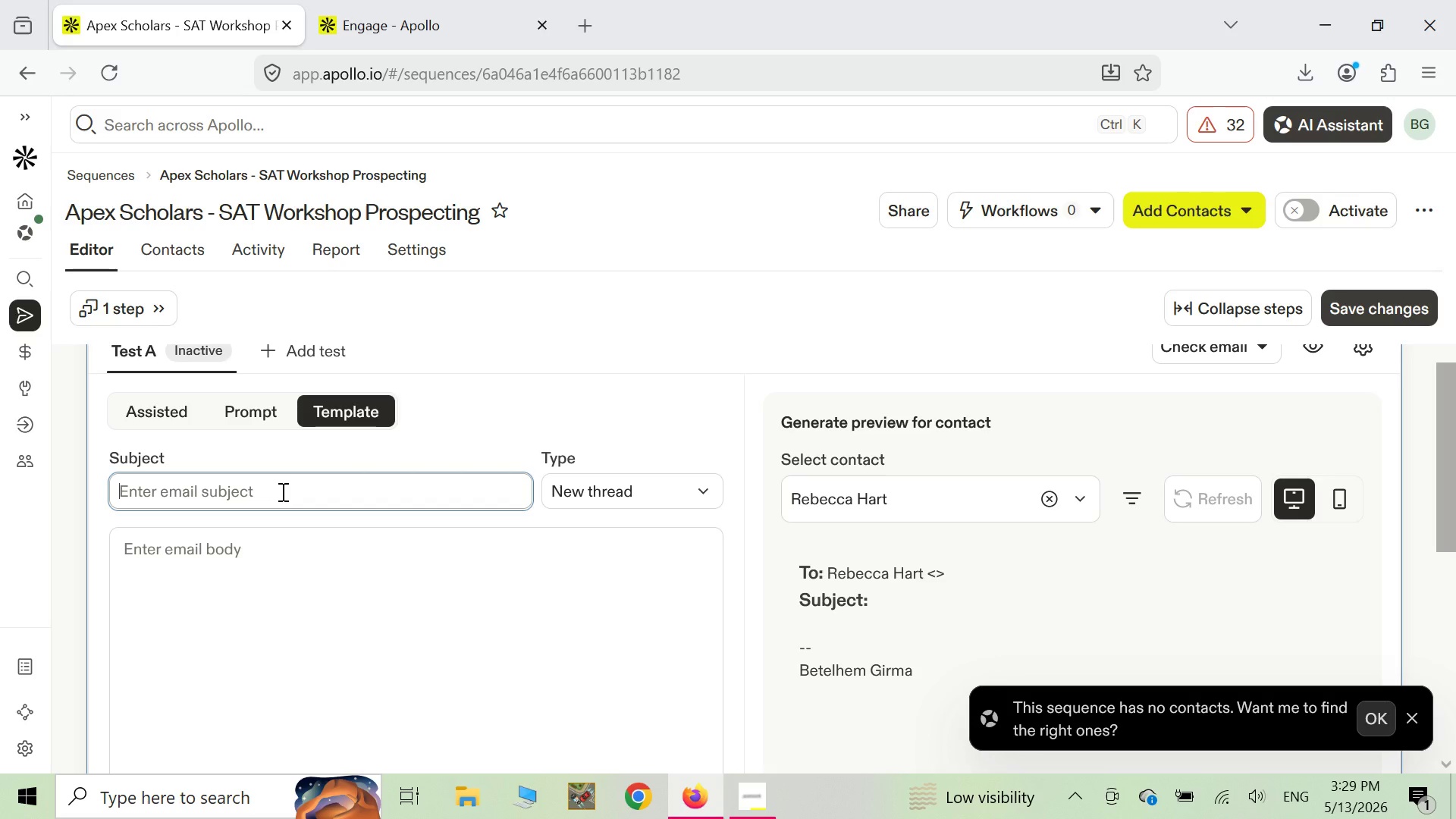 
left_click([183, 494])
 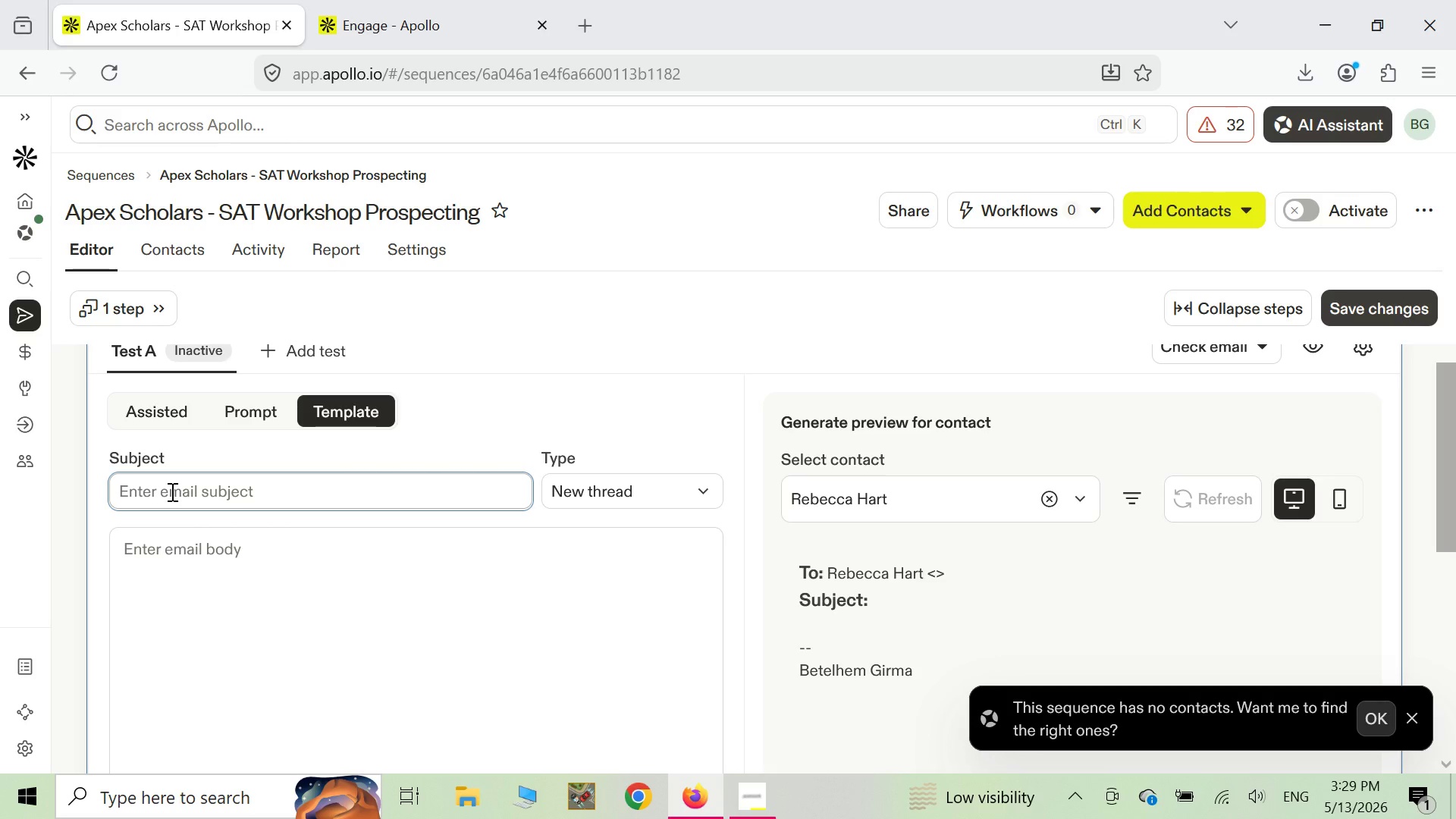 
type(Free SAT )
 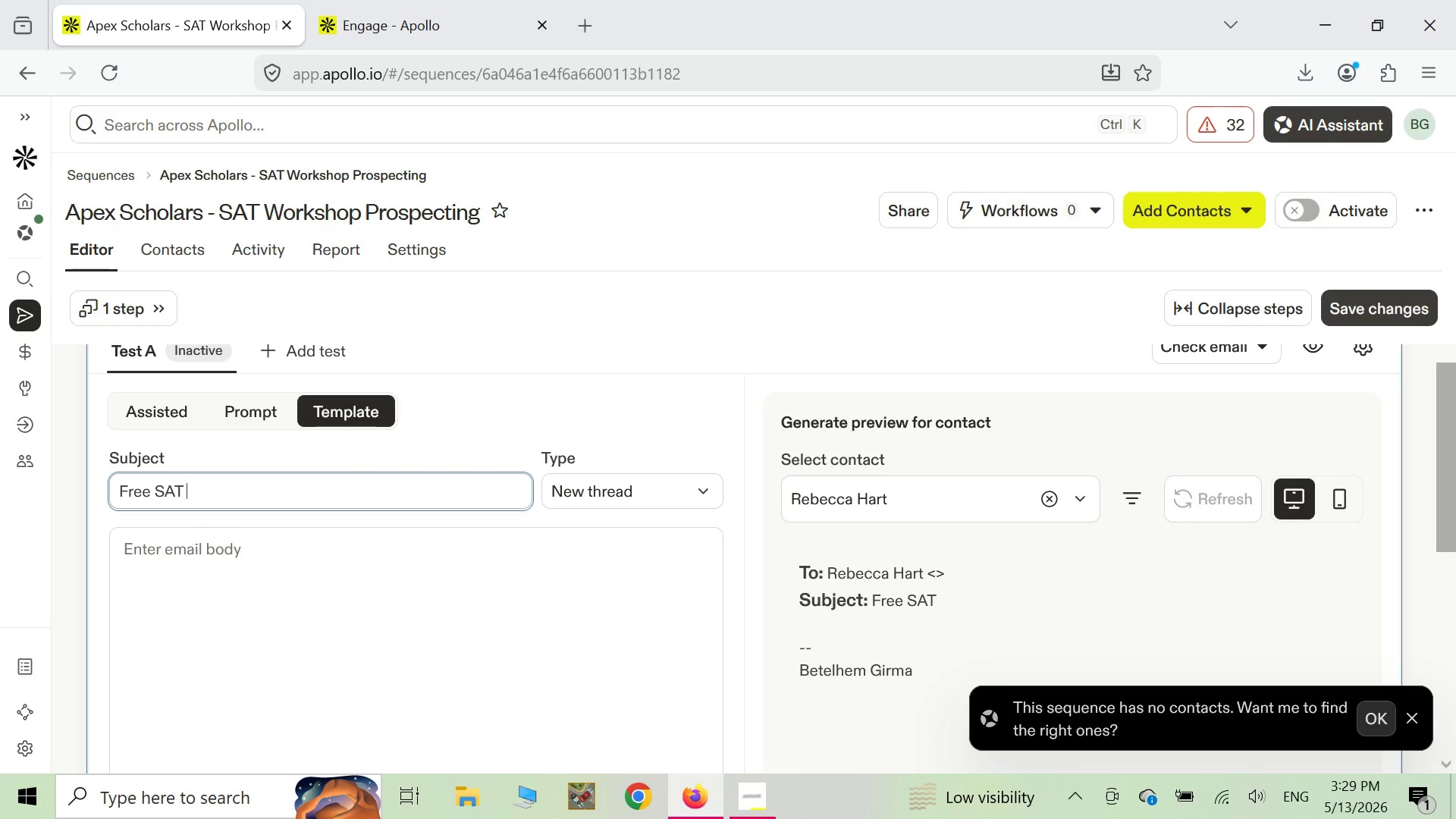 
wait(5.16)
 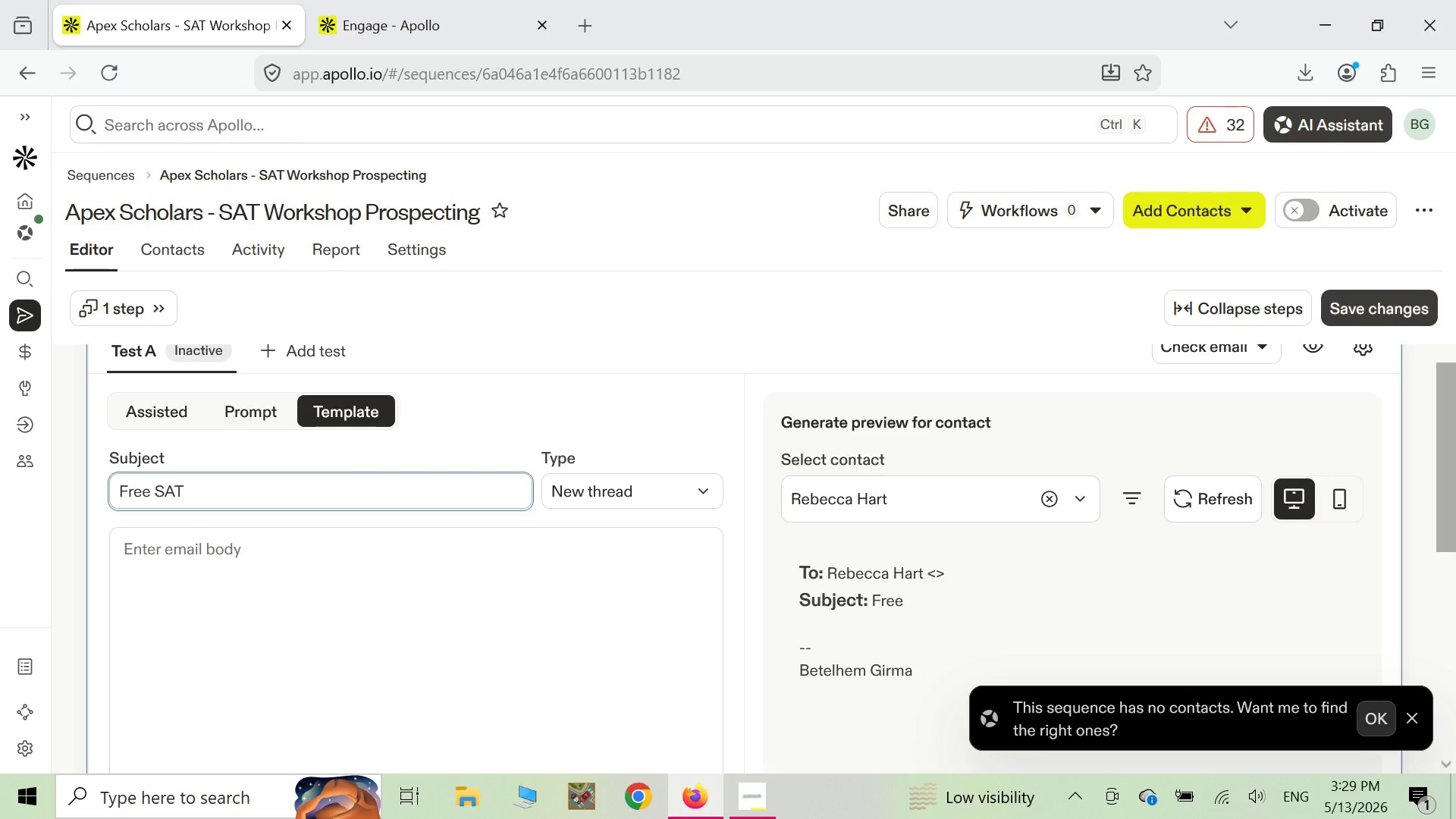 
type(diagnostic work )
key(Backspace)
type(shop for {{)
 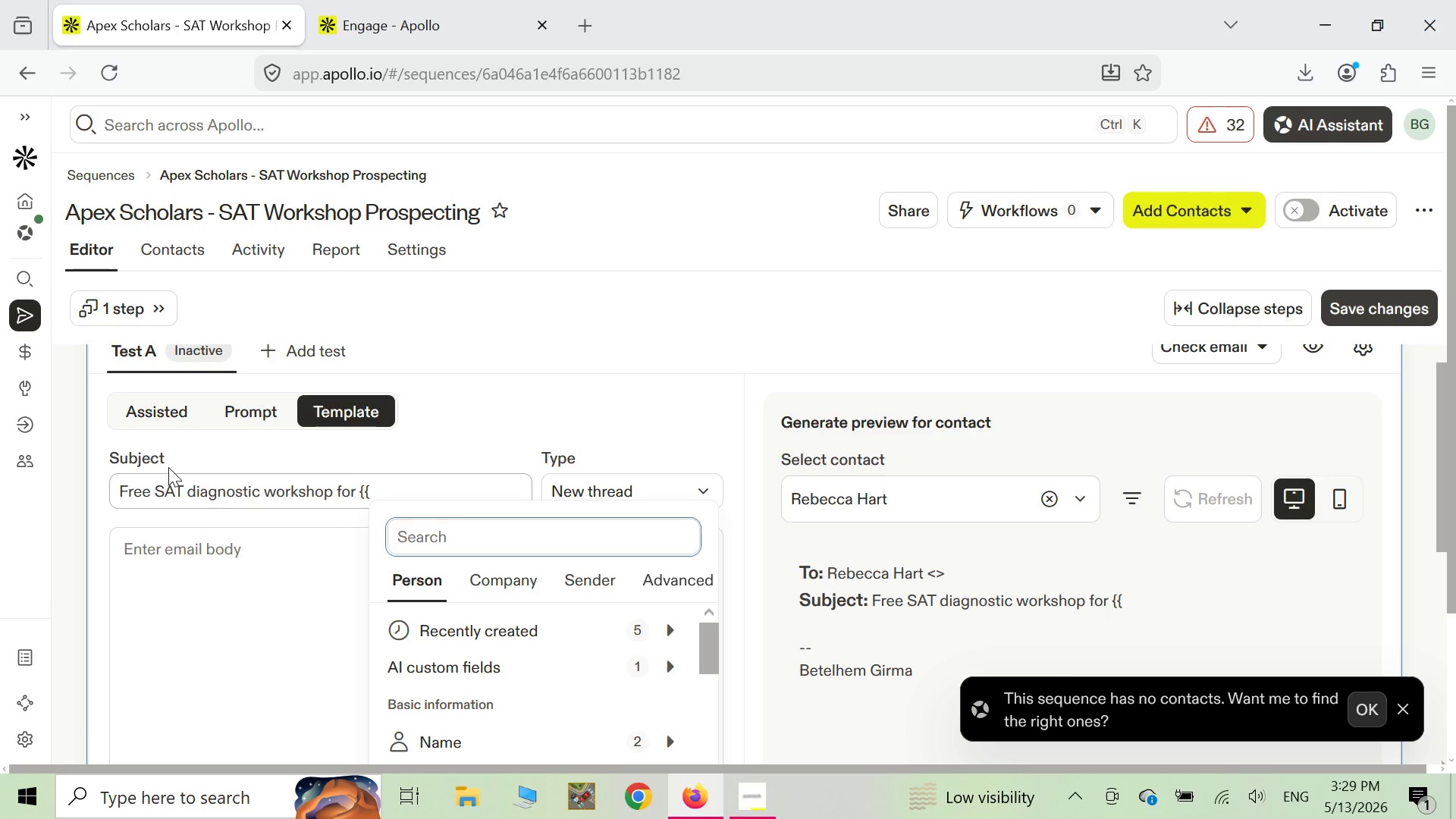 
wait(7.94)
 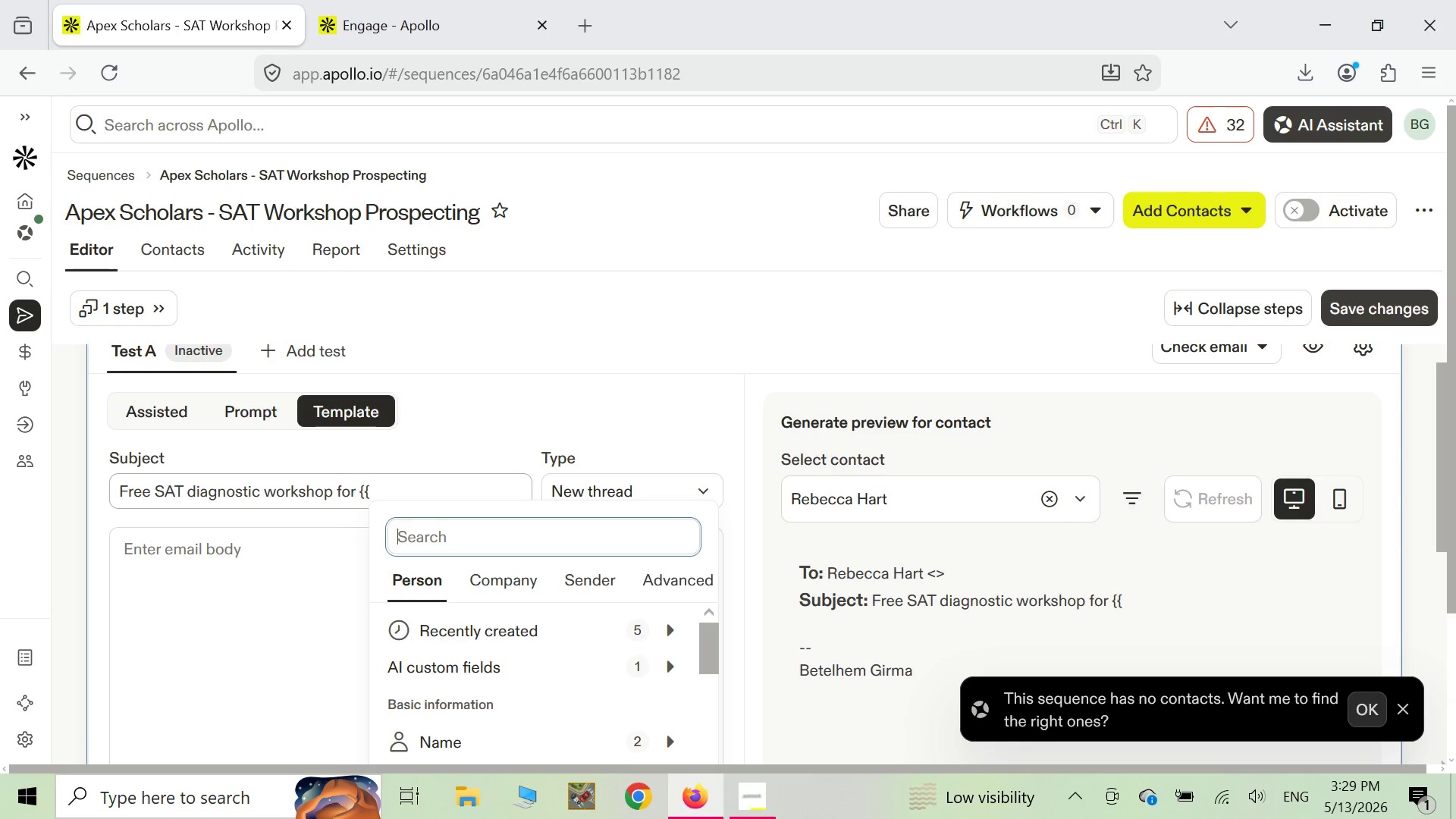 
left_click([382, 492])
 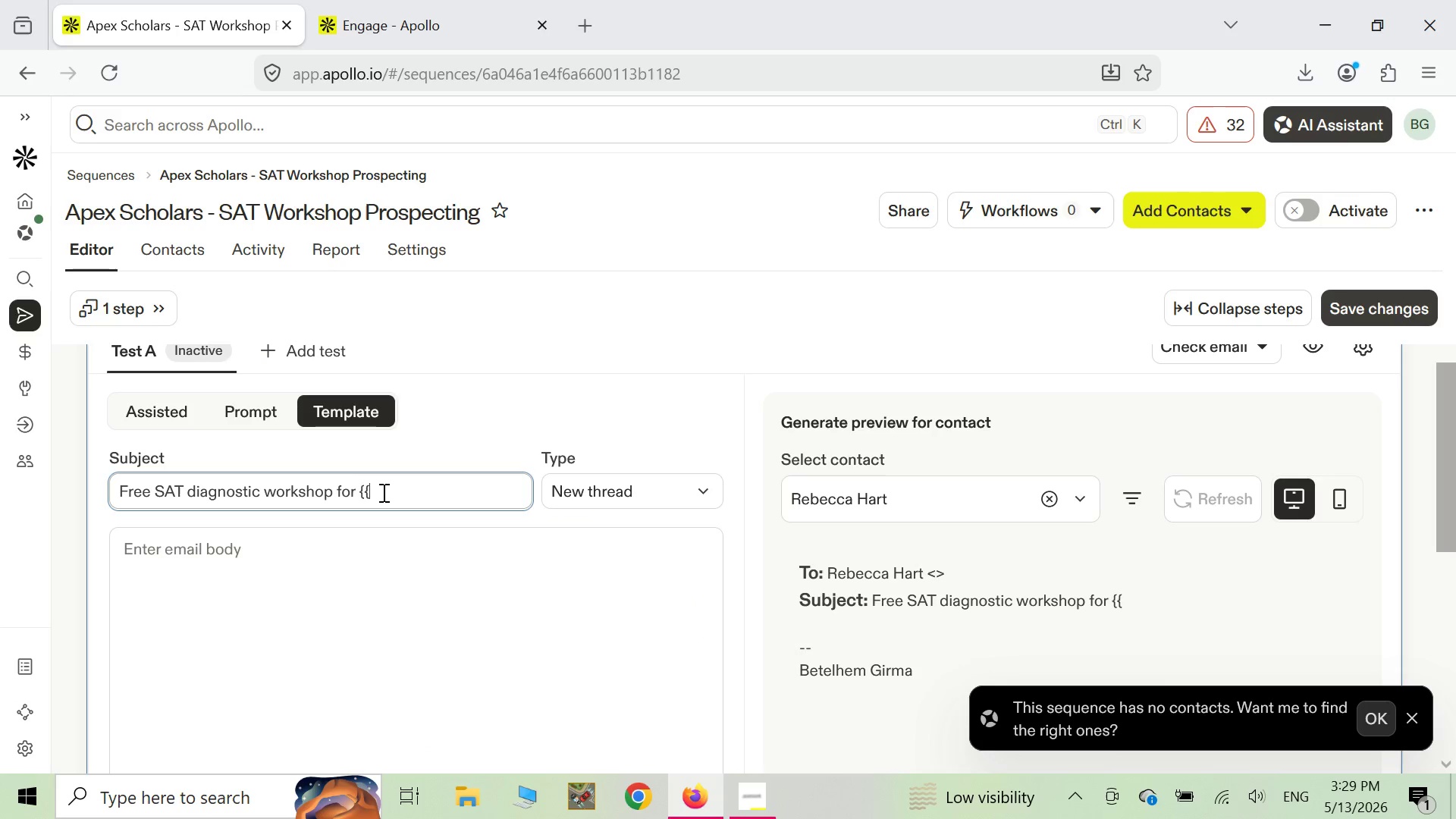 
type(company name}})
 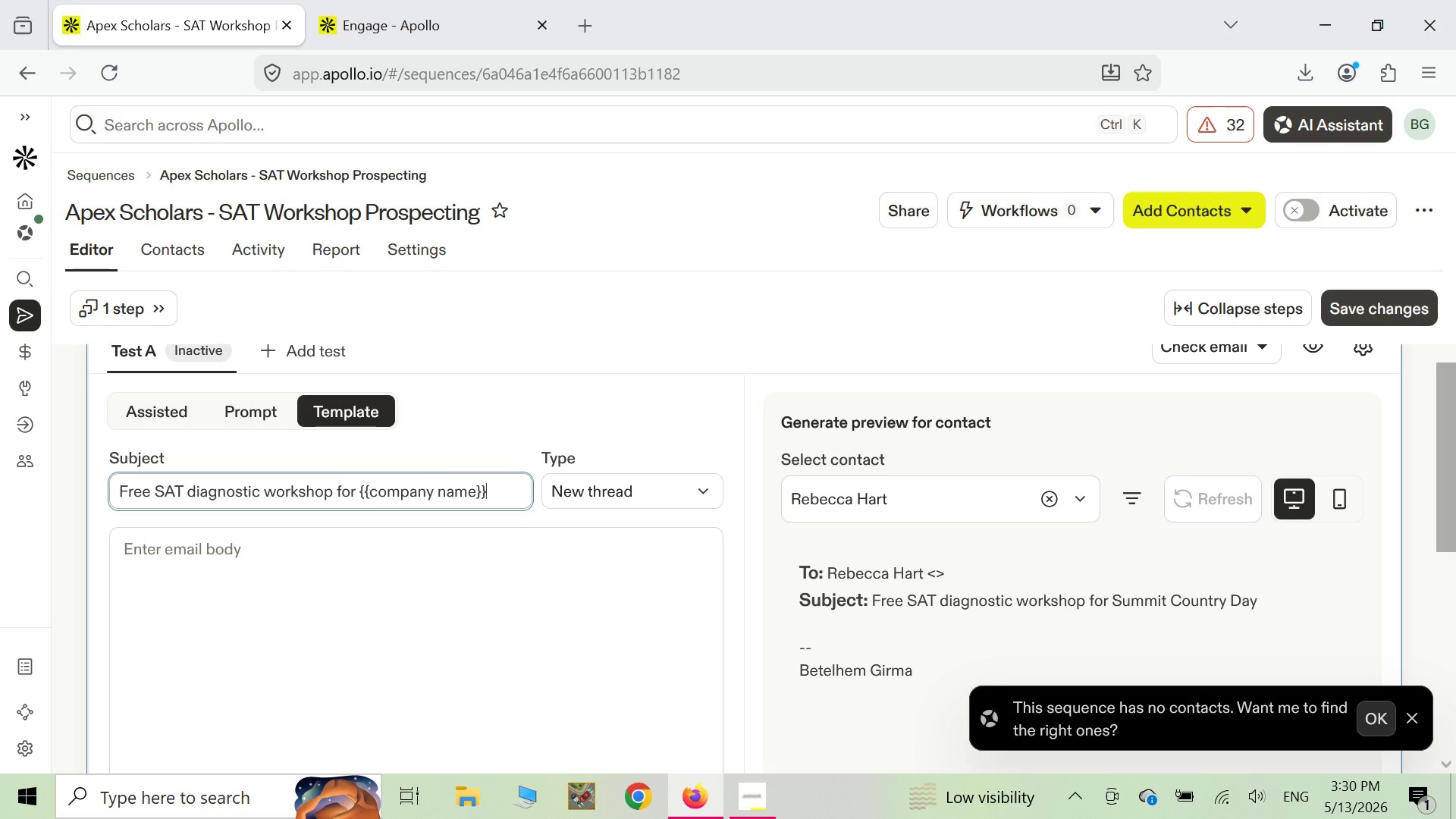 
wait(10.92)
 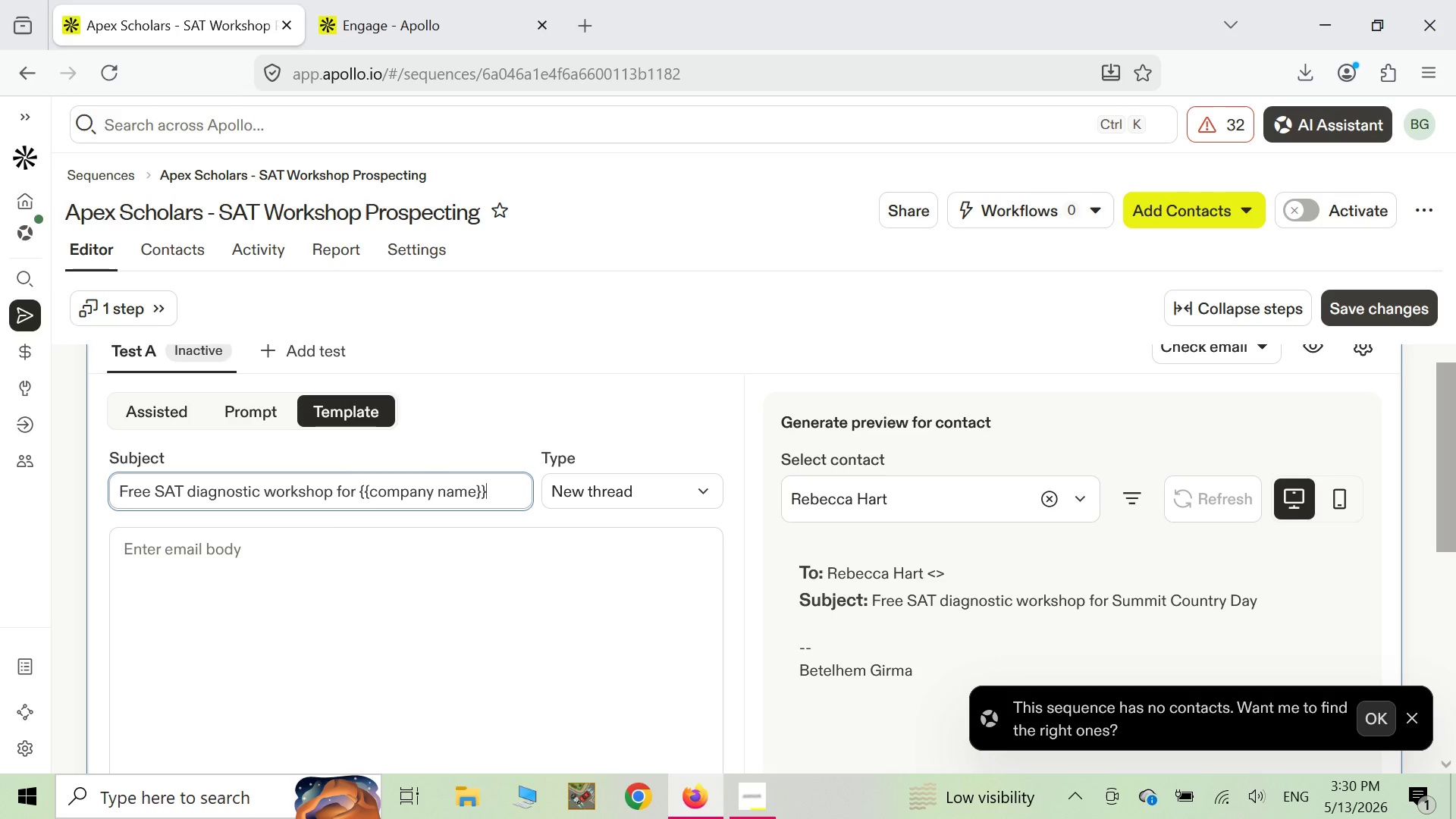 
type( stude)
 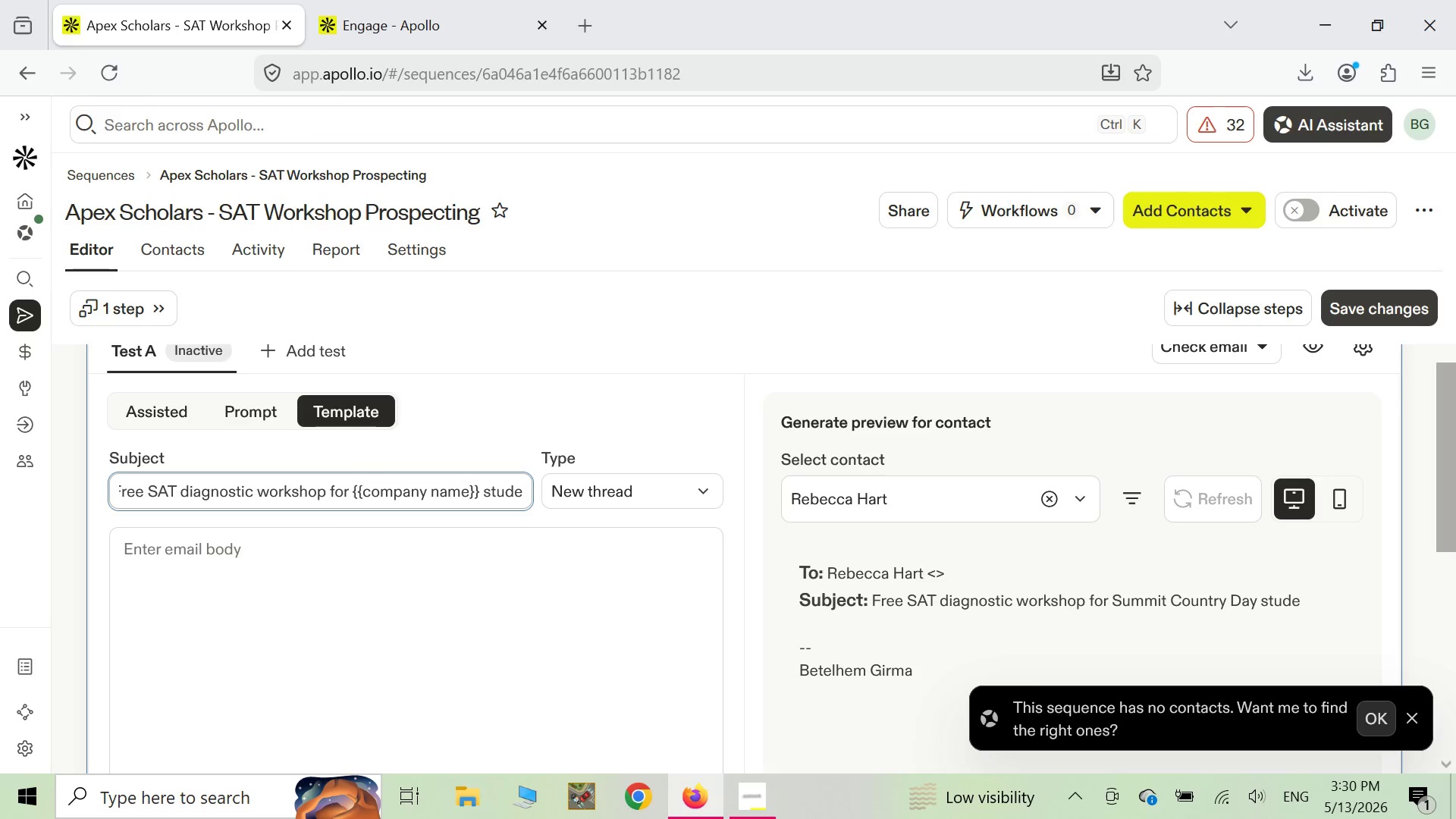 
type(nts)
 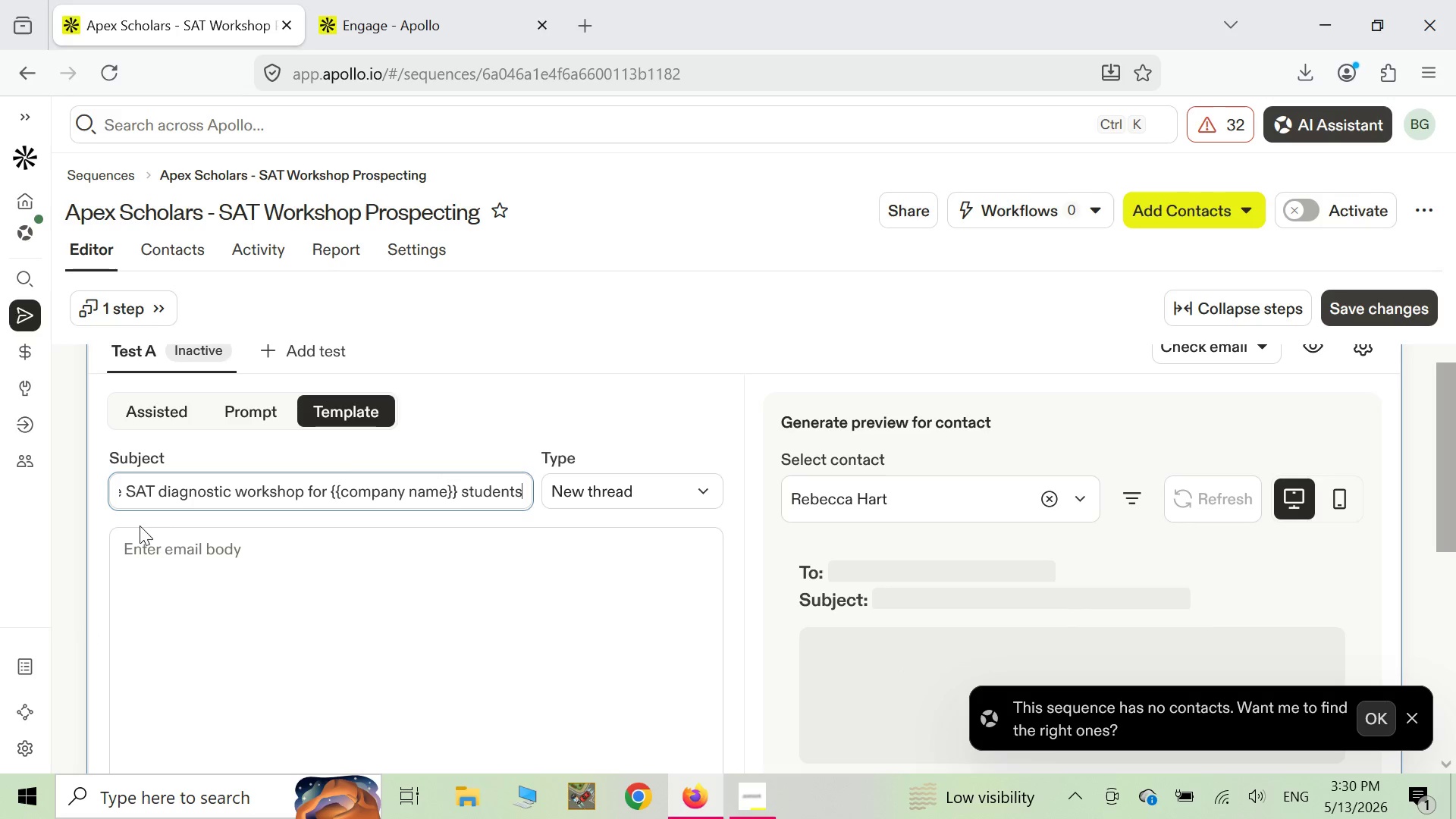 
left_click([172, 557])
 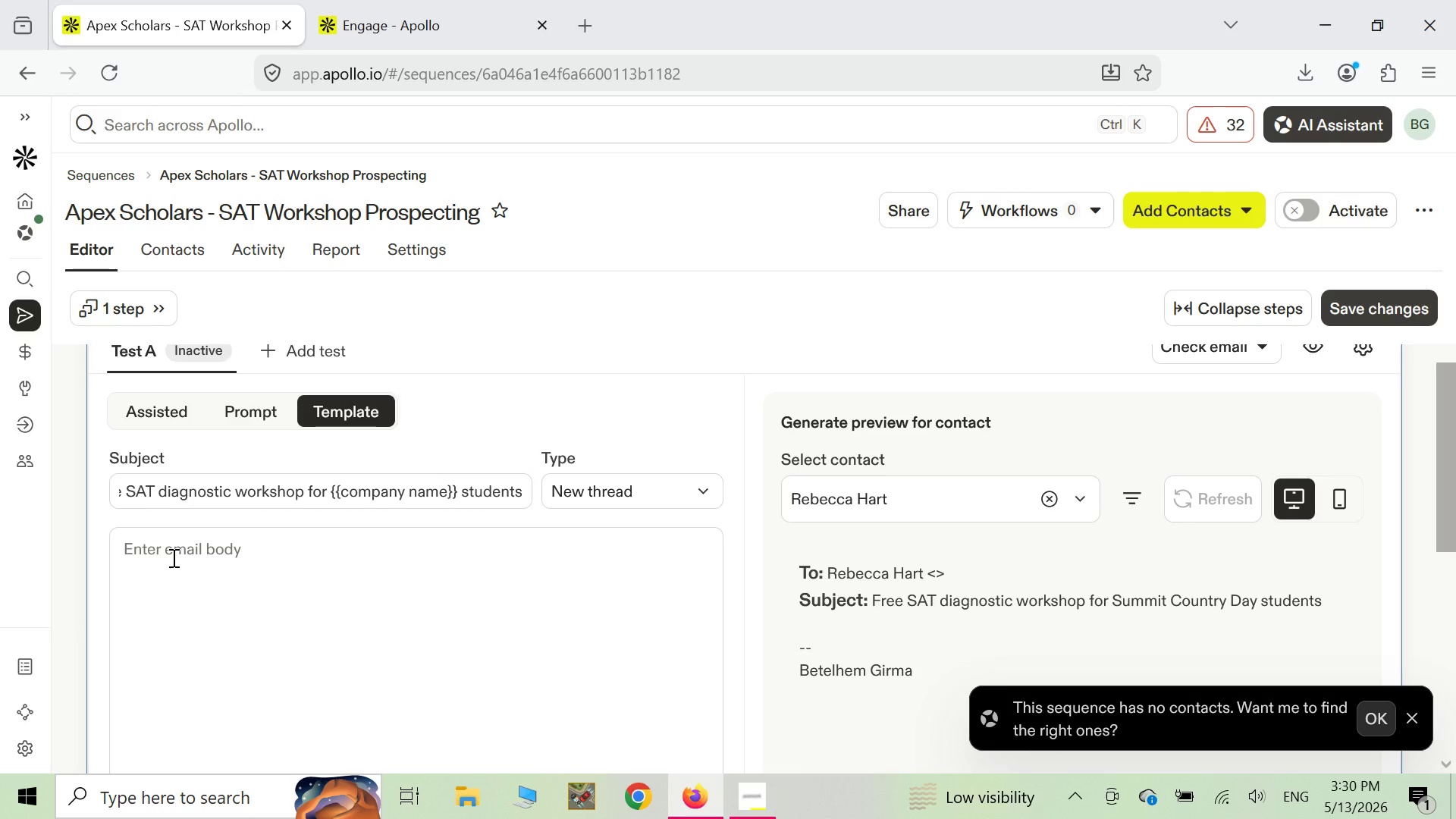 
wait(9.94)
 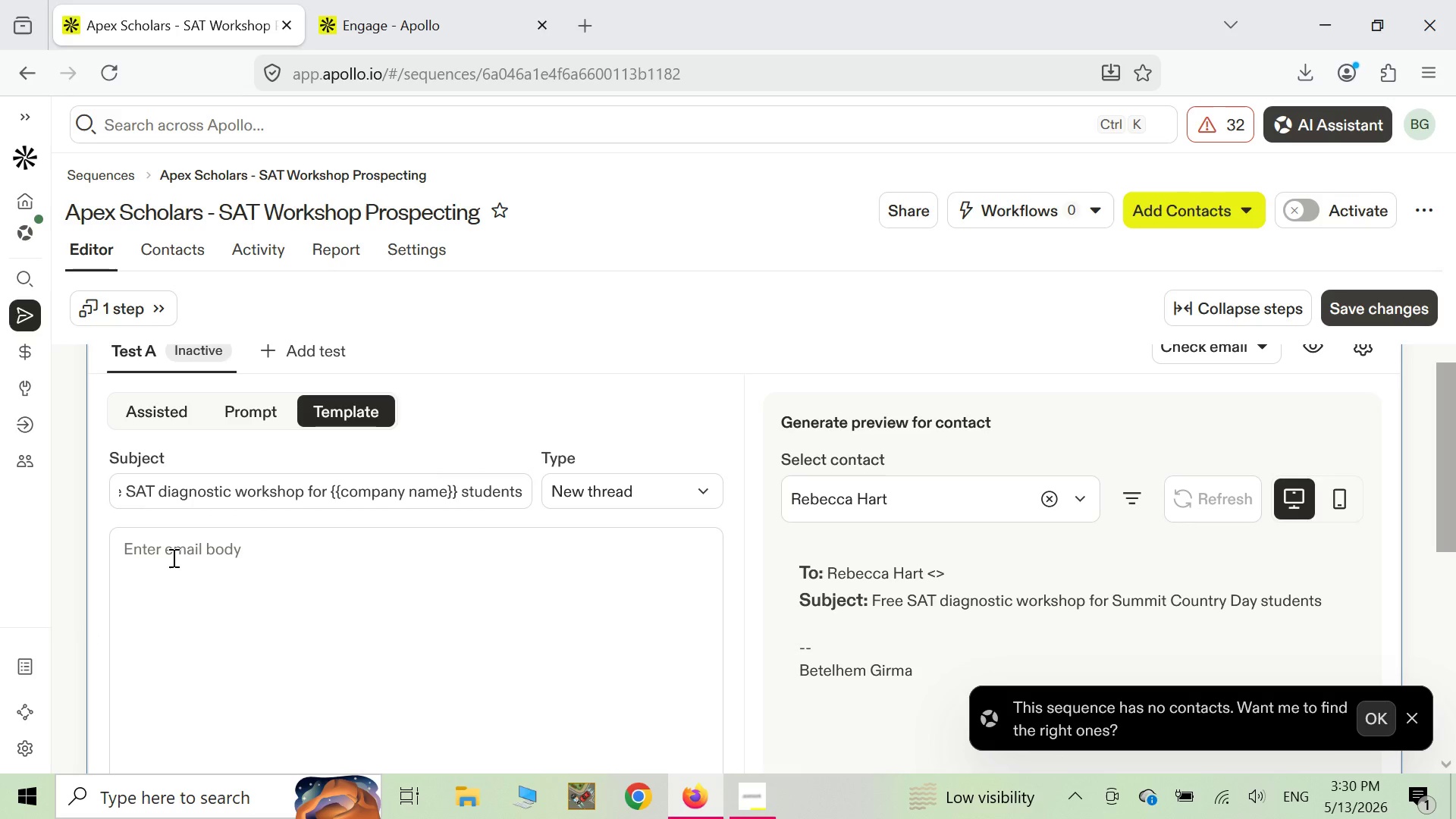 
type(hi [[)
key(Backspace)
key(Backspace)
key(Backspace)
key(Backspace)
key(Backspace)
type({)
key(Backspace)
type(Hi {{)
 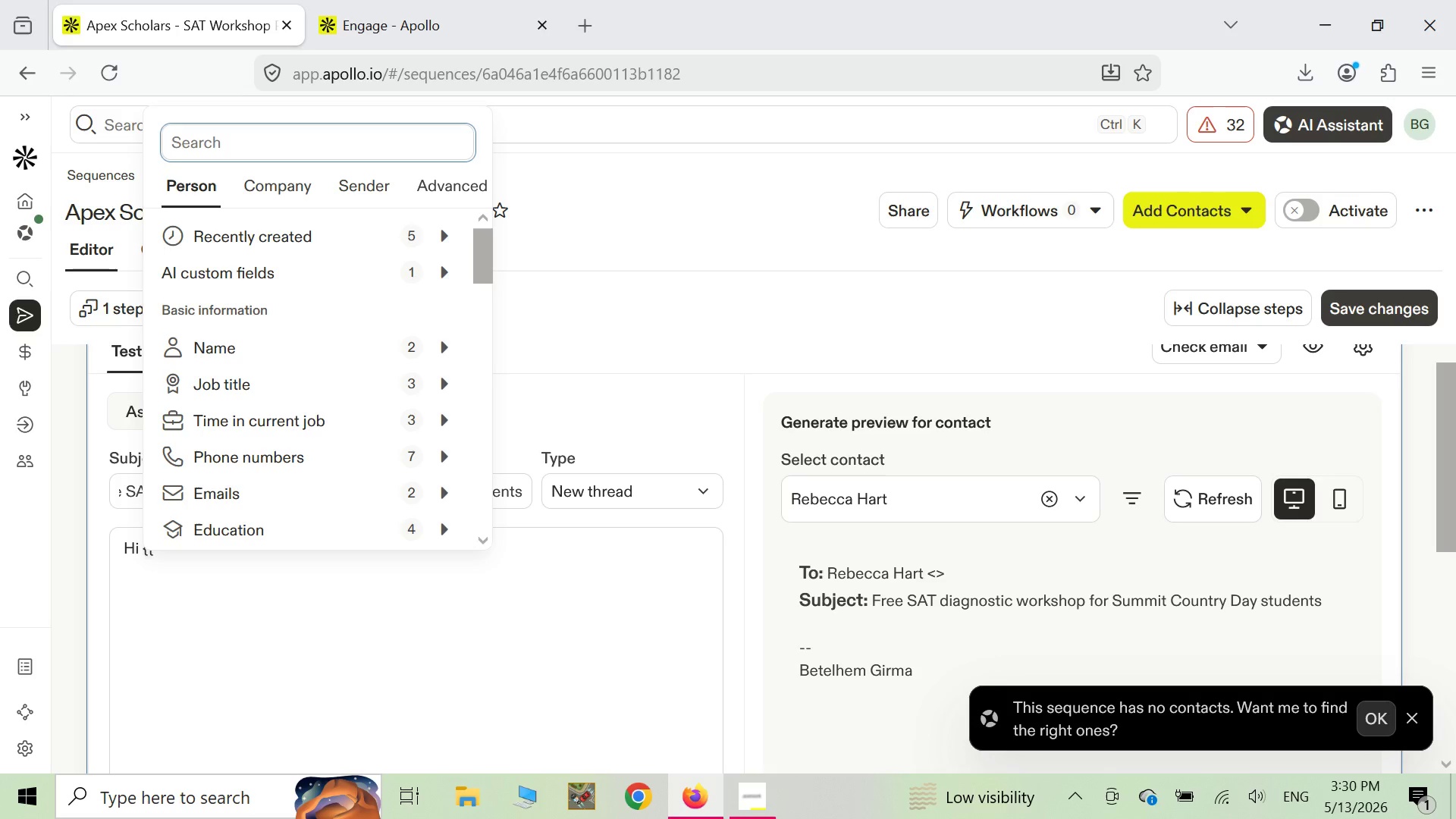 
left_click([152, 595])
 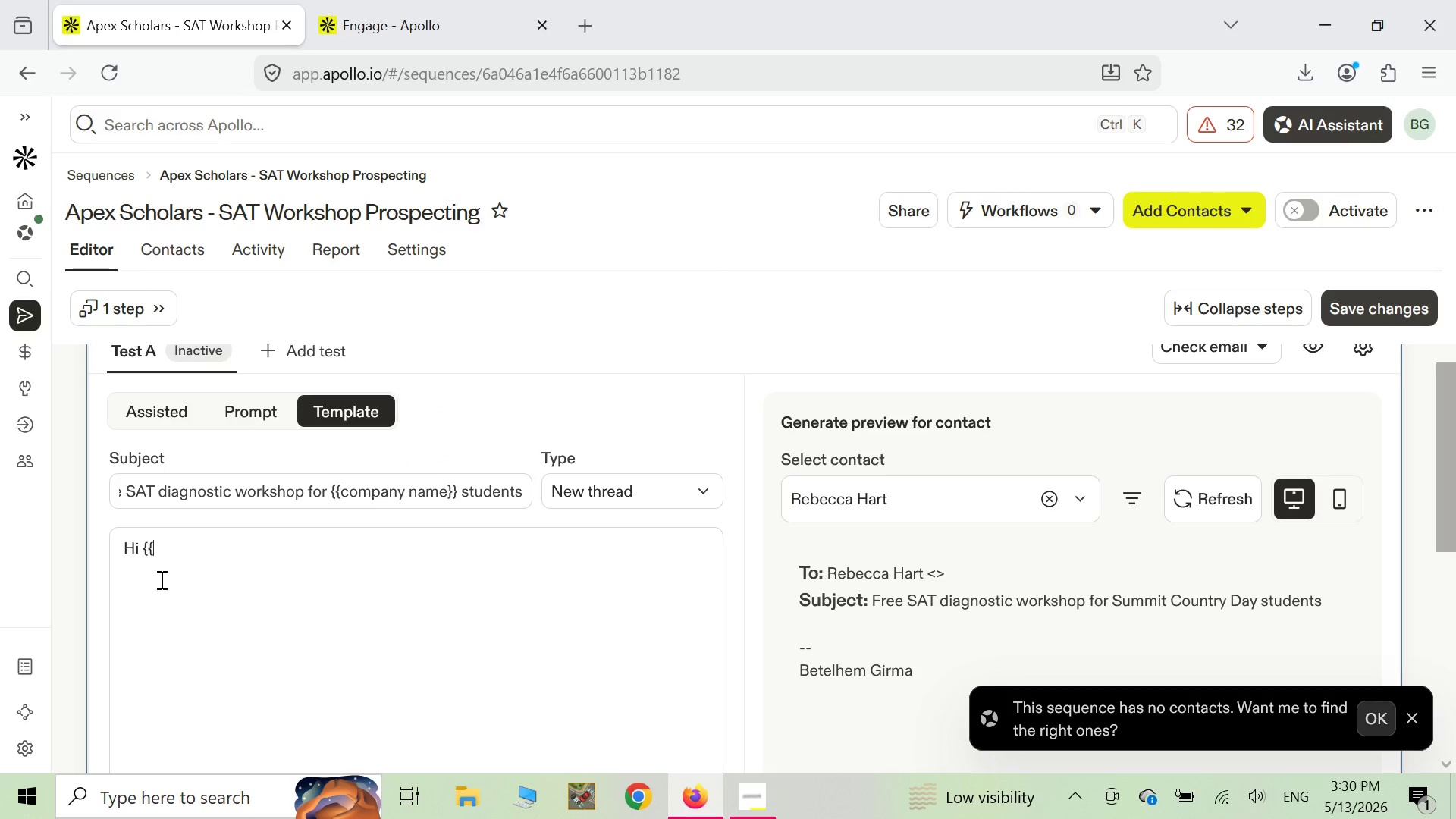 
type(first name )
key(Backspace)
type(}})
 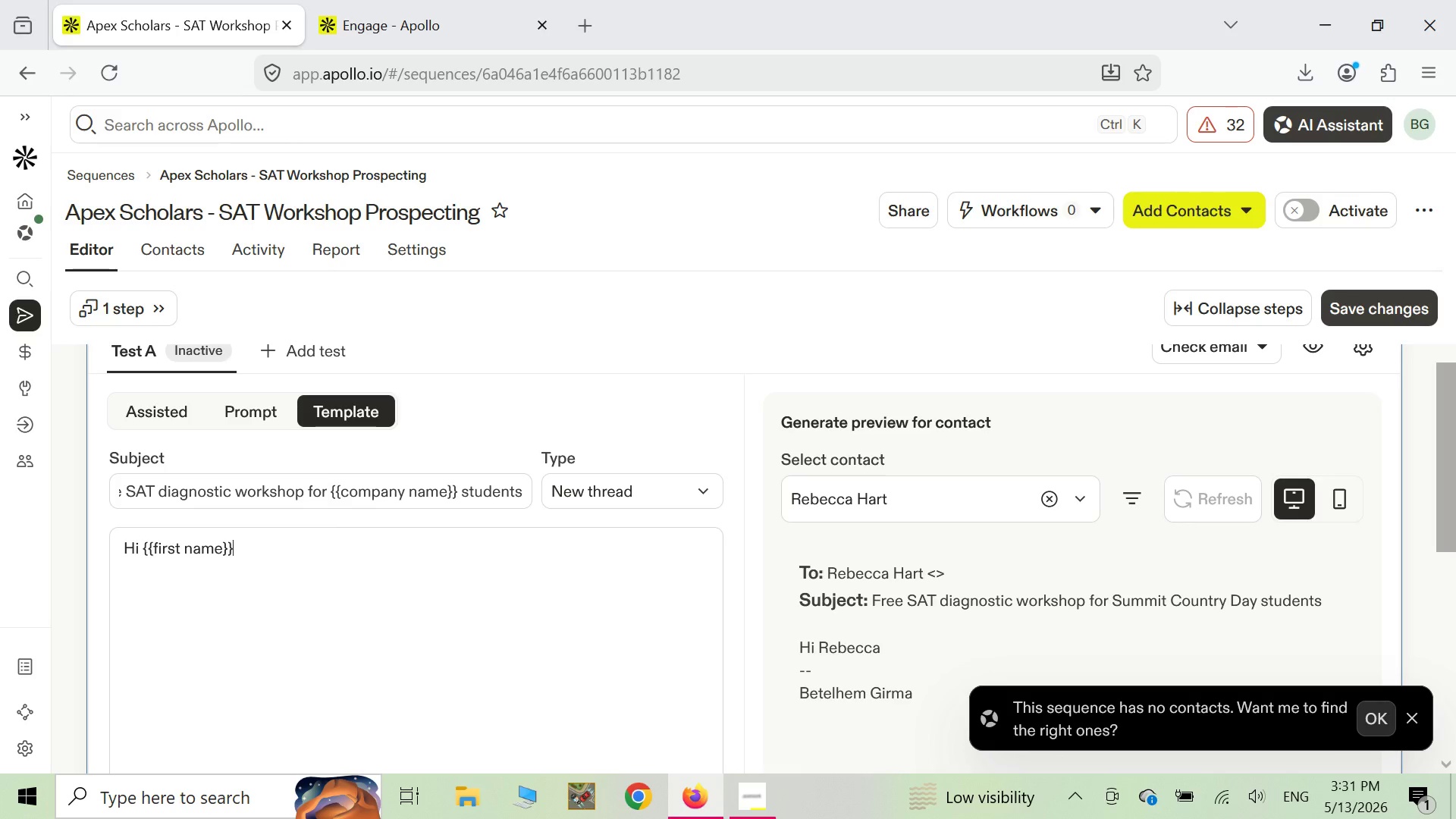 
wait(10.84)
 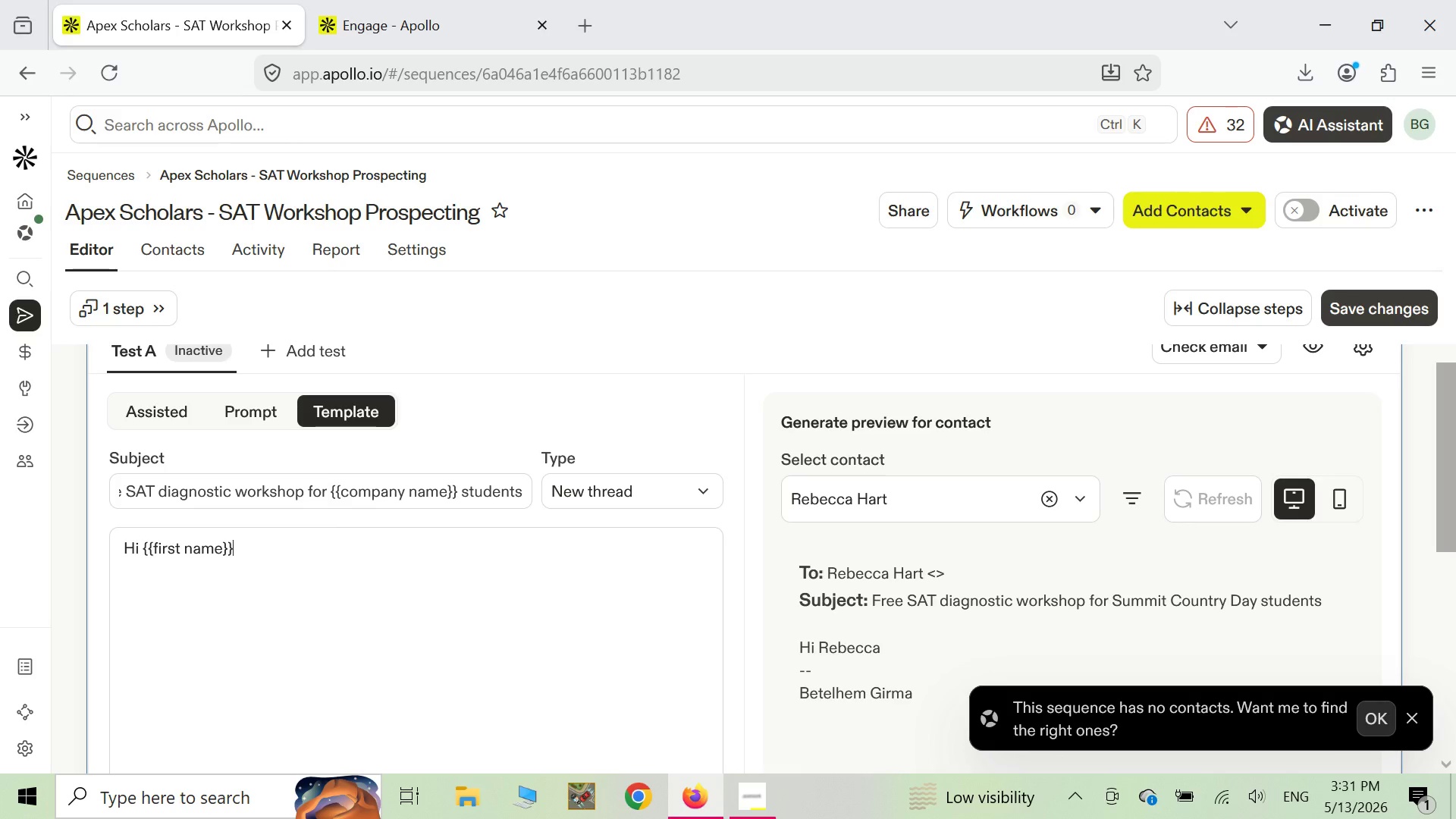 
key(Comma)
 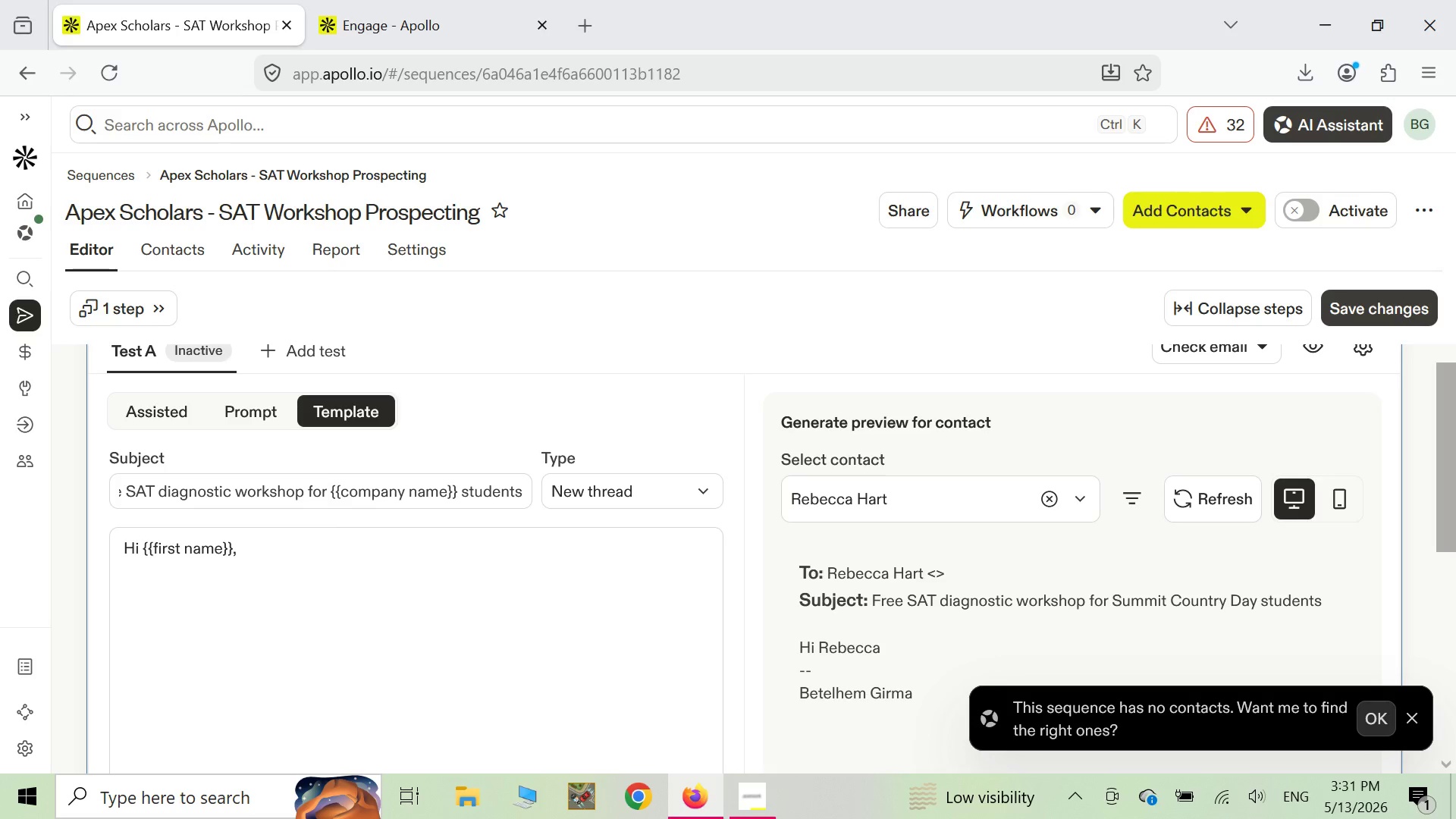 
key(Enter)
 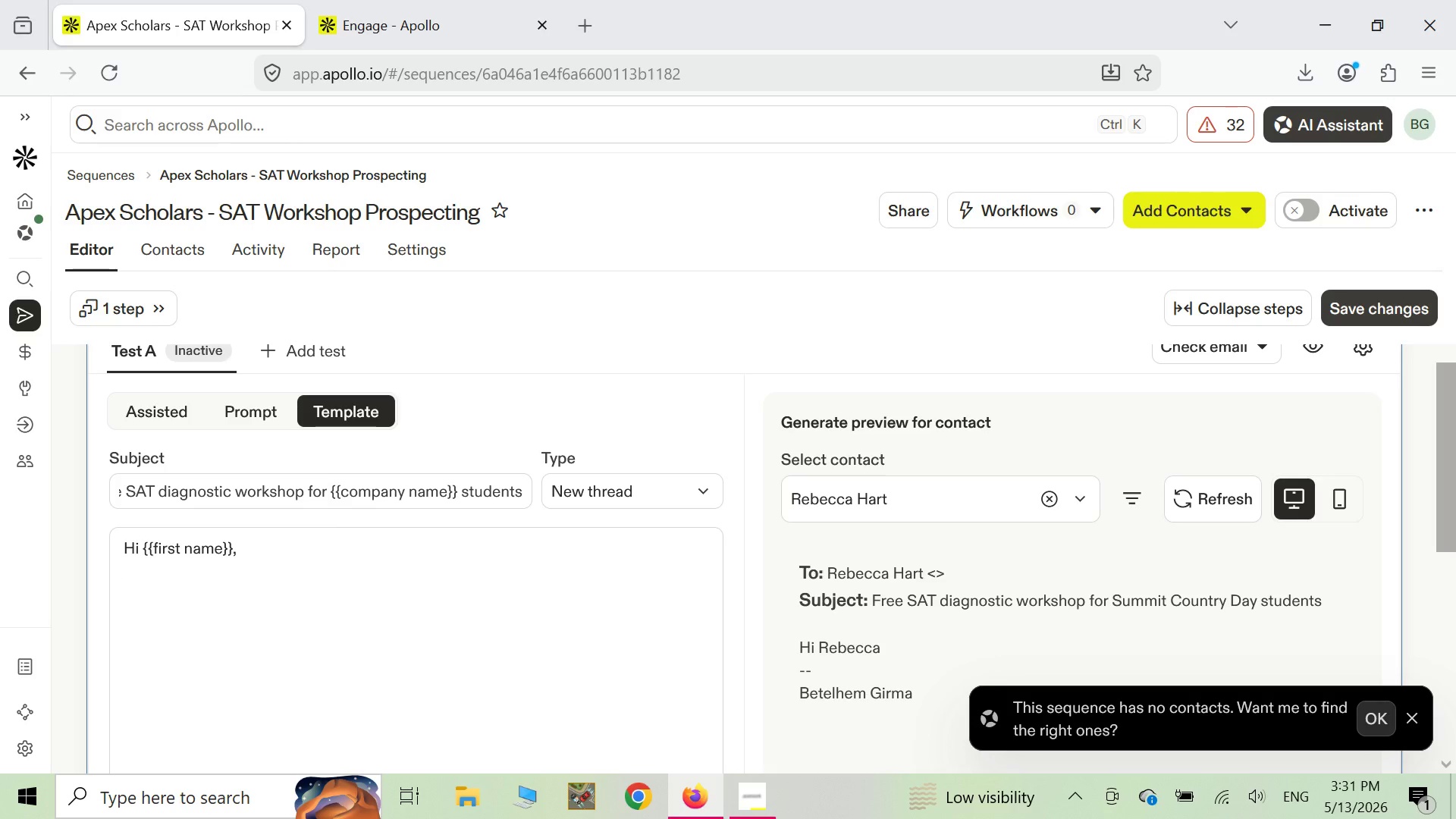 
key(Enter)
 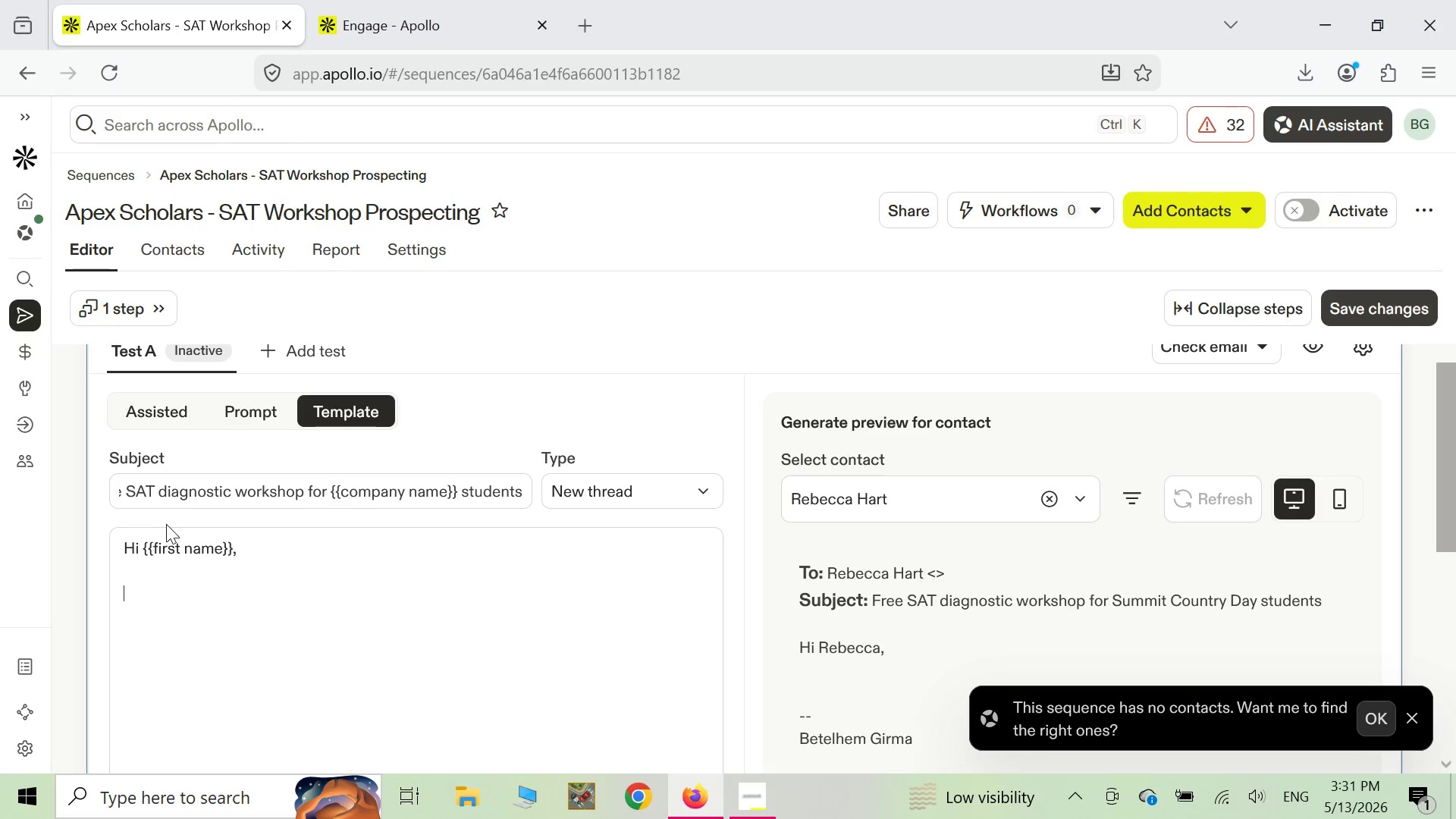 
wait(46.66)
 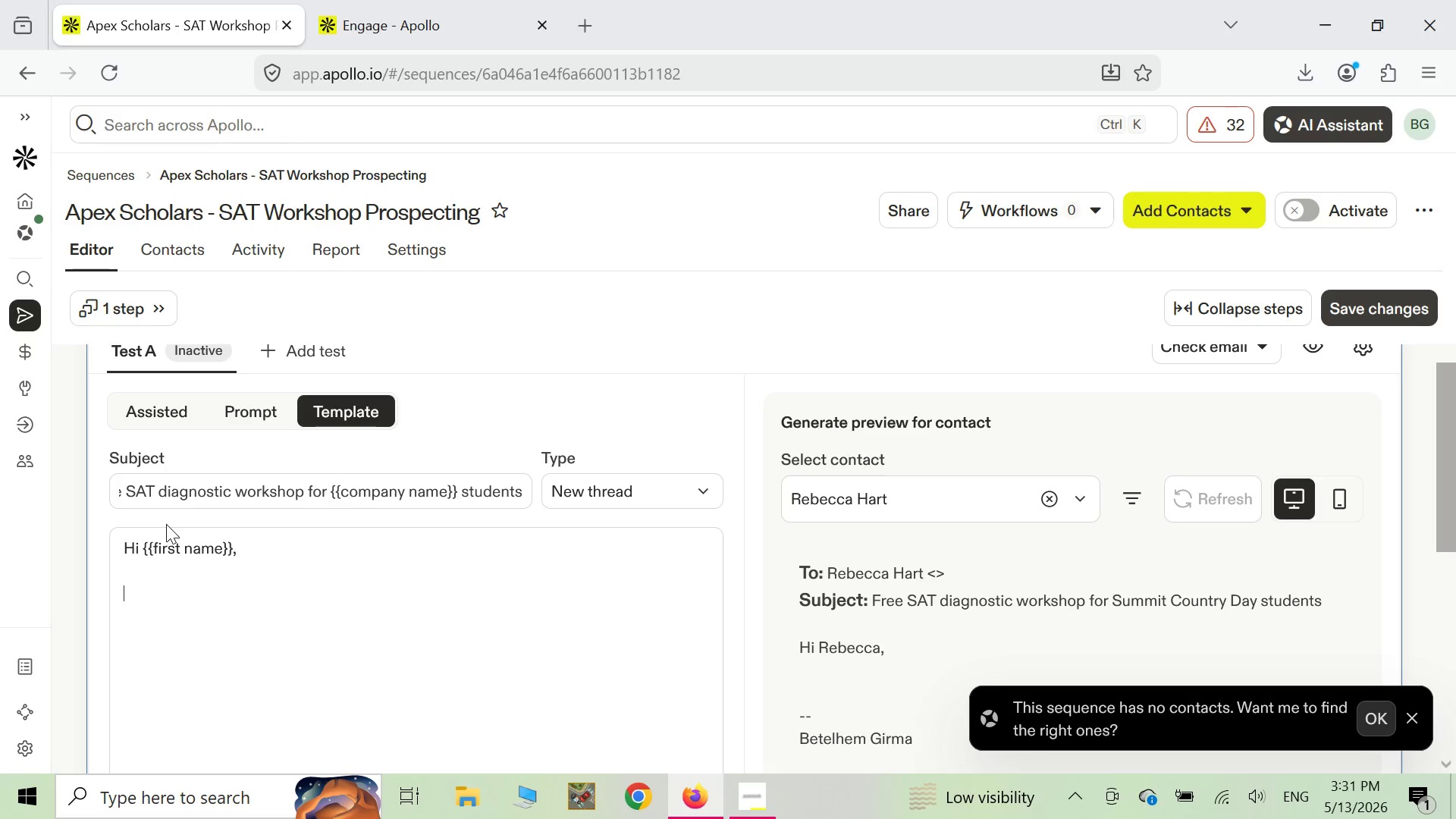 
type(s)
key(Backspace)
type(Since )
 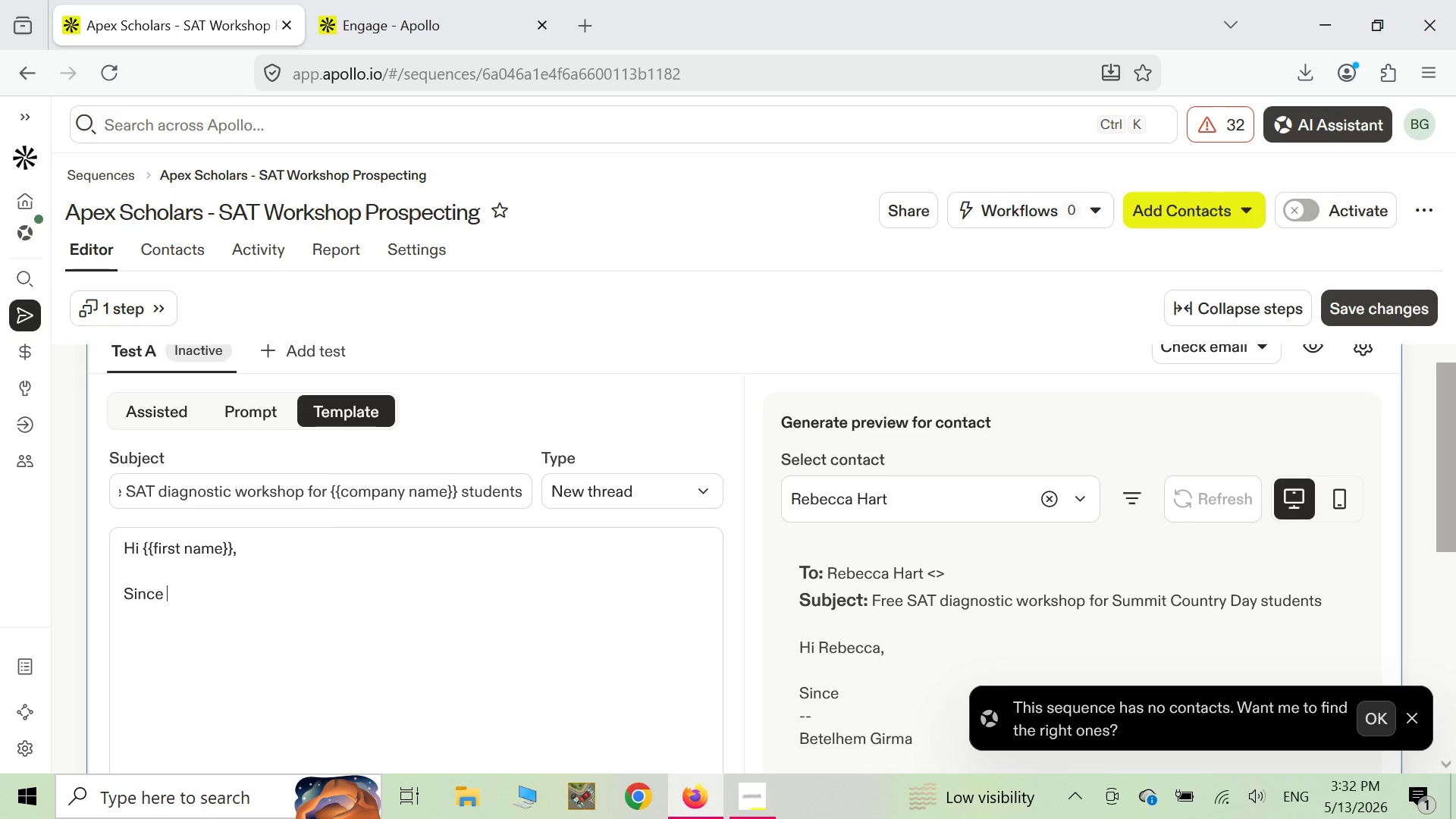 
wait(28.08)
 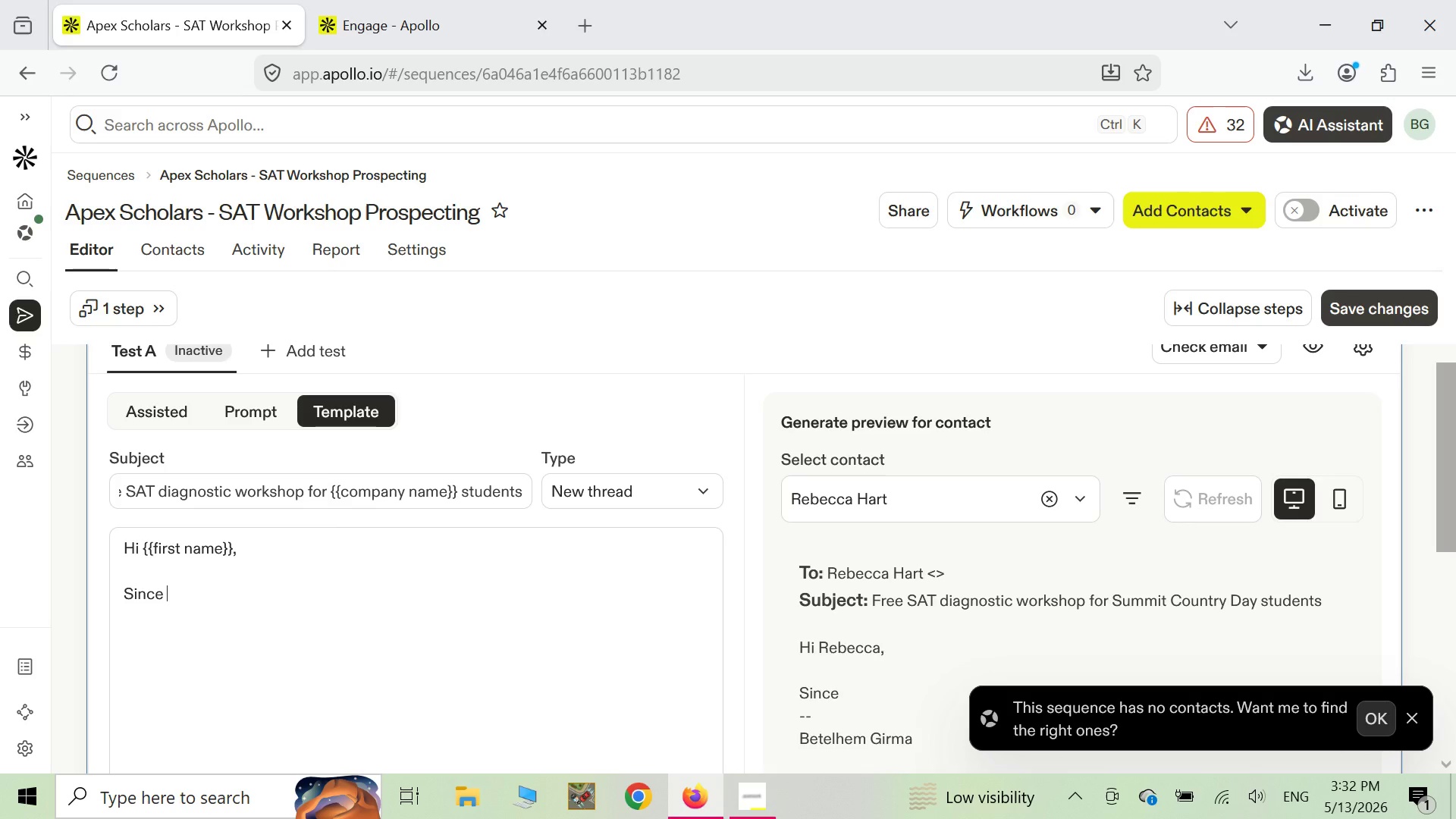 
type(you are )
 